 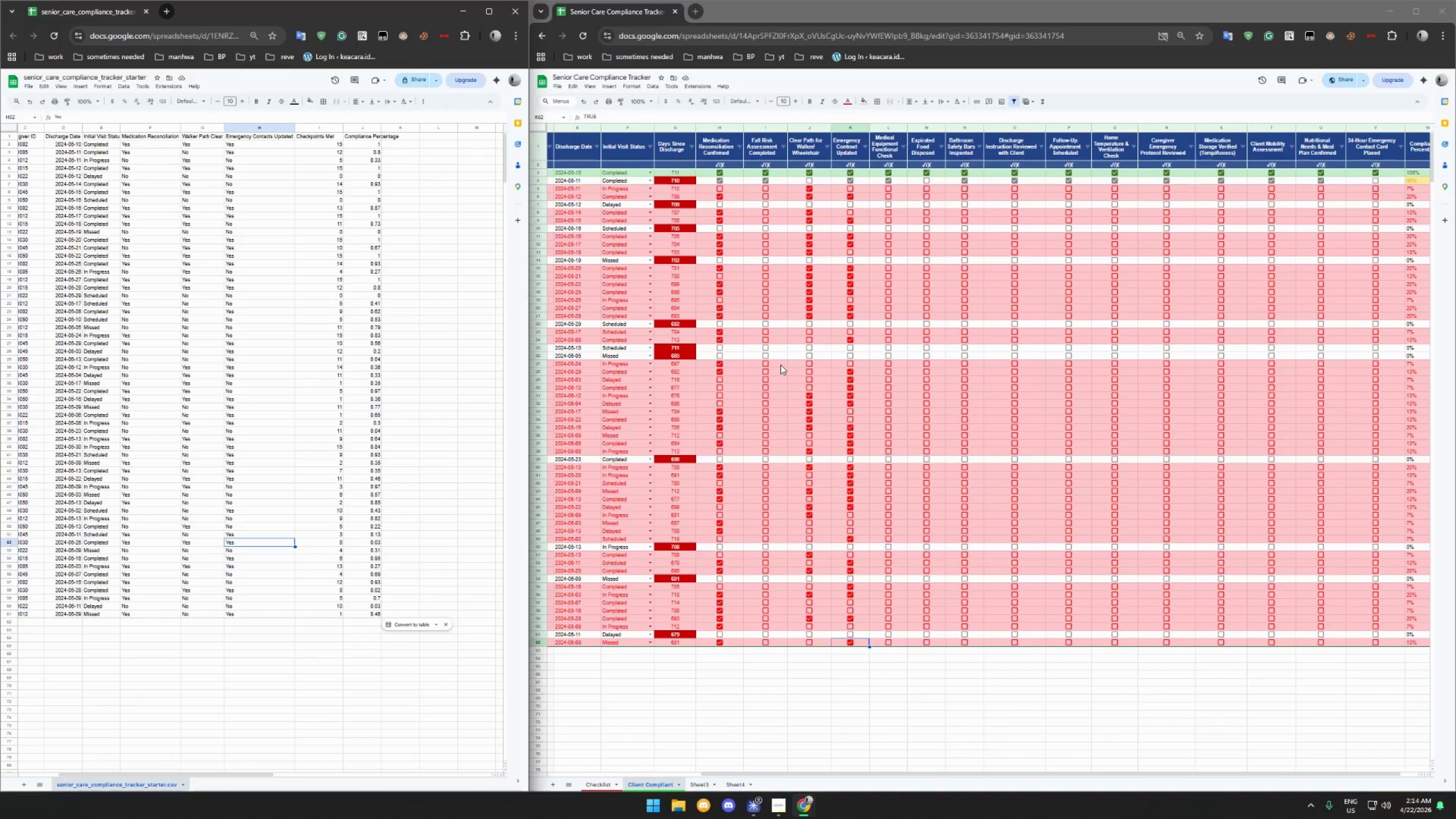 
left_click([623, 86])
 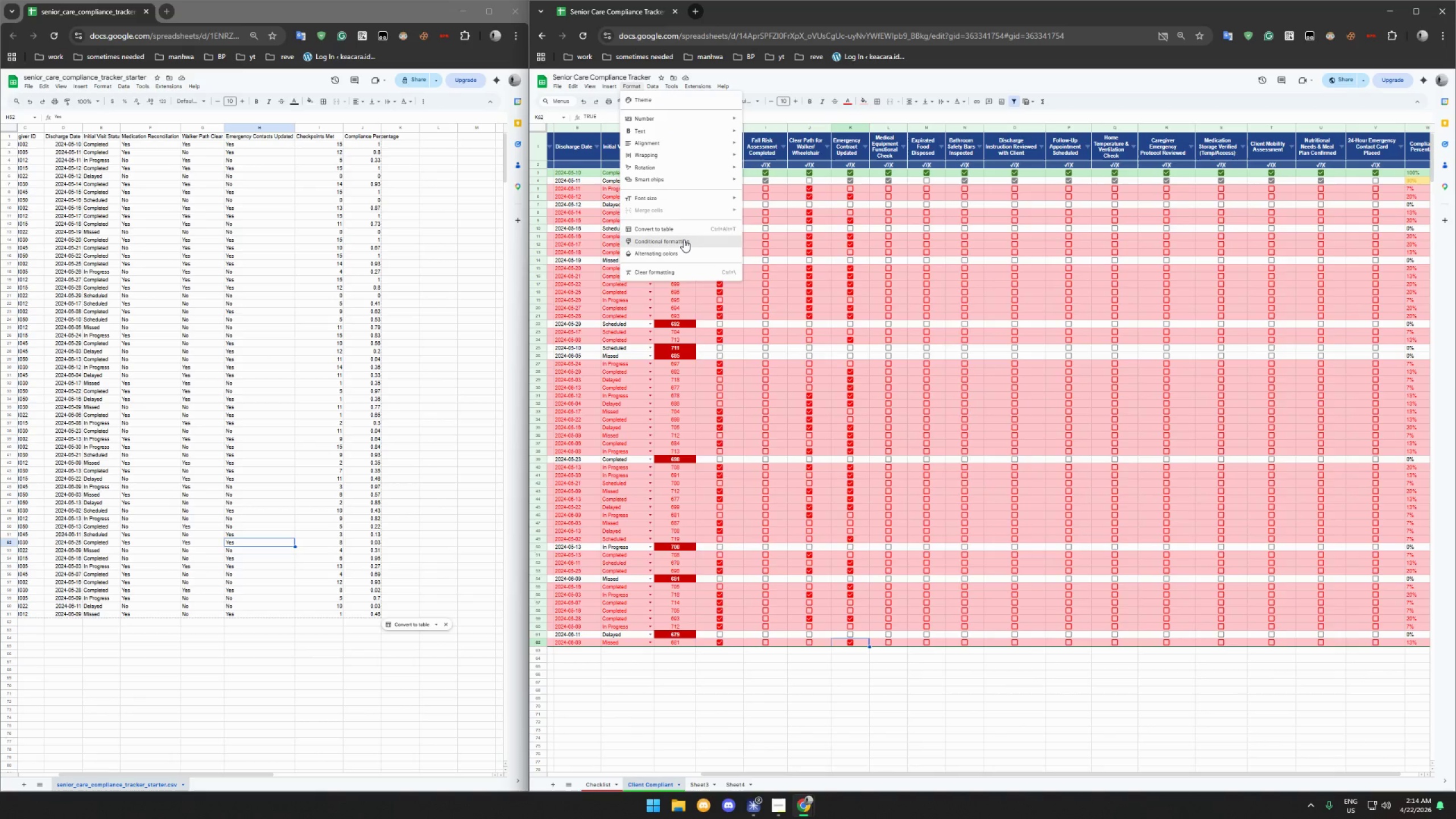 
left_click([684, 239])
 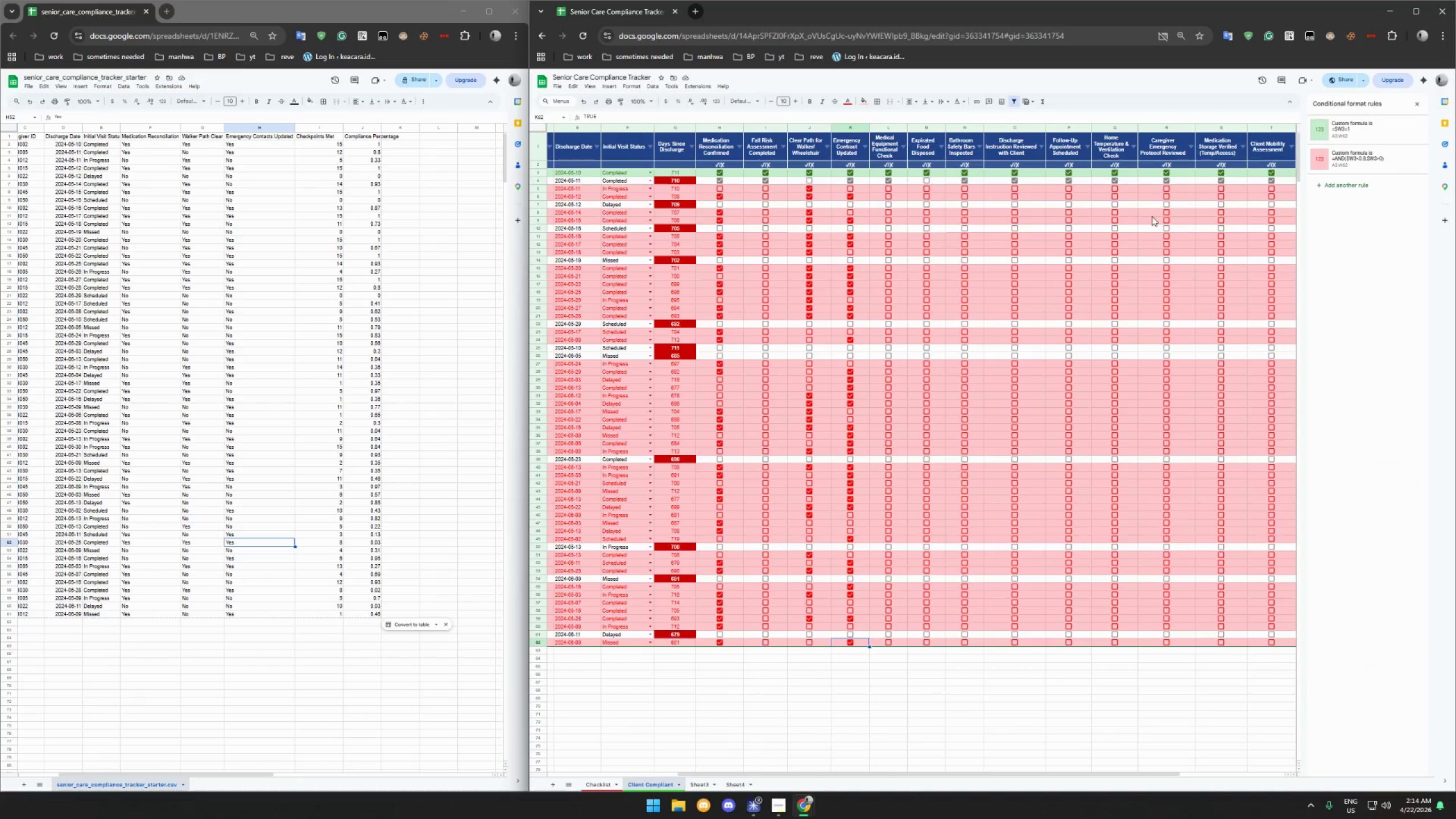 
mouse_move([1366, 165])
 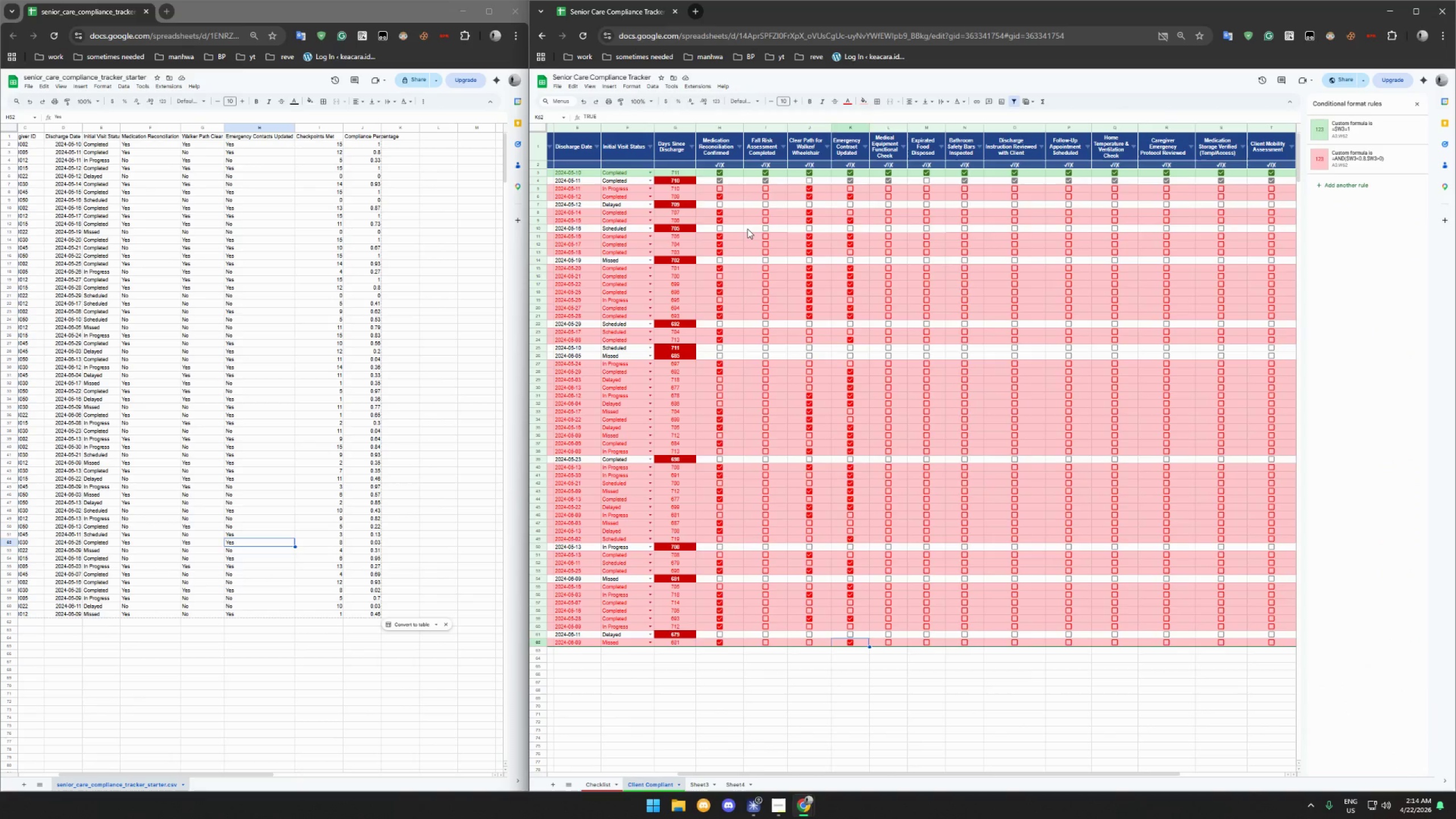 
left_click([747, 229])
 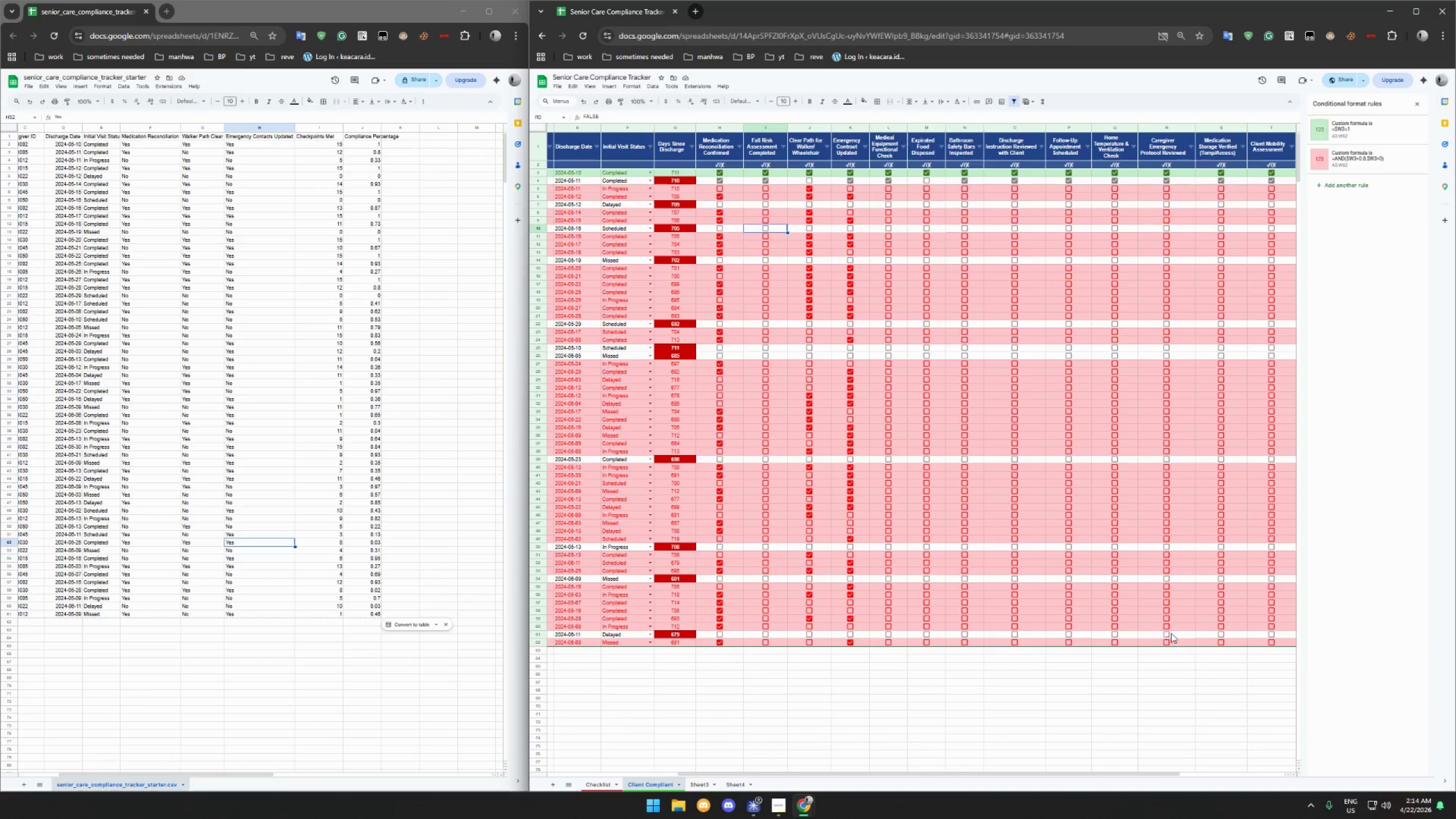 
left_click_drag(start_coordinate=[891, 772], to_coordinate=[677, 739])
 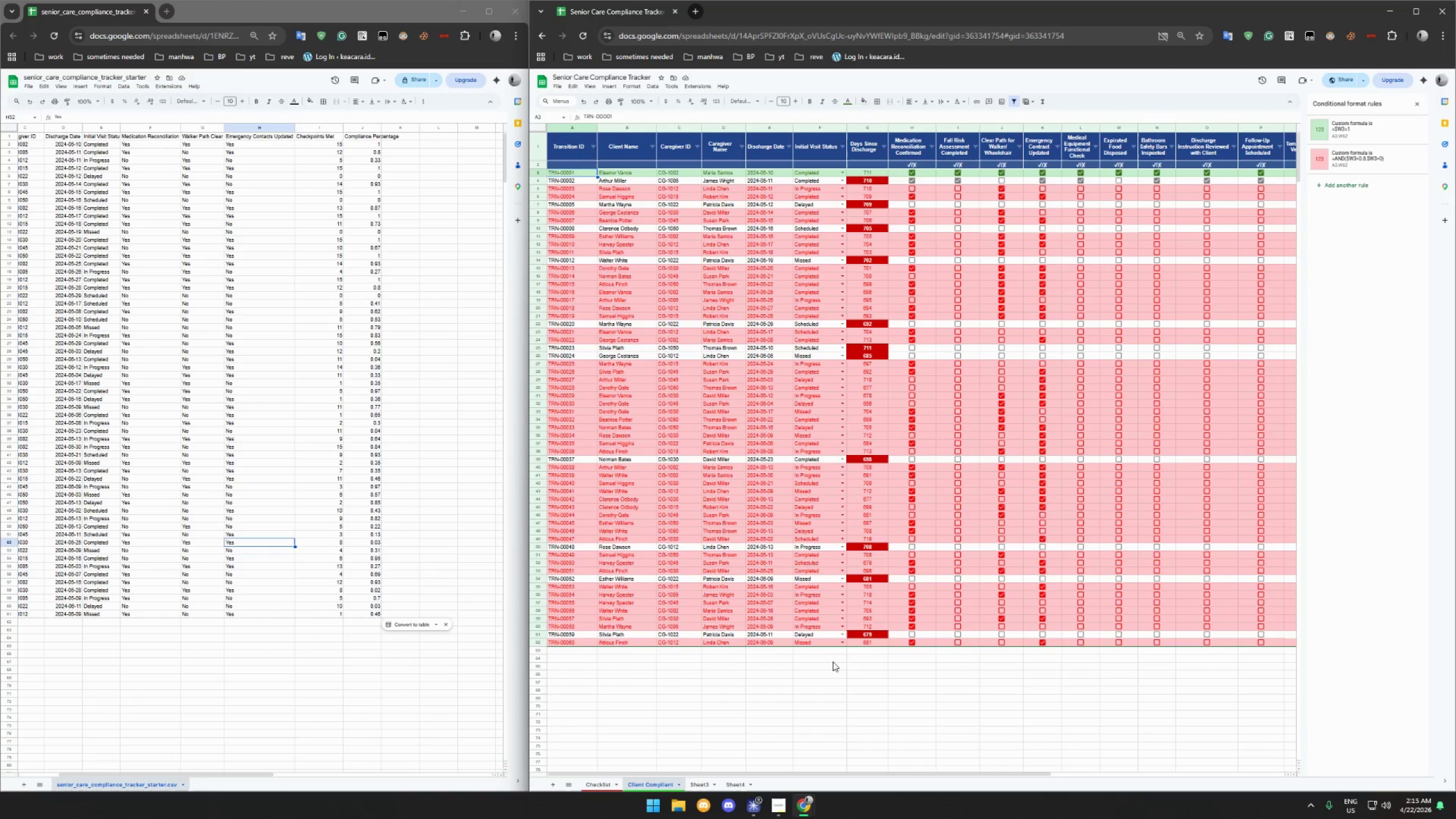 
left_click_drag(start_coordinate=[793, 772], to_coordinate=[1126, 768])
 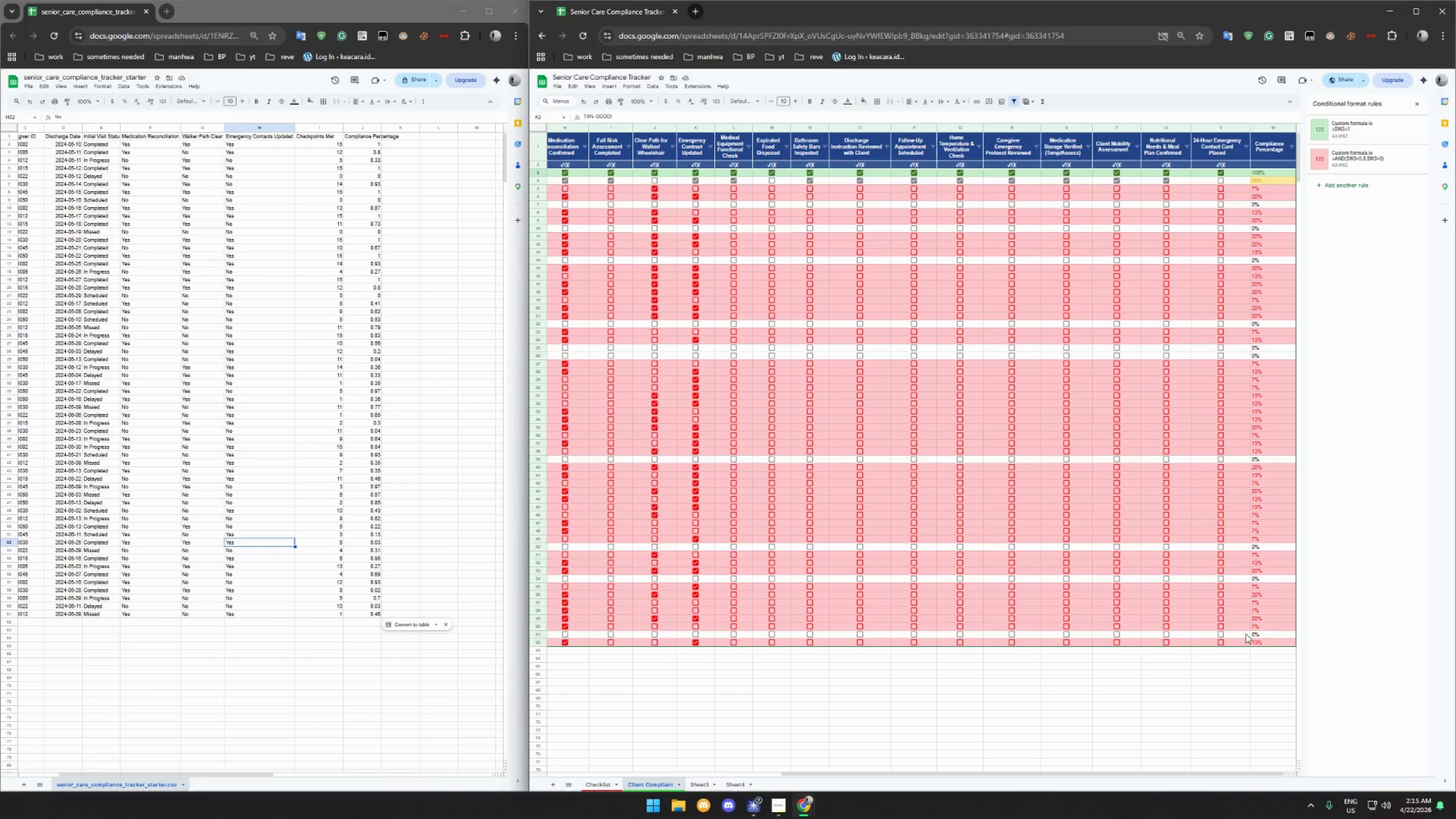 
hold_key(key=ShiftLeft, duration=1.01)
left_click([1268, 644])
 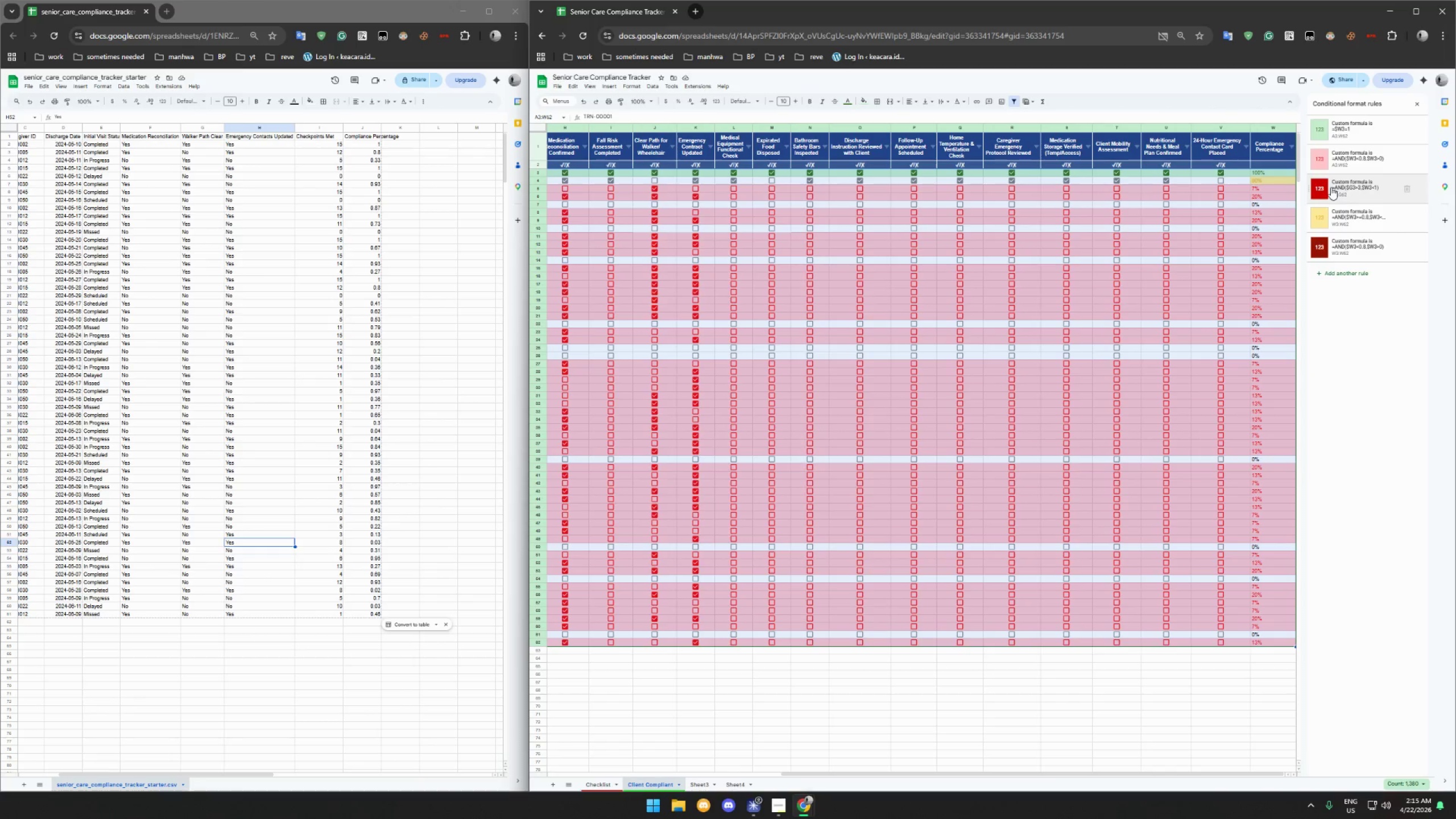 
left_click([1321, 187])
 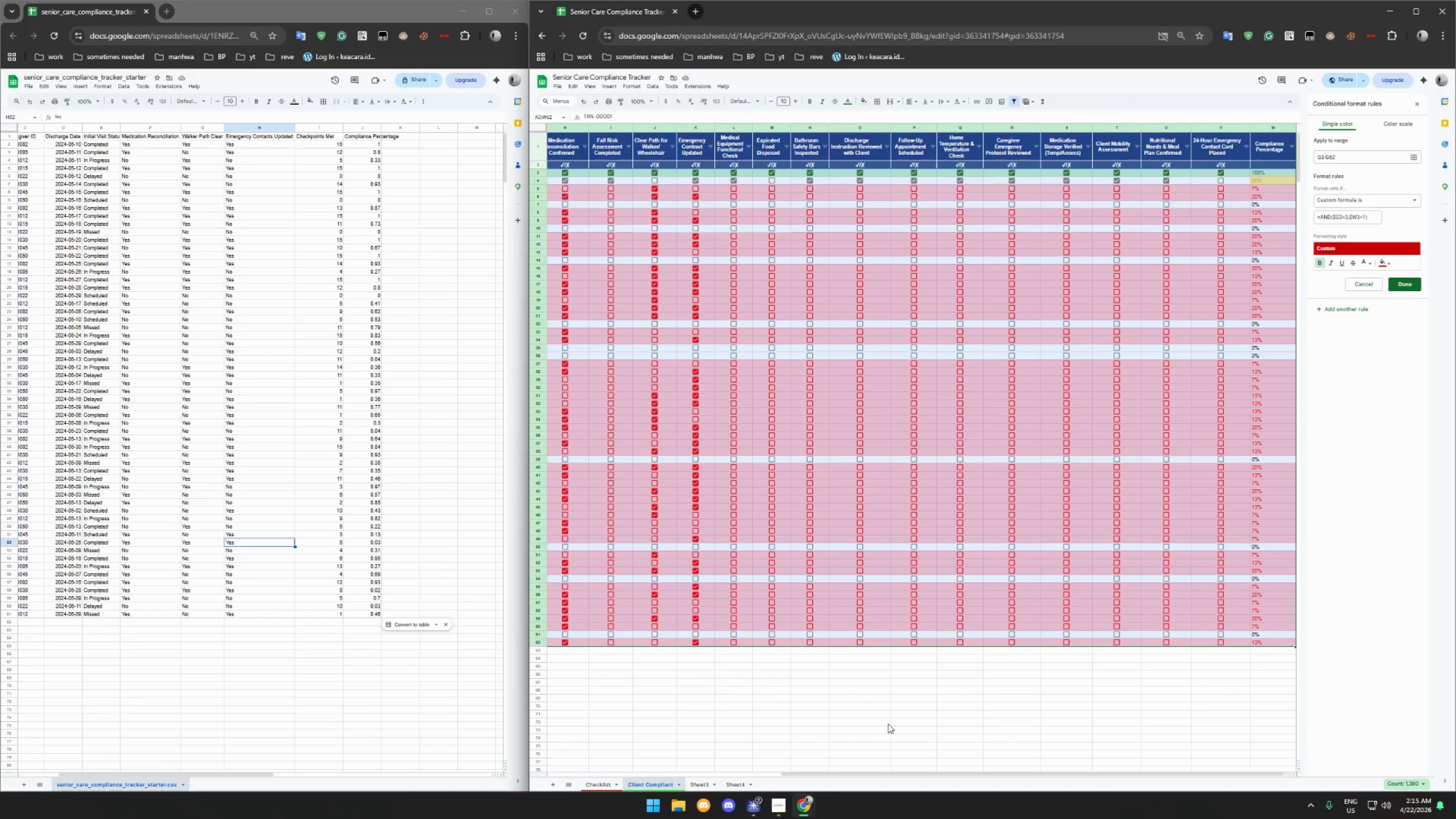 
left_click_drag(start_coordinate=[896, 773], to_coordinate=[644, 733])
 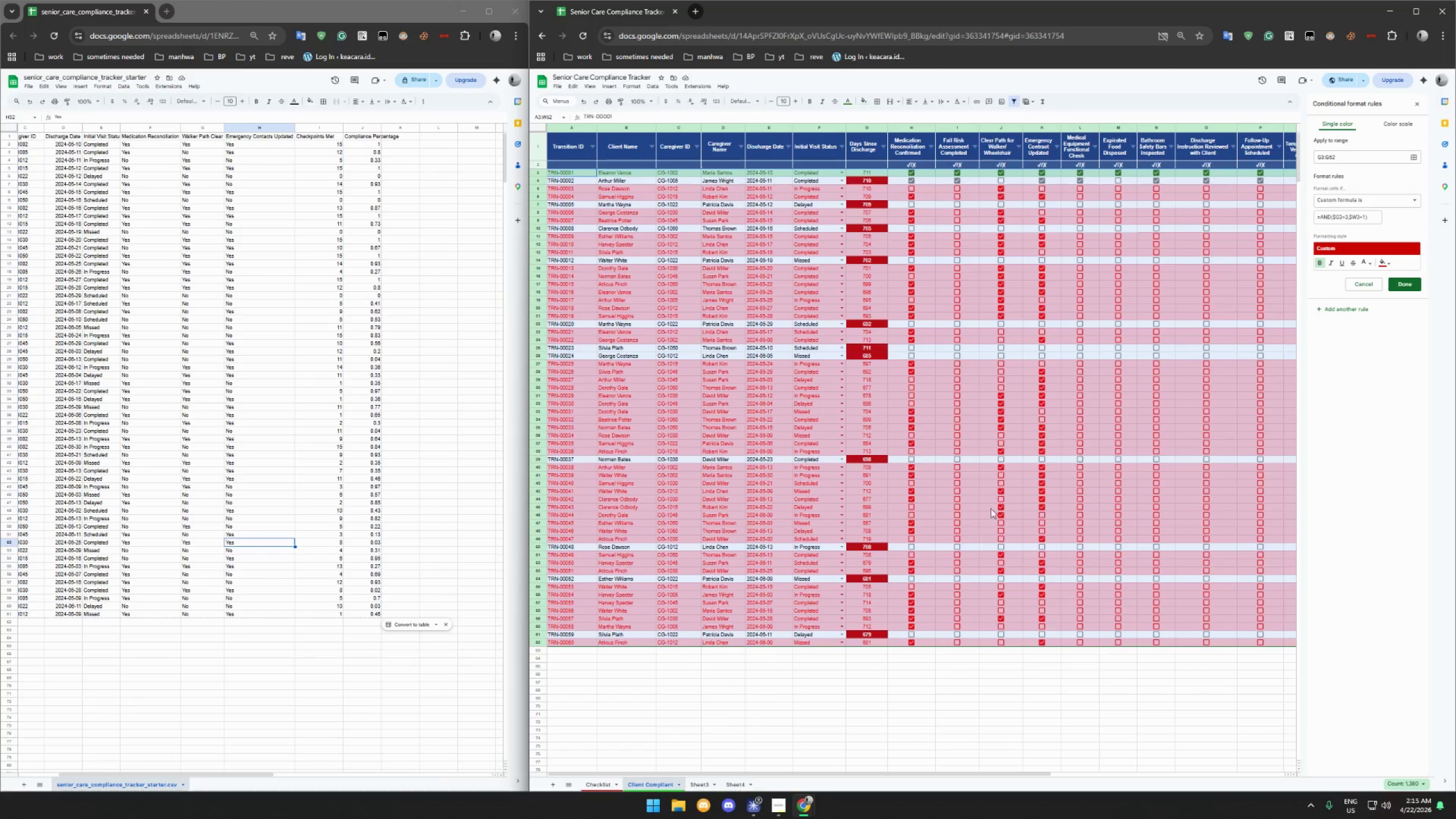 
mouse_move([1365, 258])
 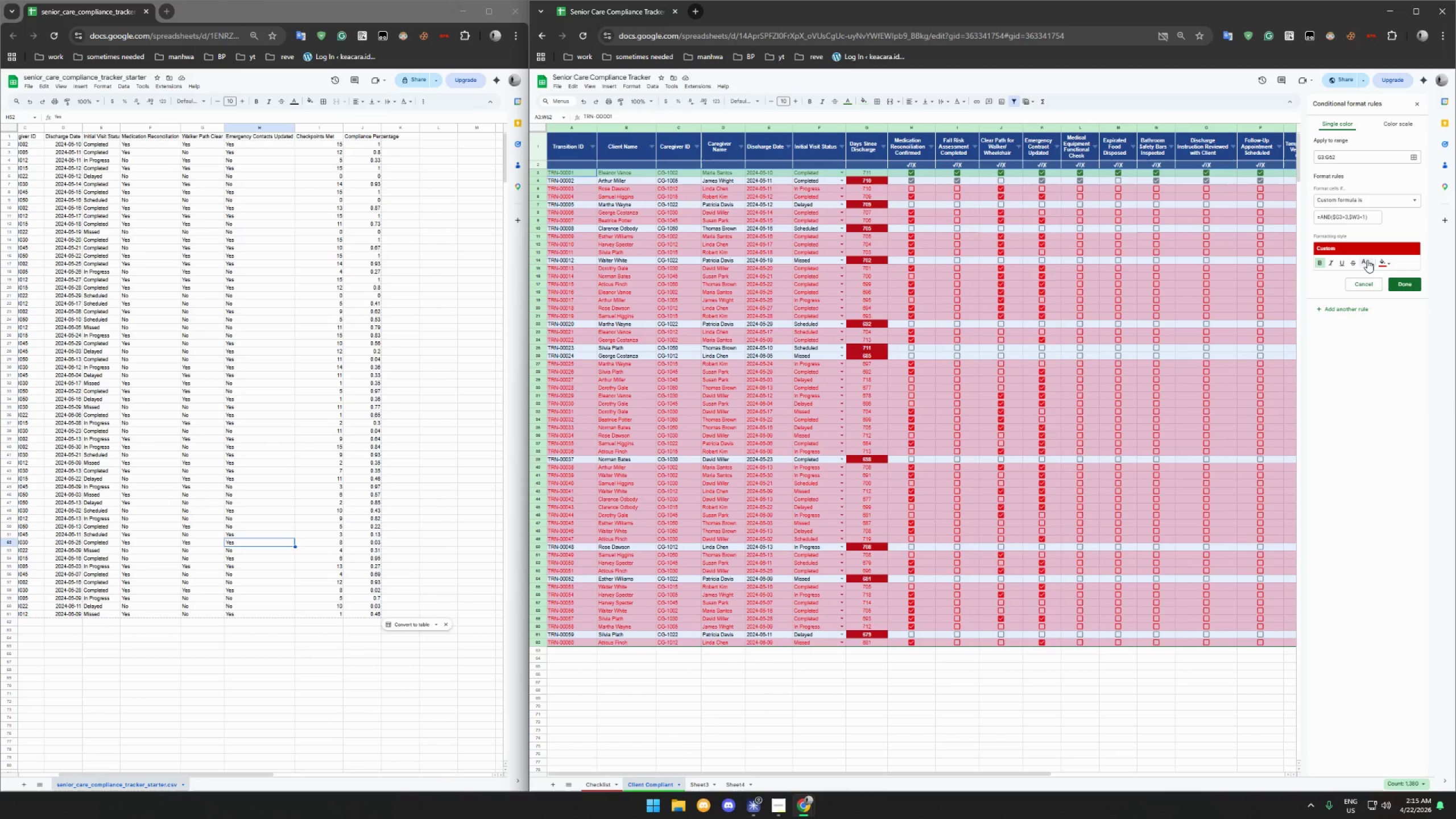 
left_click([1367, 260])
 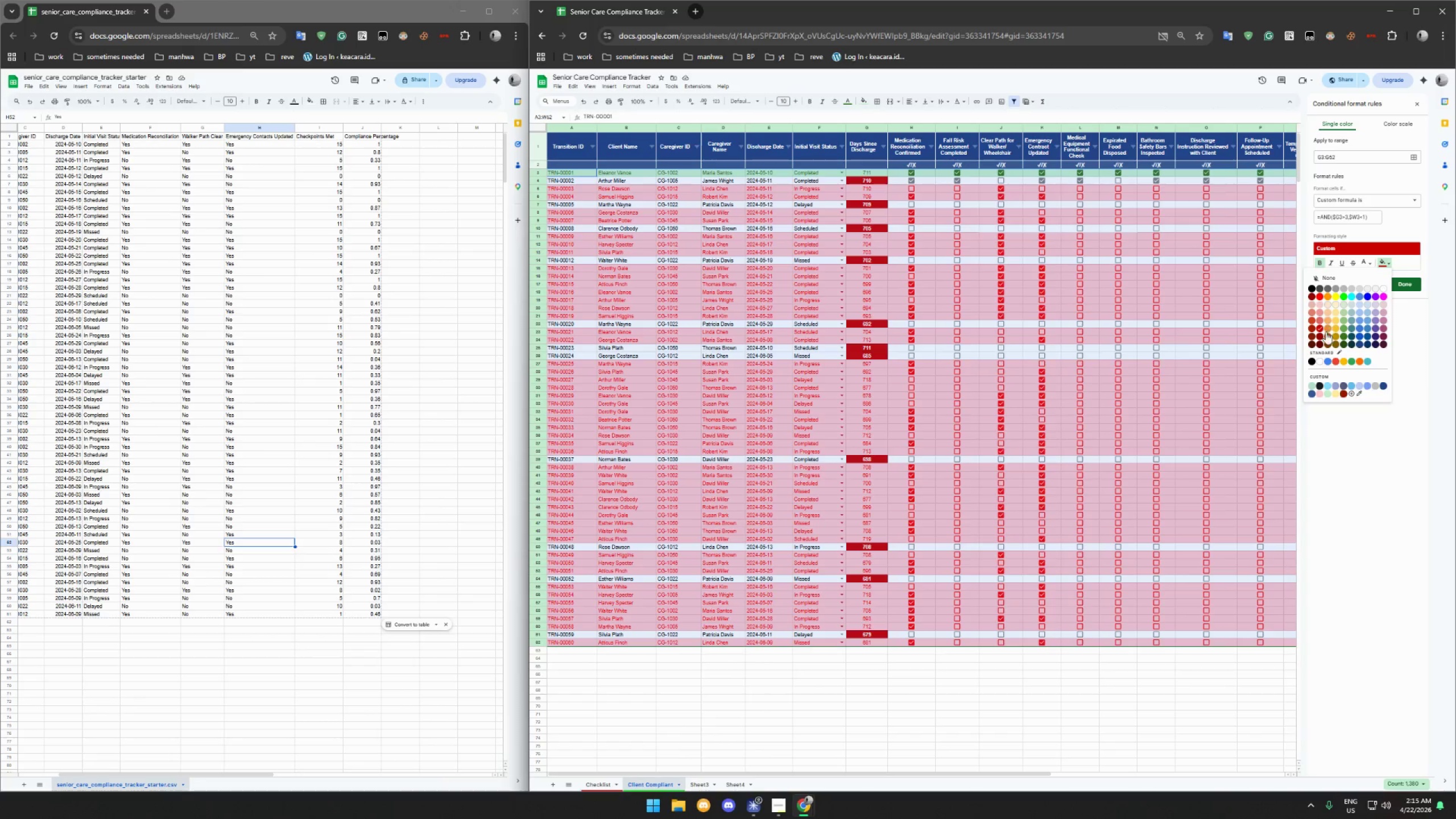 
left_click([1321, 334])
 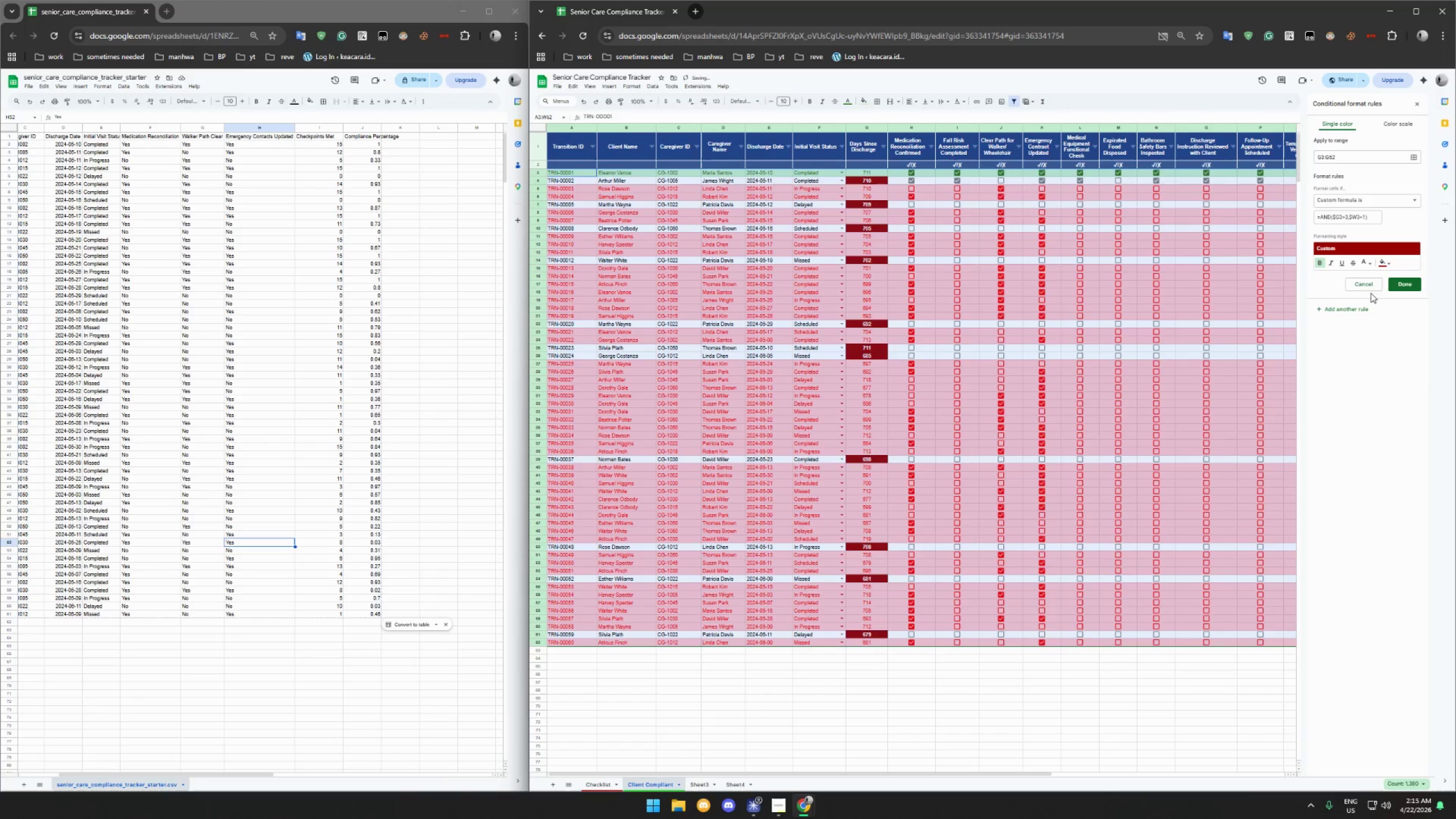 
left_click([1369, 285])
 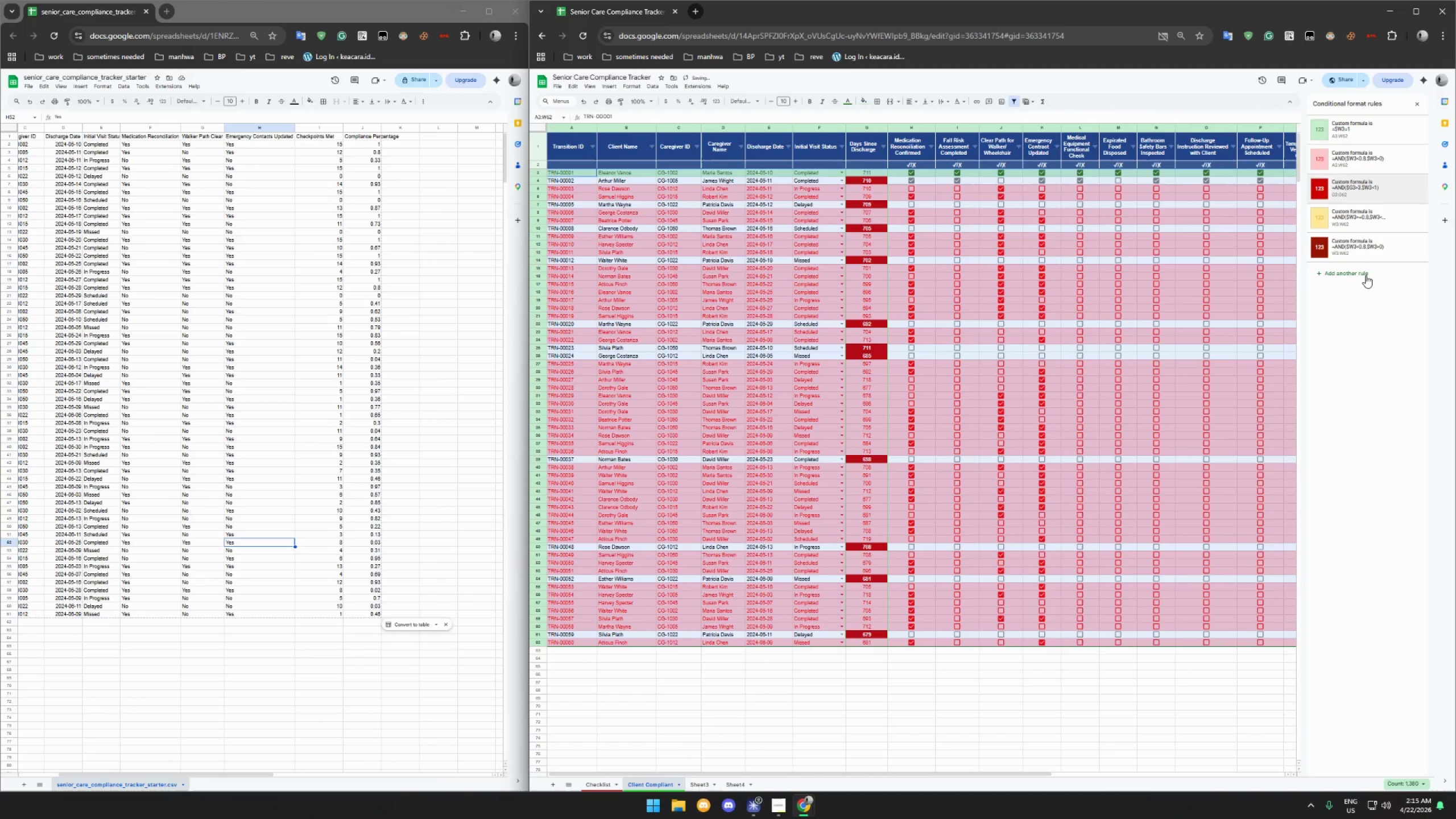 
mouse_move([1320, 238])
 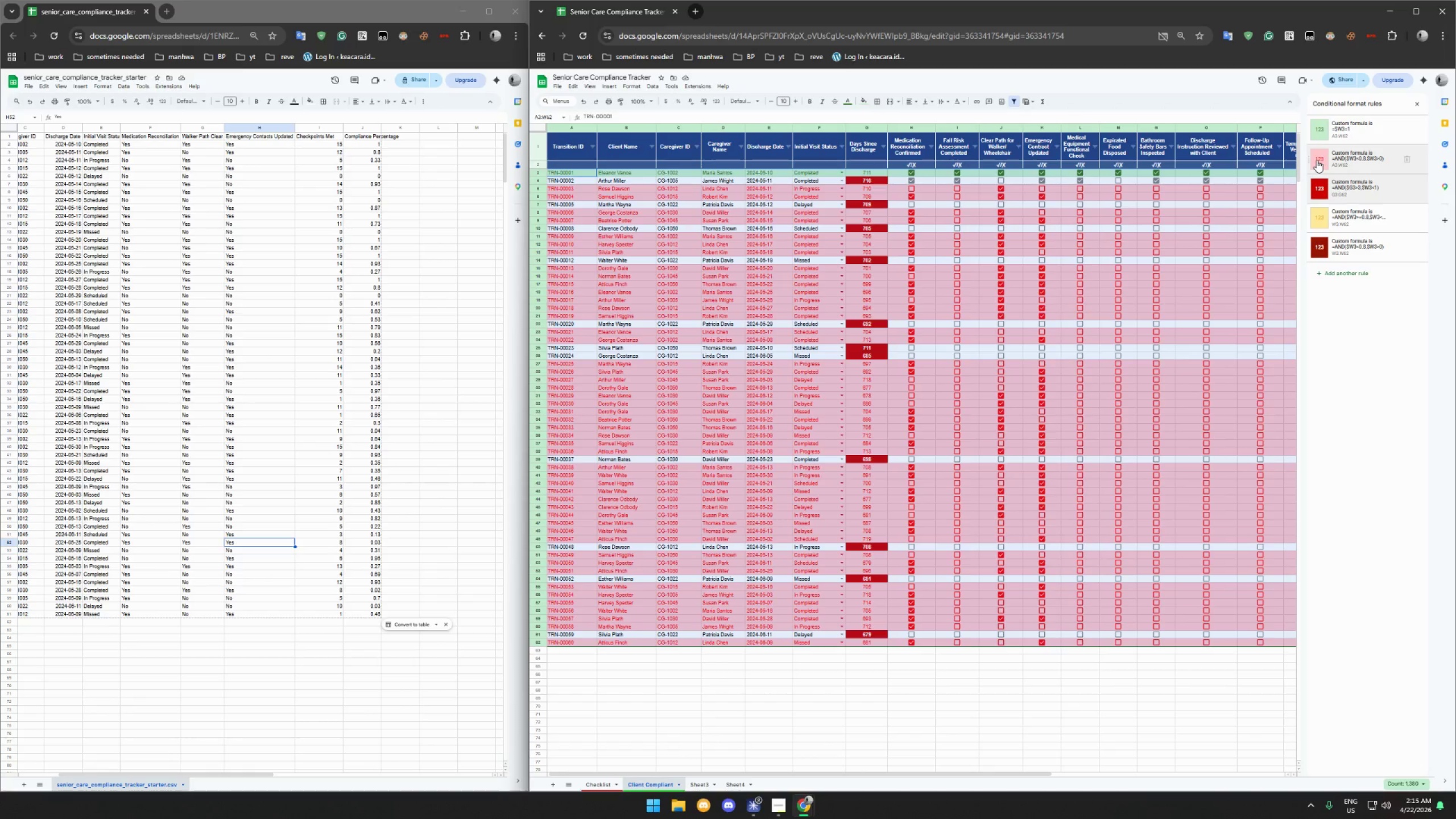 
left_click([1317, 160])
 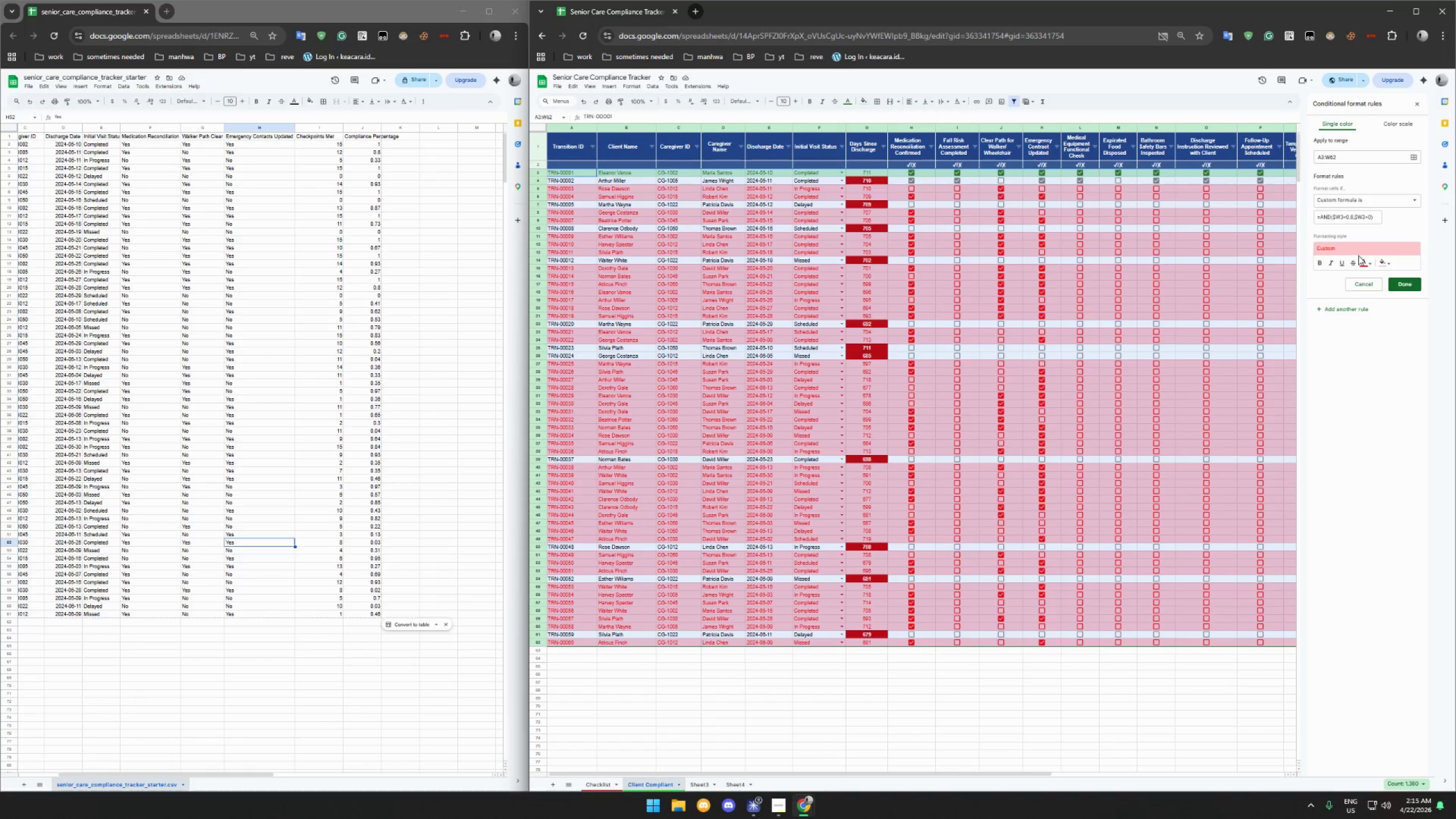 
left_click([1365, 261])
 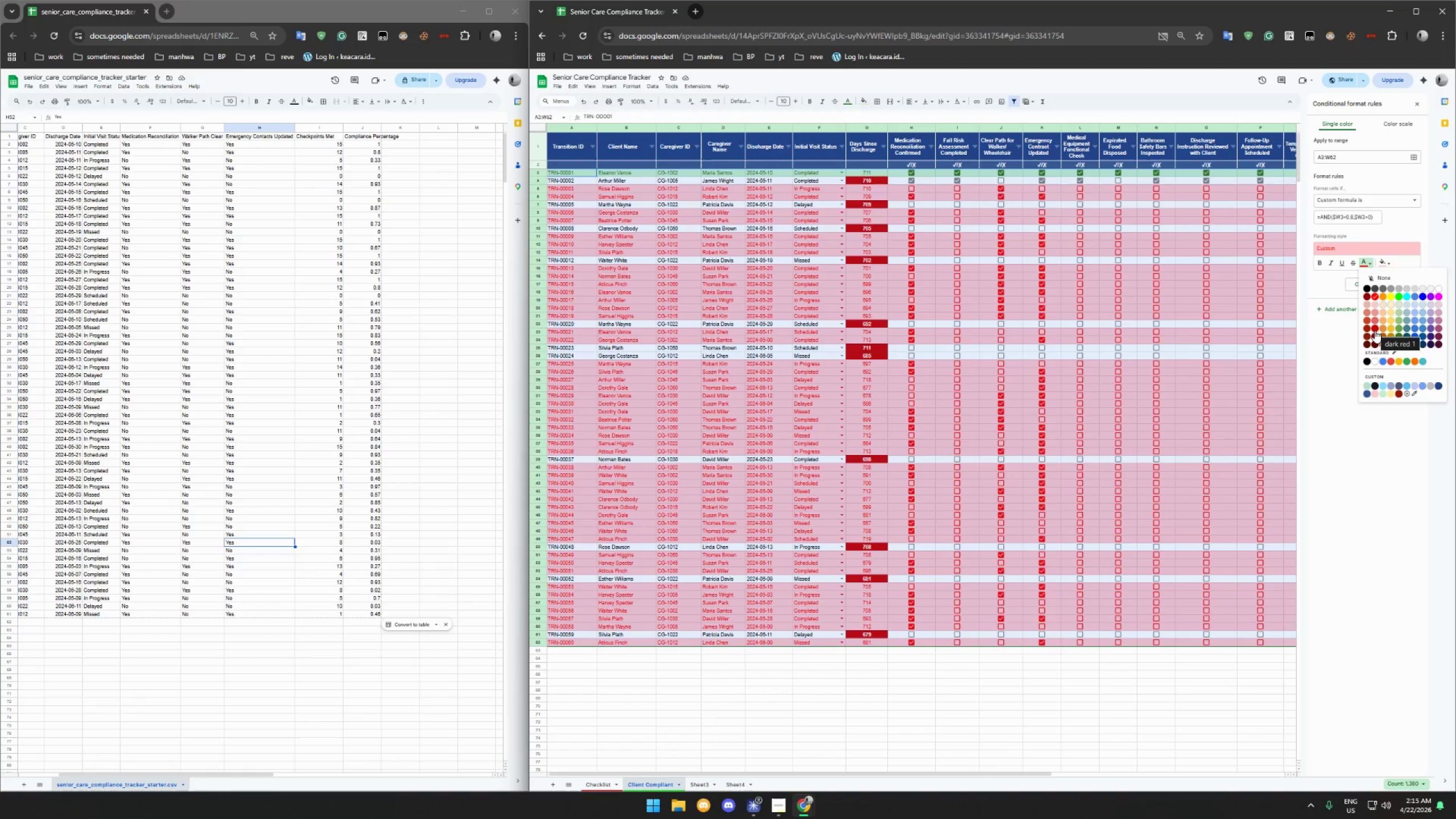 
left_click([1375, 336])
 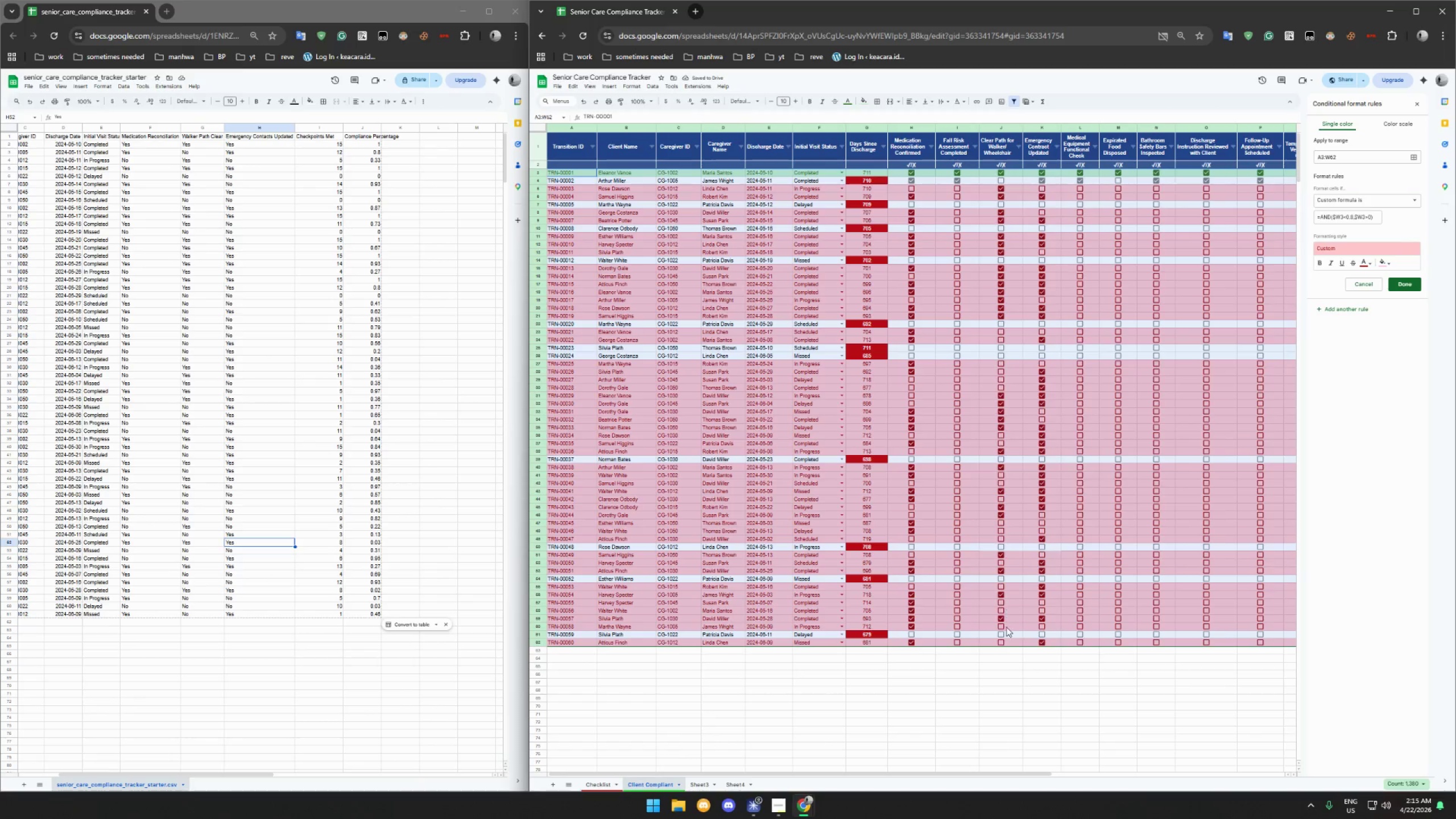 
left_click([1412, 288])
 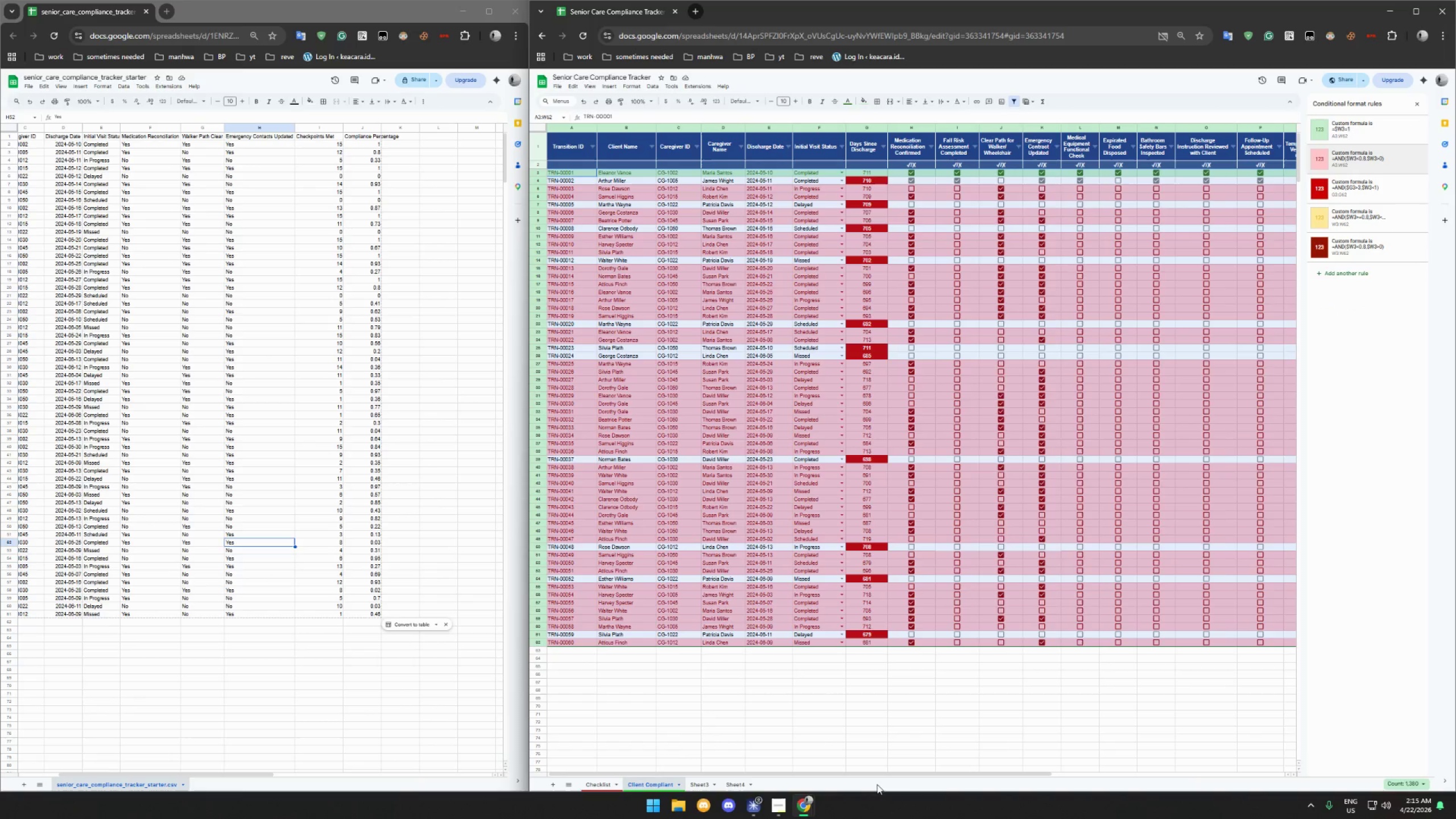 
left_click_drag(start_coordinate=[888, 775], to_coordinate=[1171, 776])
 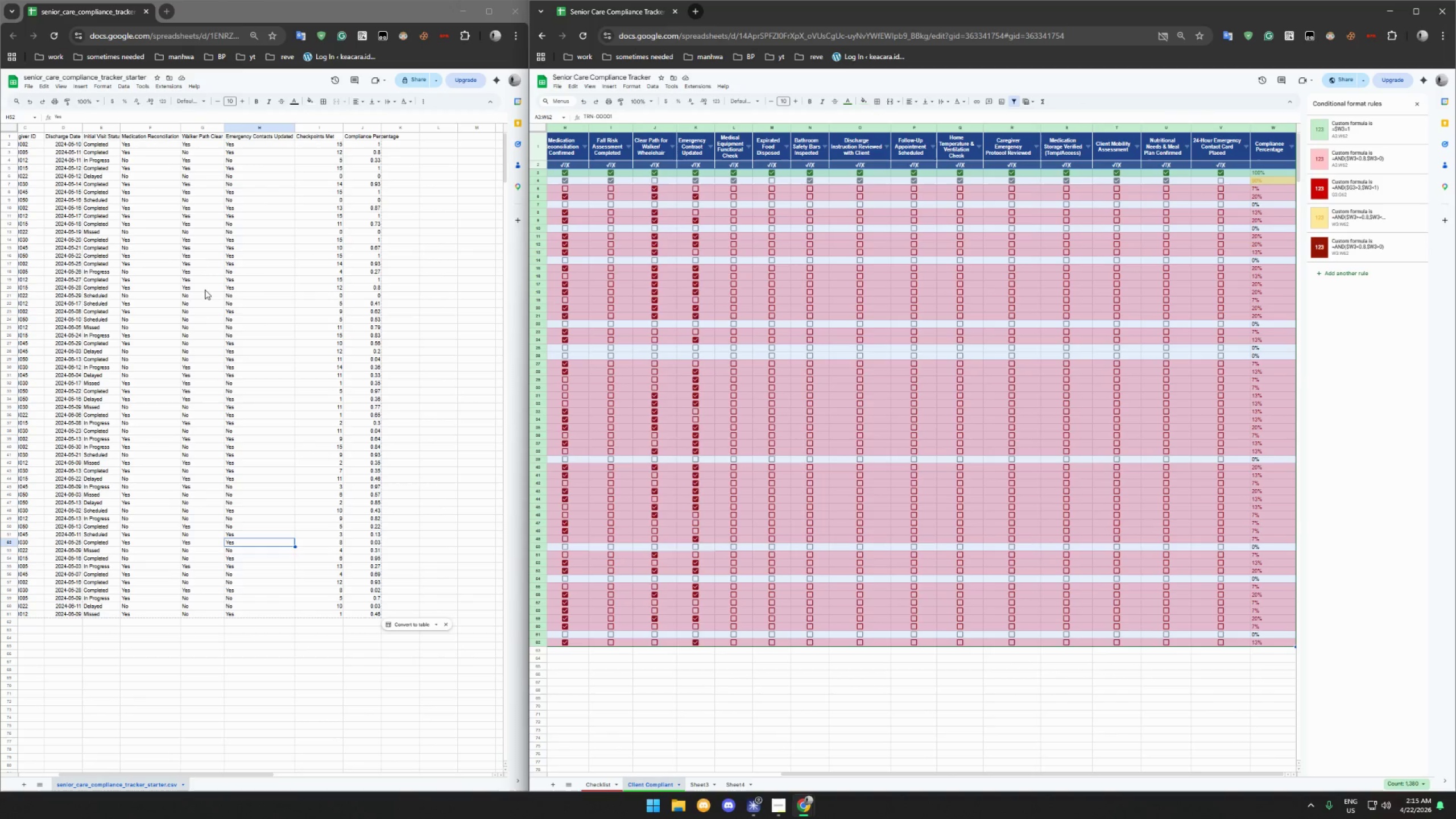 
wait(5.82)
 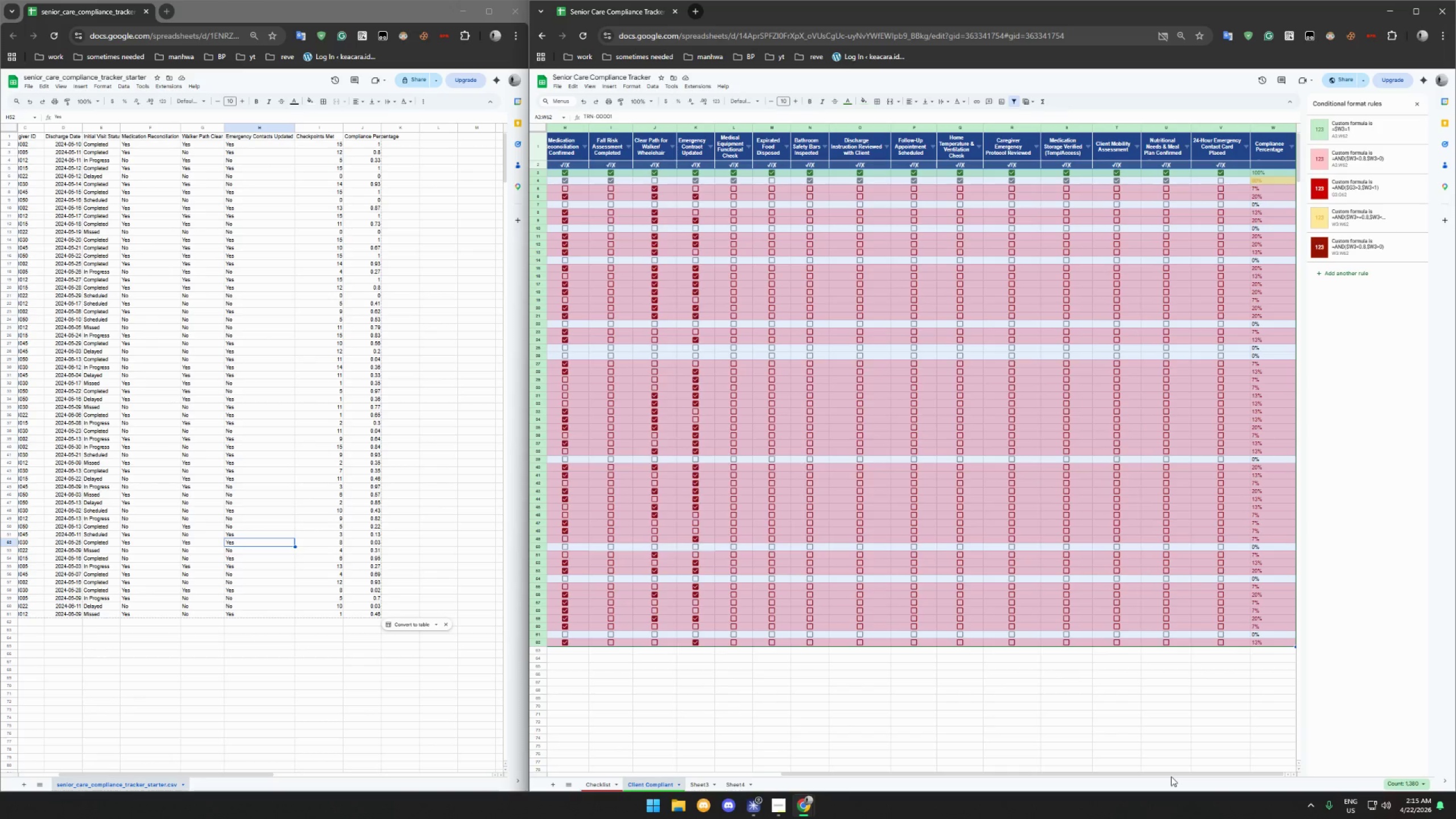 
double_click([381, 127])
 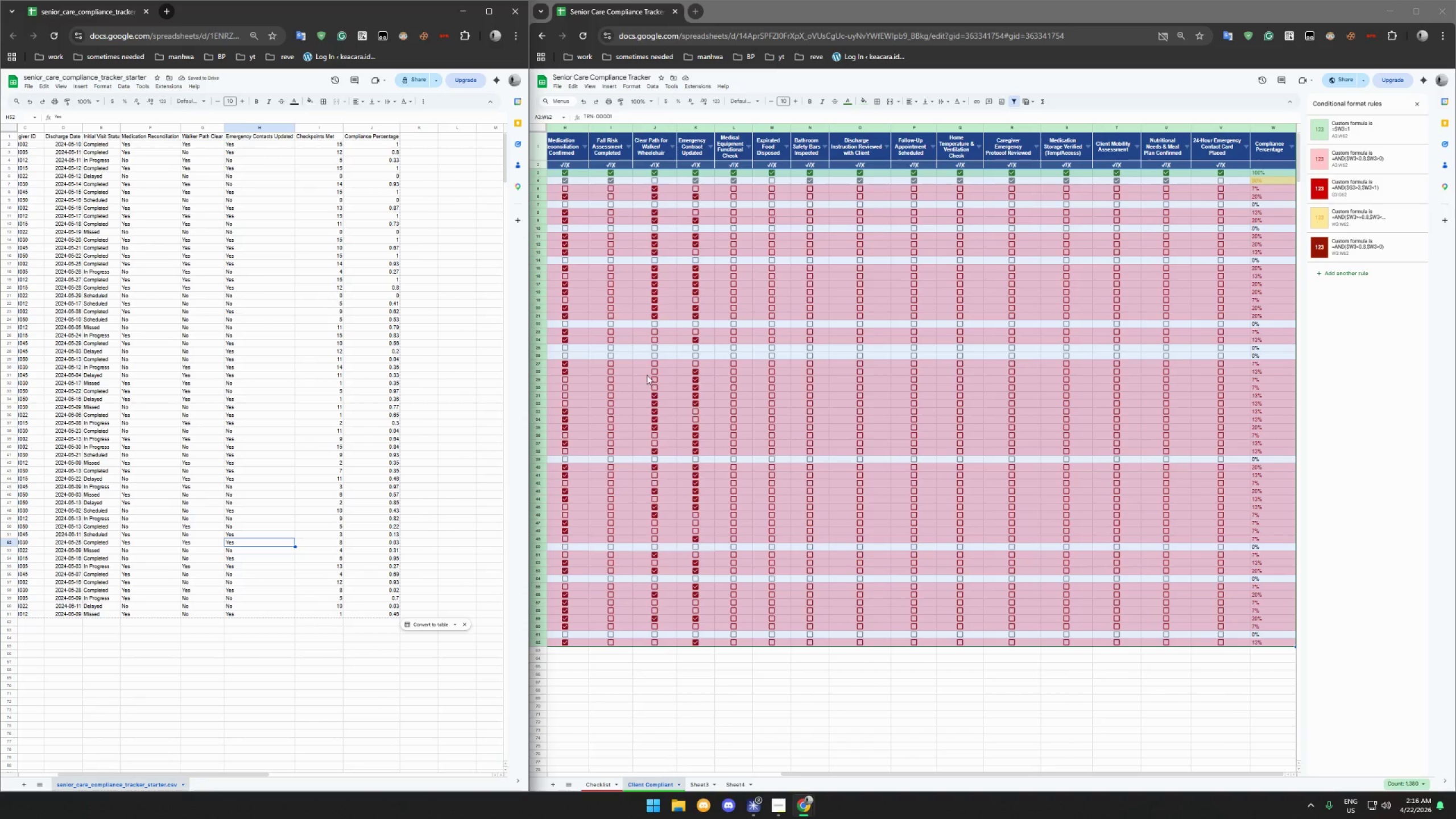 
left_click_drag(start_coordinate=[843, 775], to_coordinate=[591, 743])
 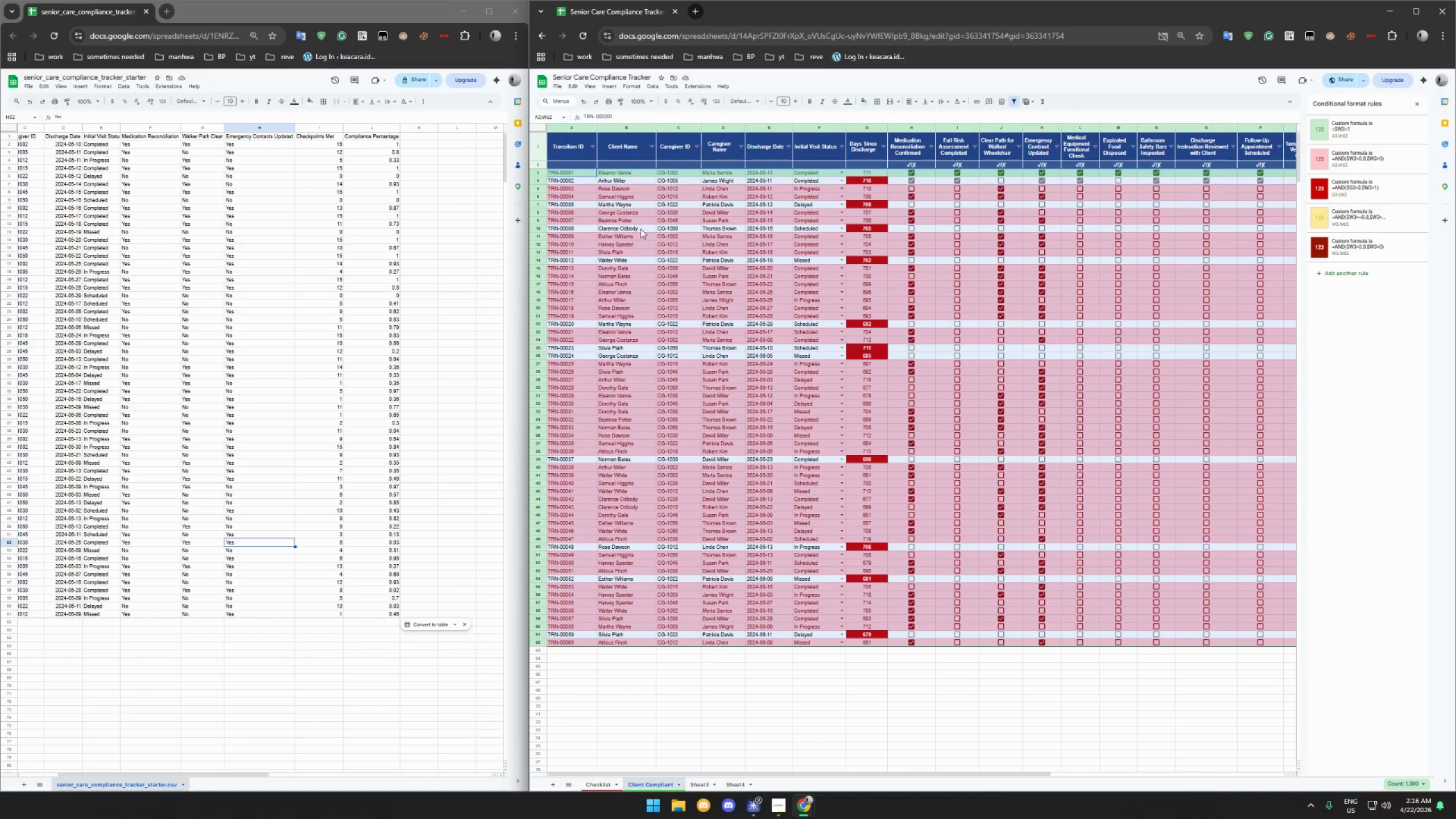 
scroll: coordinate [642, 214], scroll_direction: up, amount: 4.0
 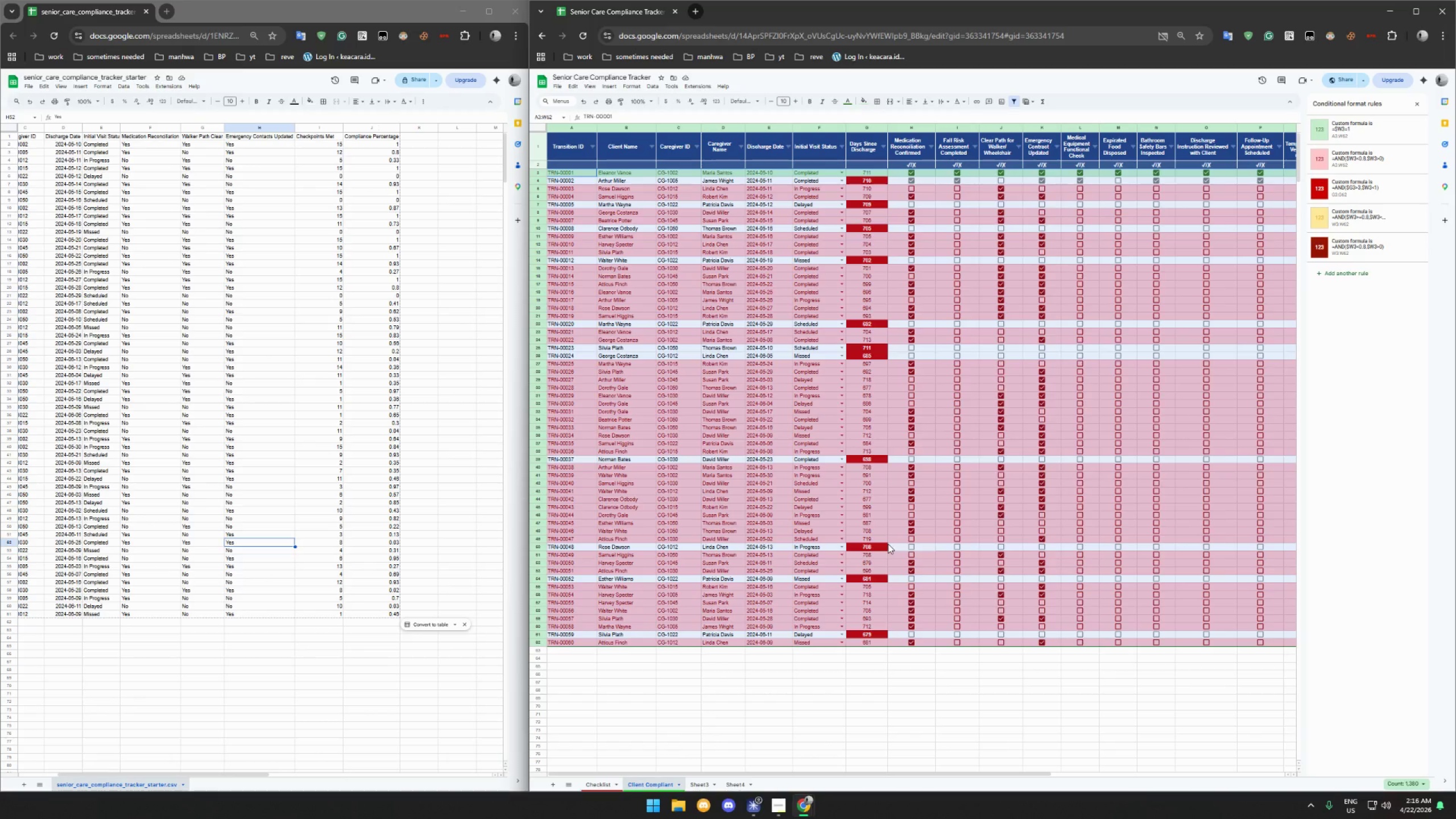 
wait(40.13)
 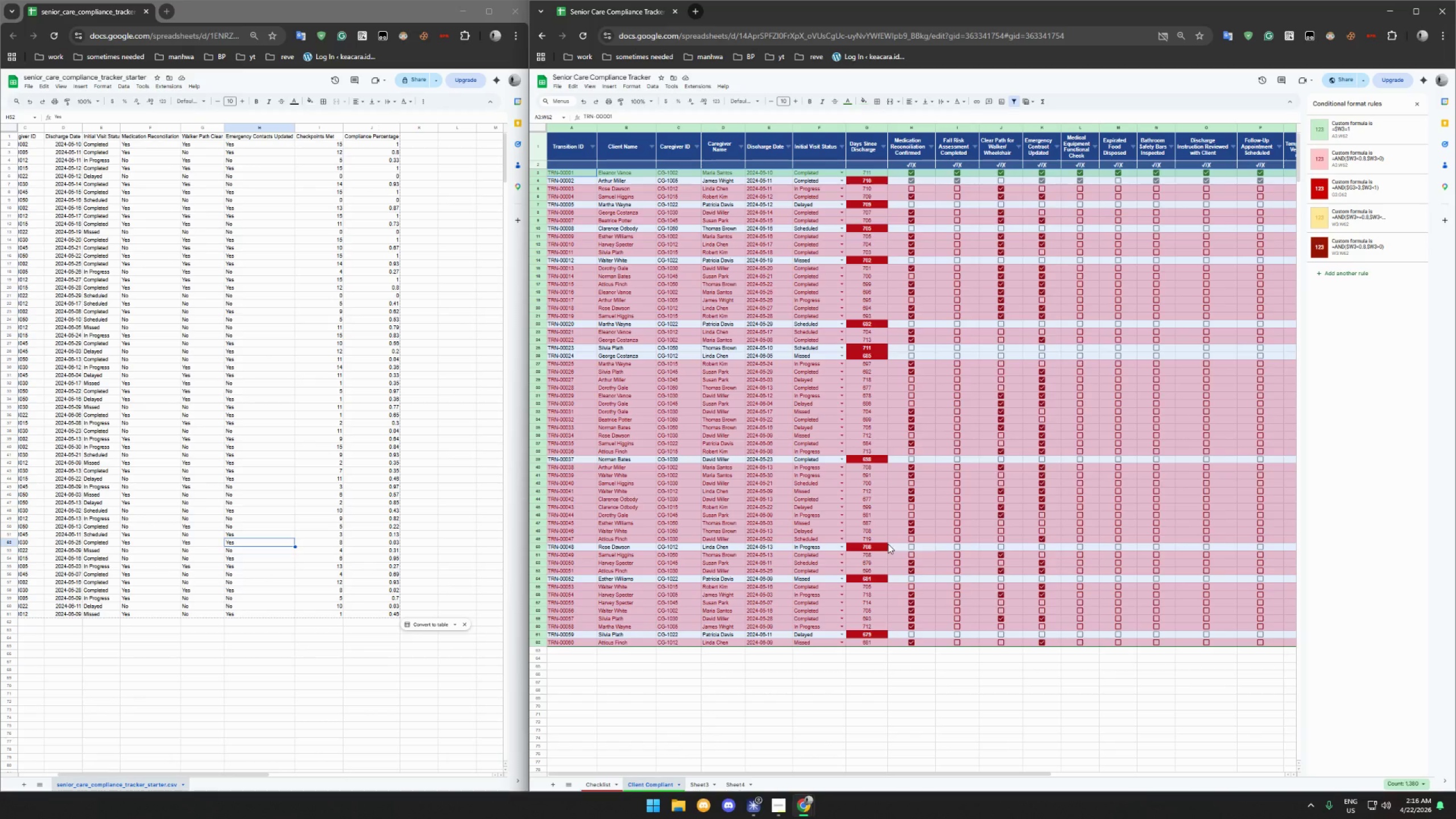 
left_click_drag(start_coordinate=[808, 774], to_coordinate=[1058, 788])
 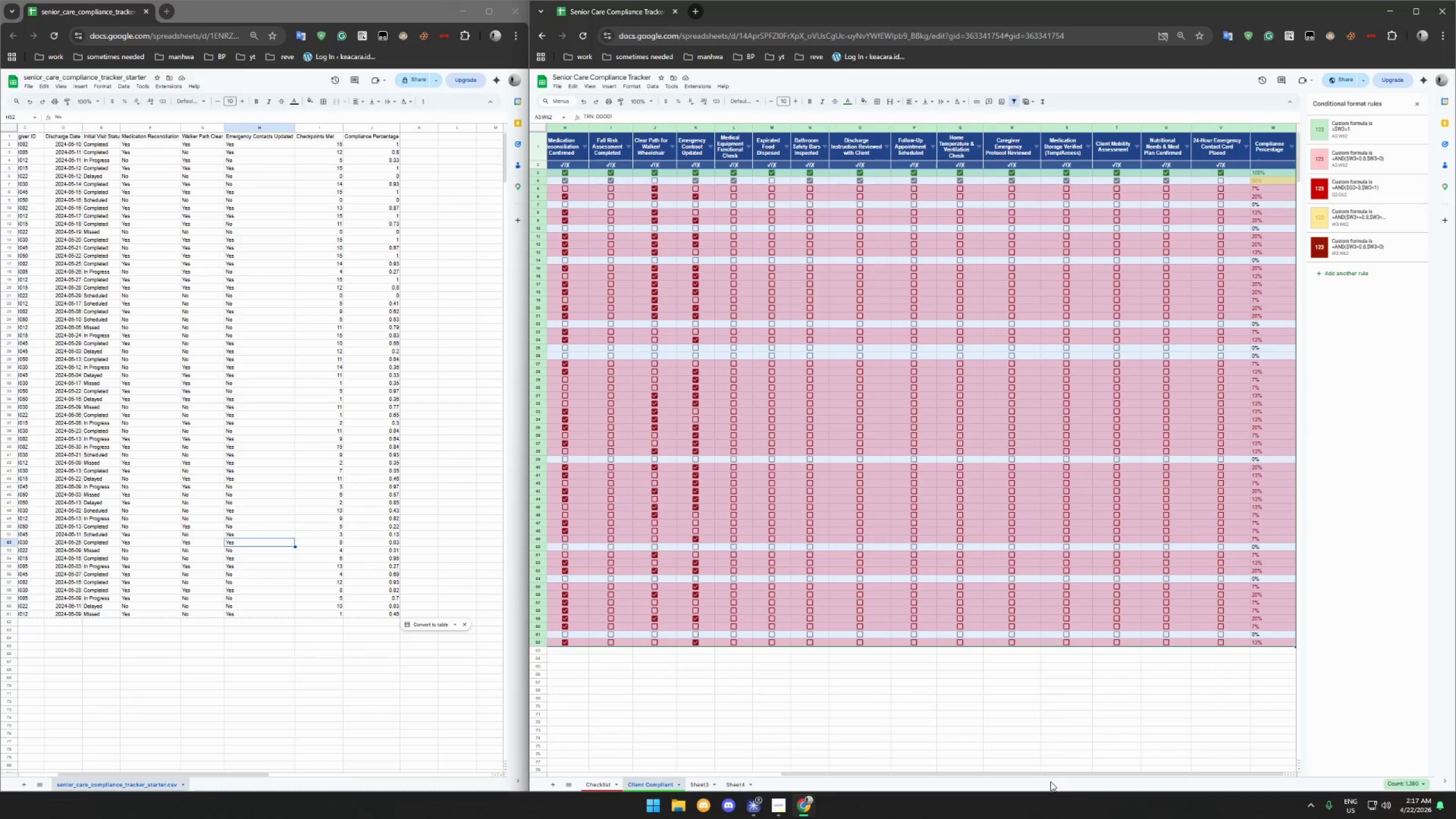 
wait(17.87)
 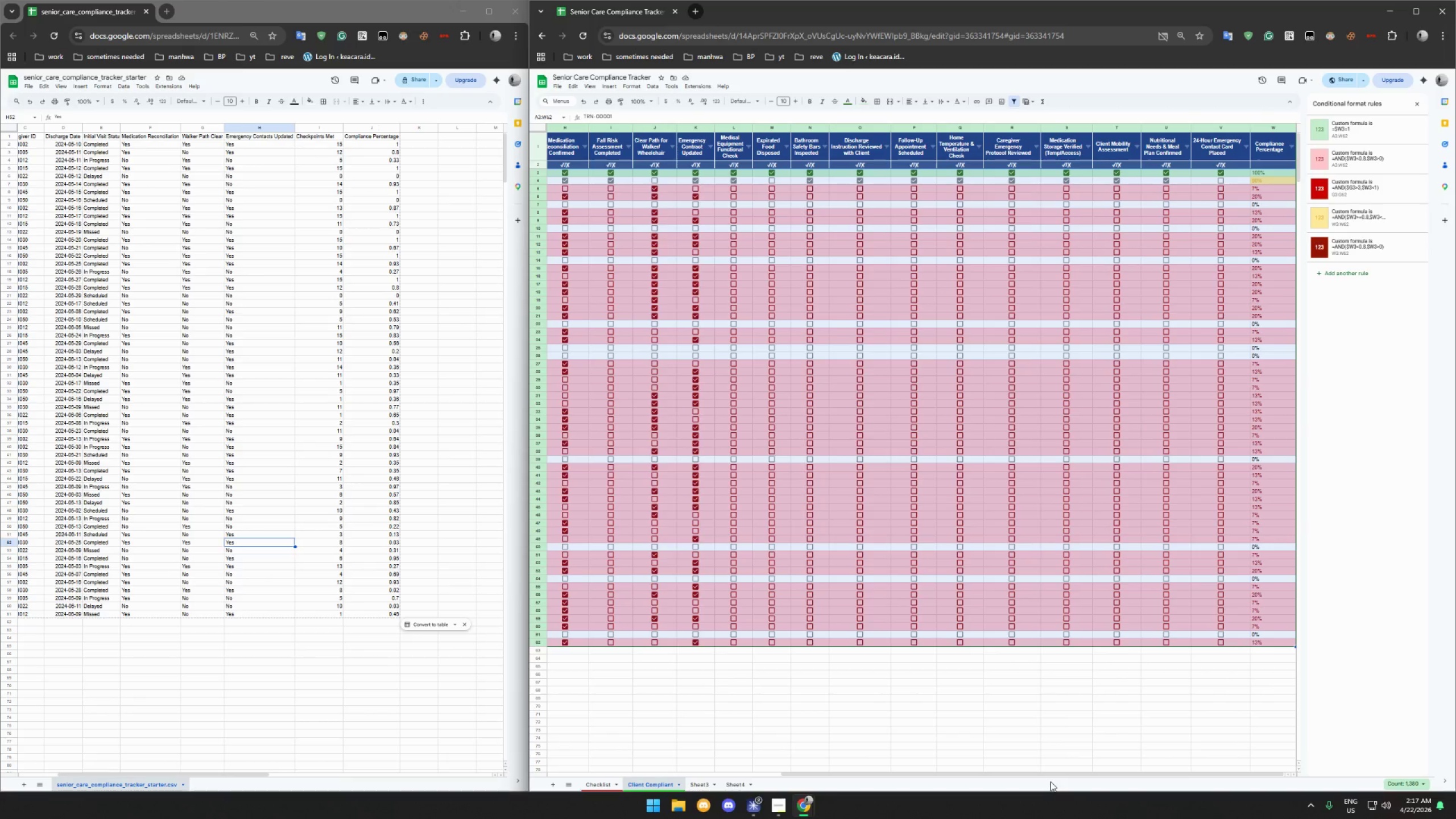 
left_click_drag(start_coordinate=[871, 774], to_coordinate=[697, 754])
 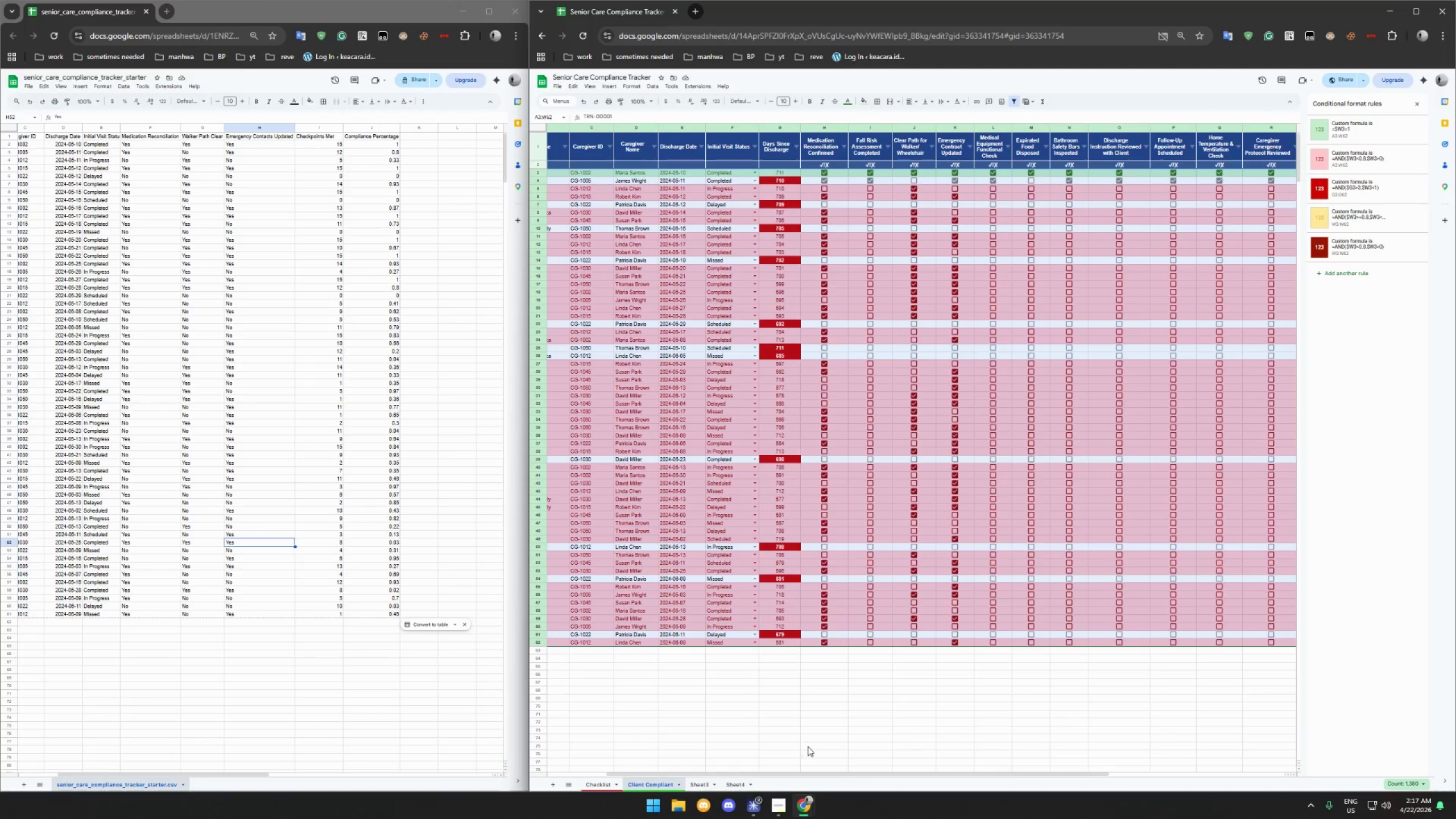 
wait(5.58)
 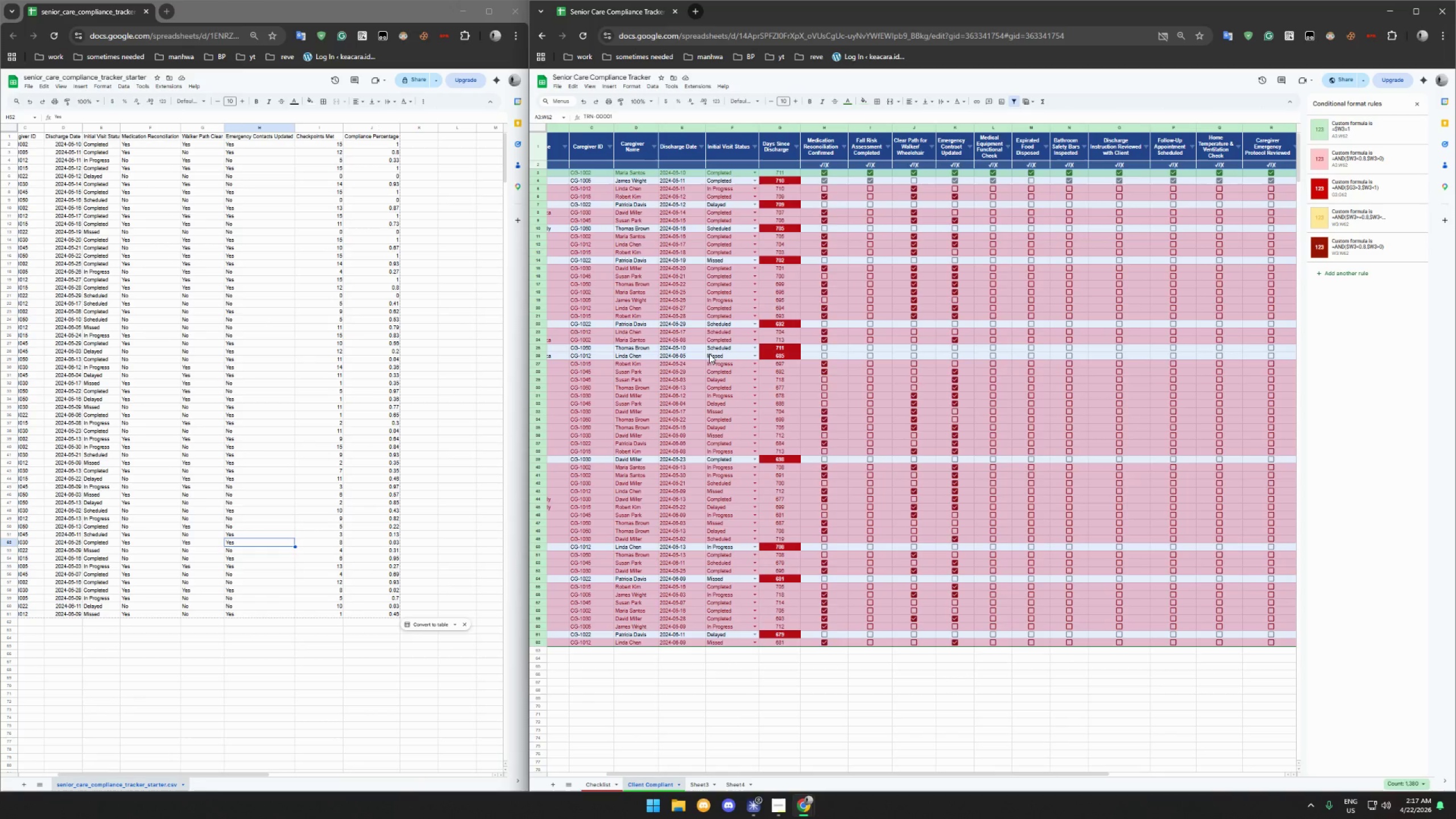 
left_click_drag(start_coordinate=[784, 775], to_coordinate=[988, 783])
 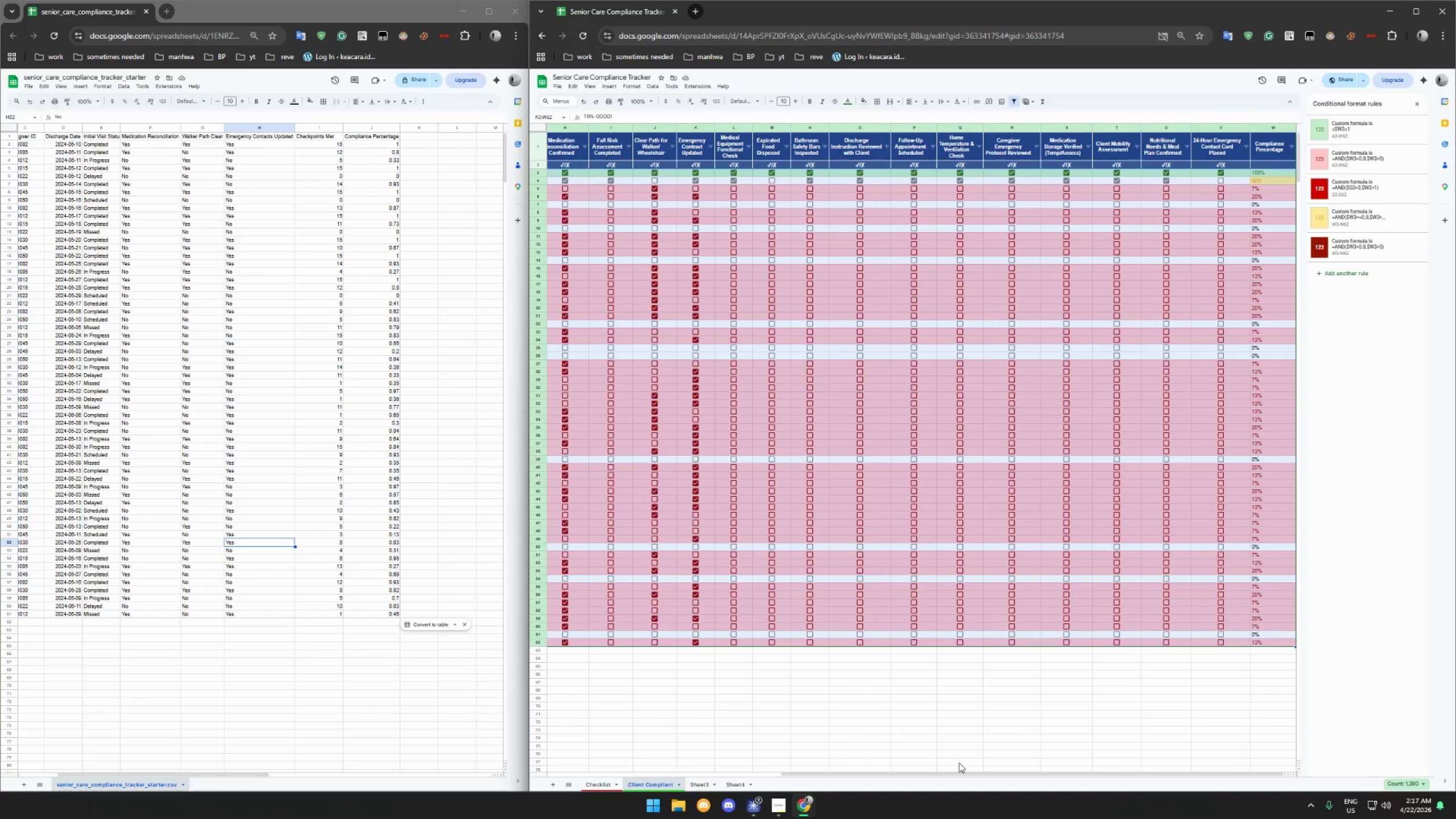 
wait(14.48)
 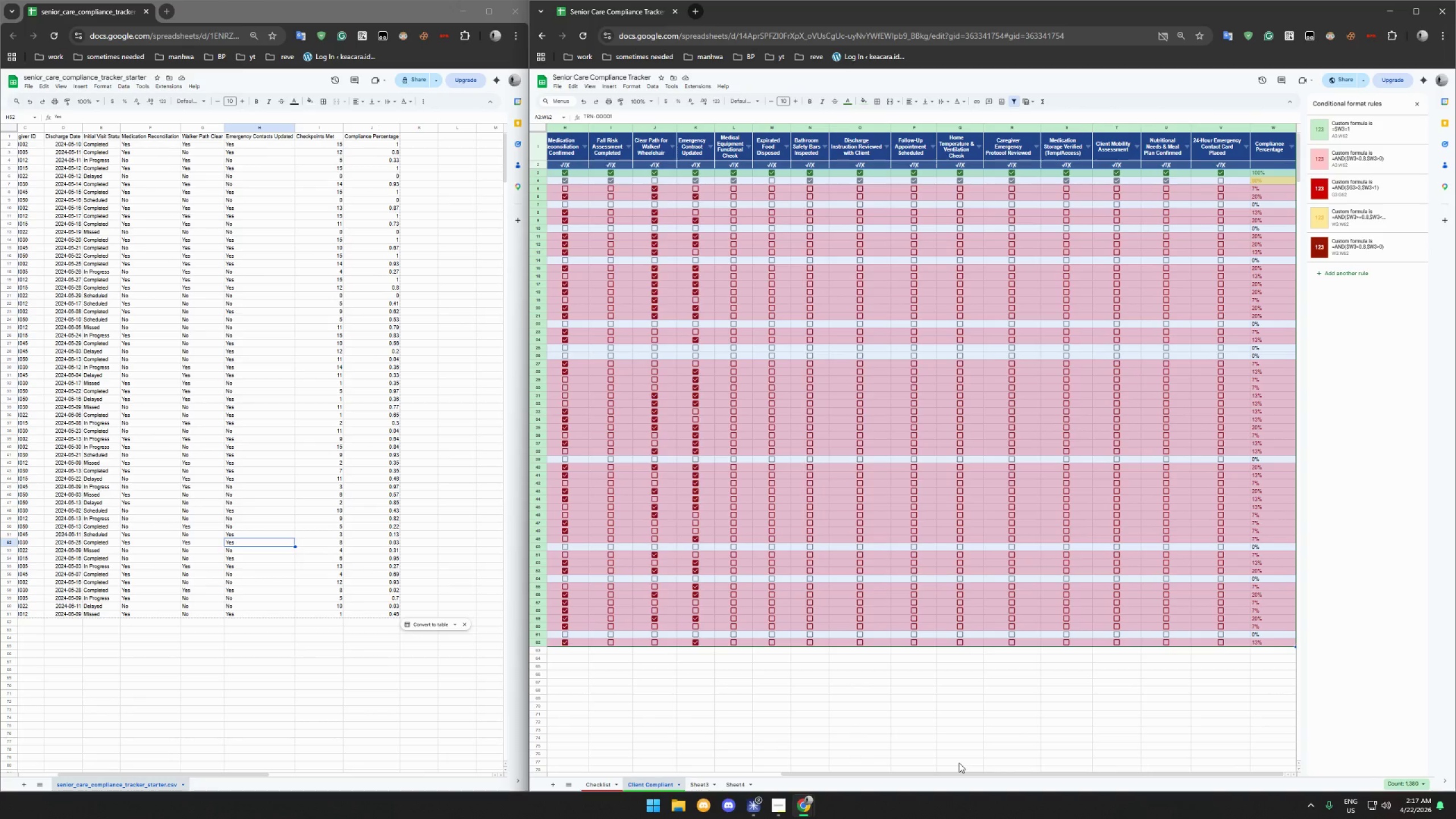 
left_click_drag(start_coordinate=[934, 775], to_coordinate=[995, 775])
 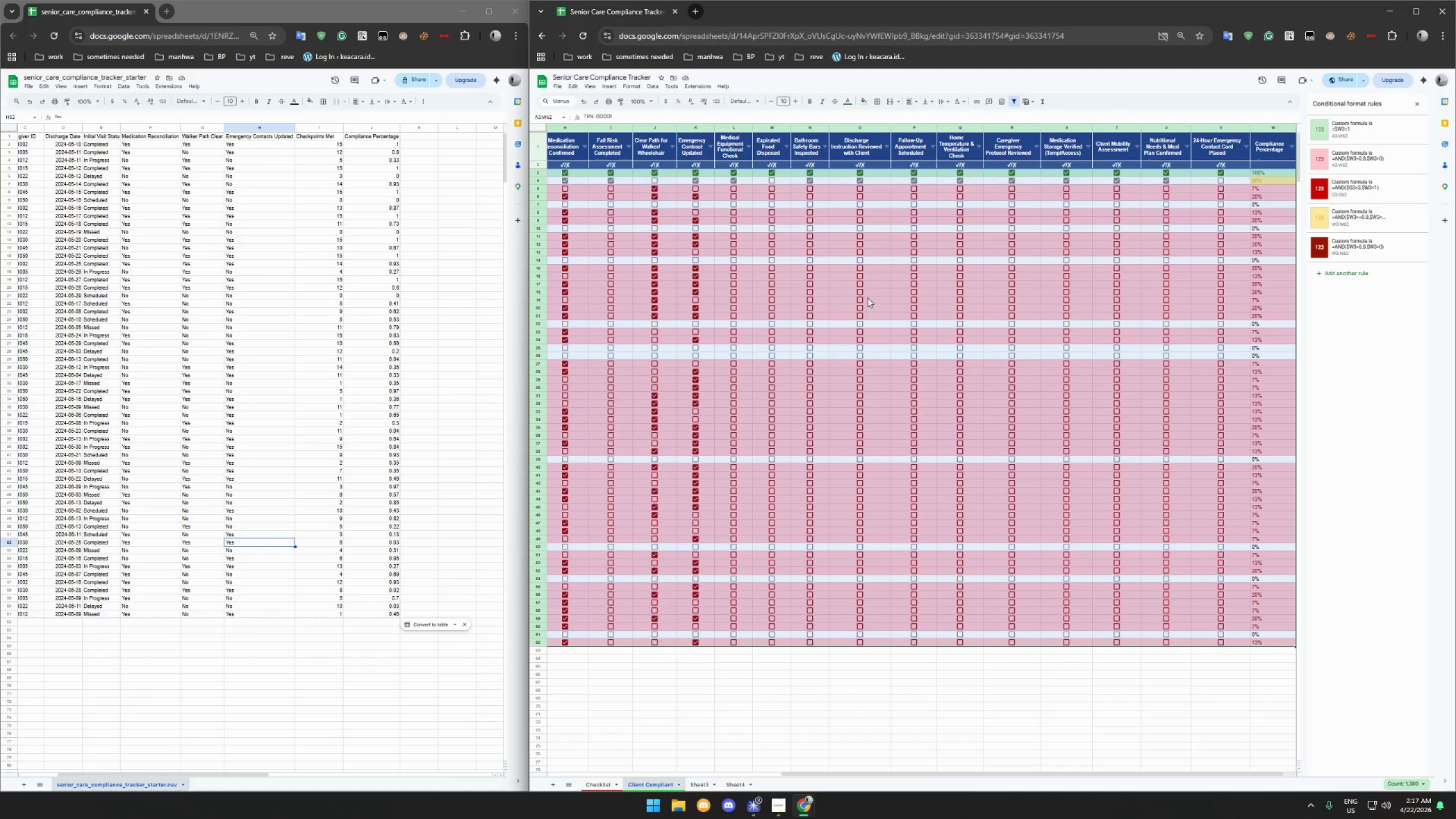 
scroll: coordinate [879, 339], scroll_direction: up, amount: 4.0
 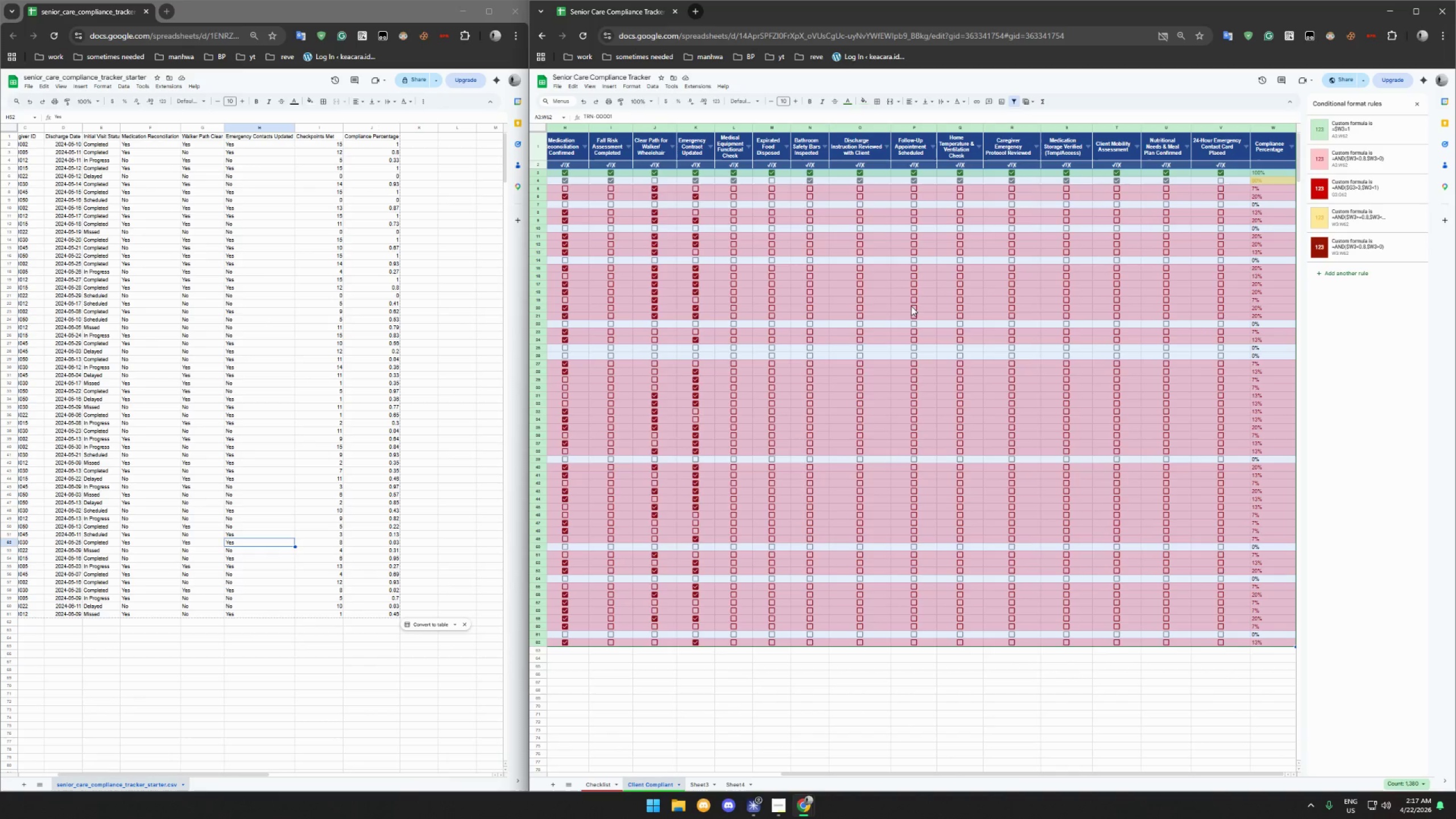 
wait(8.74)
 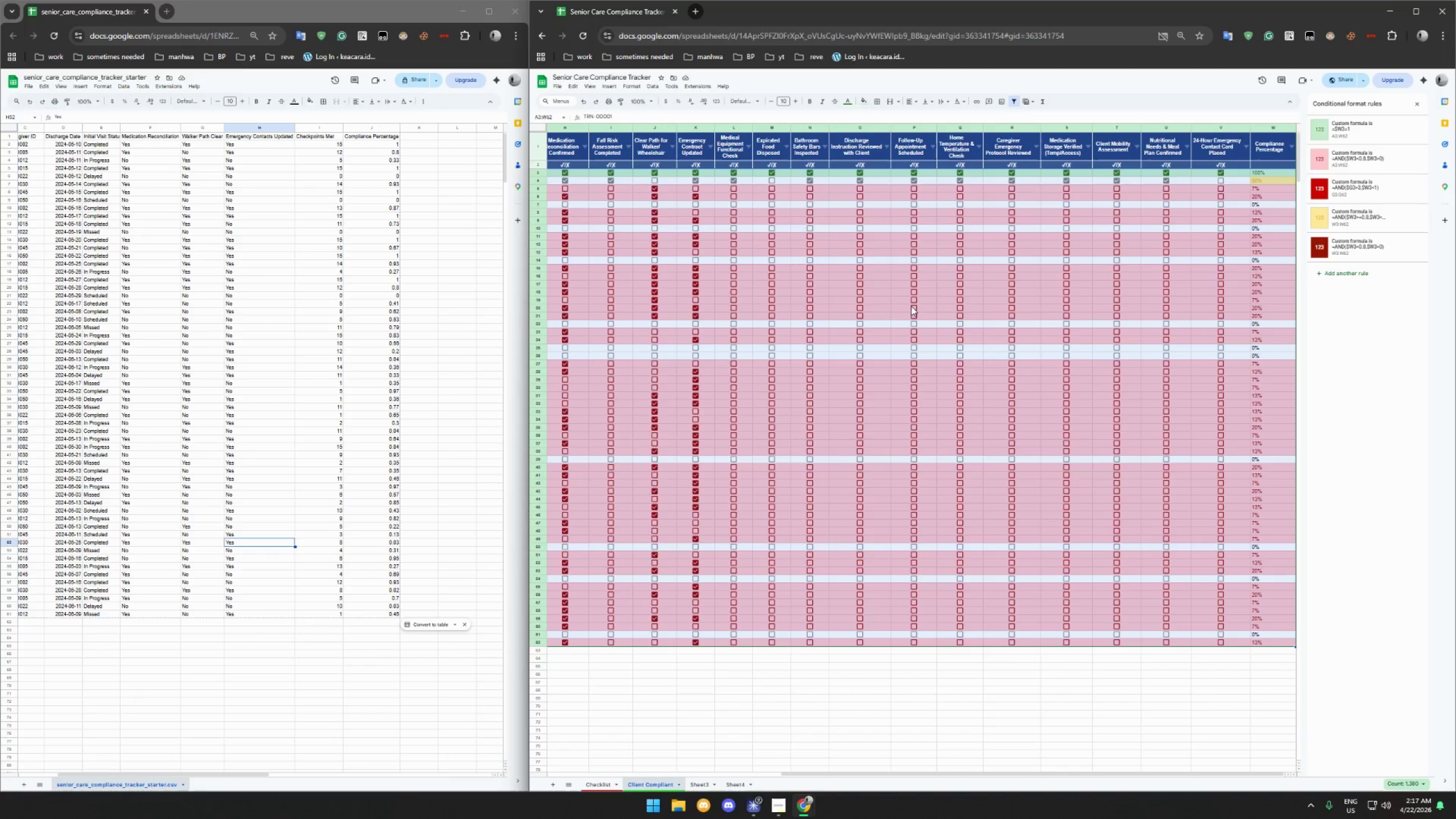 
left_click([319, 143])
 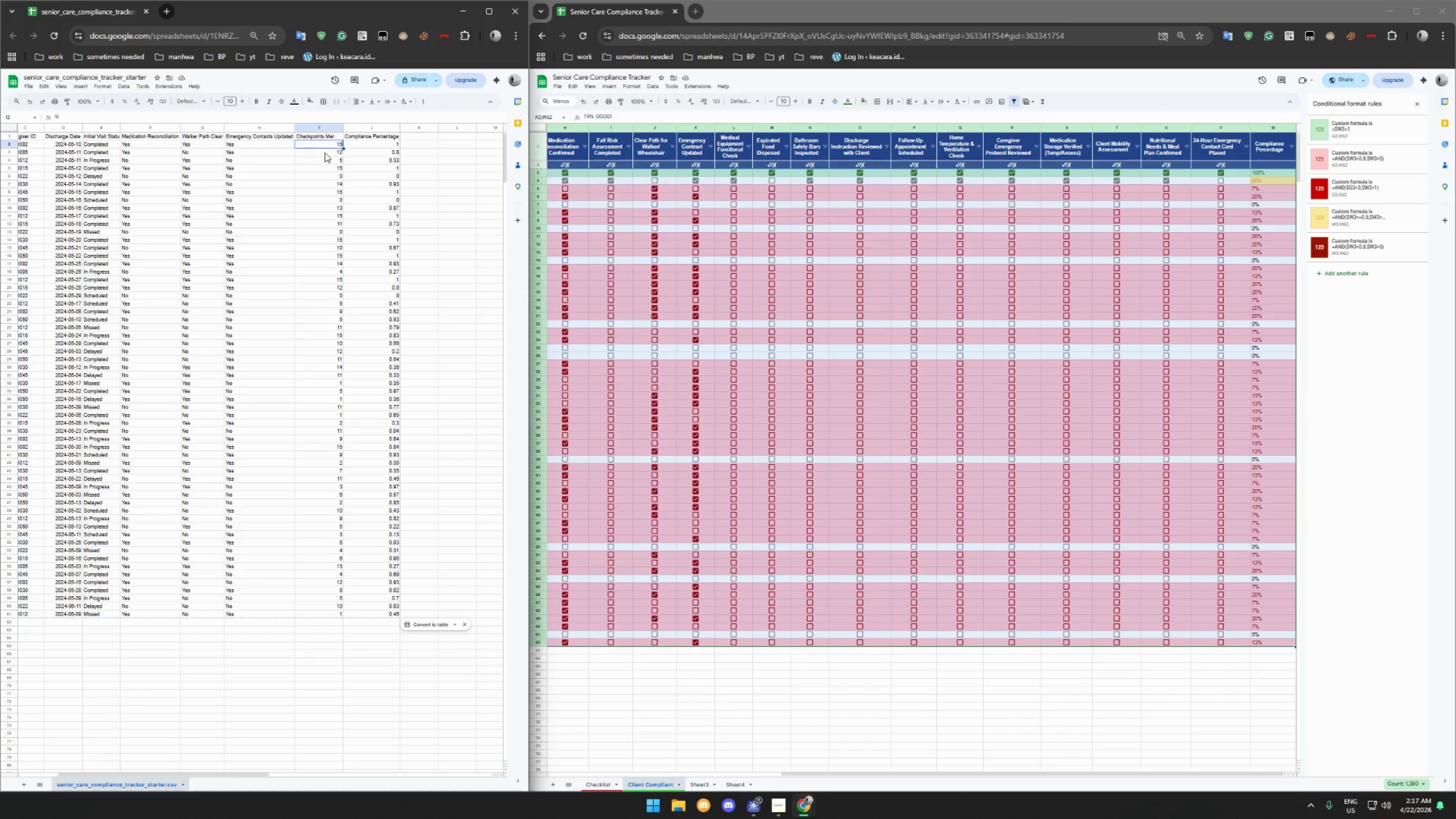 
left_click([325, 152])
 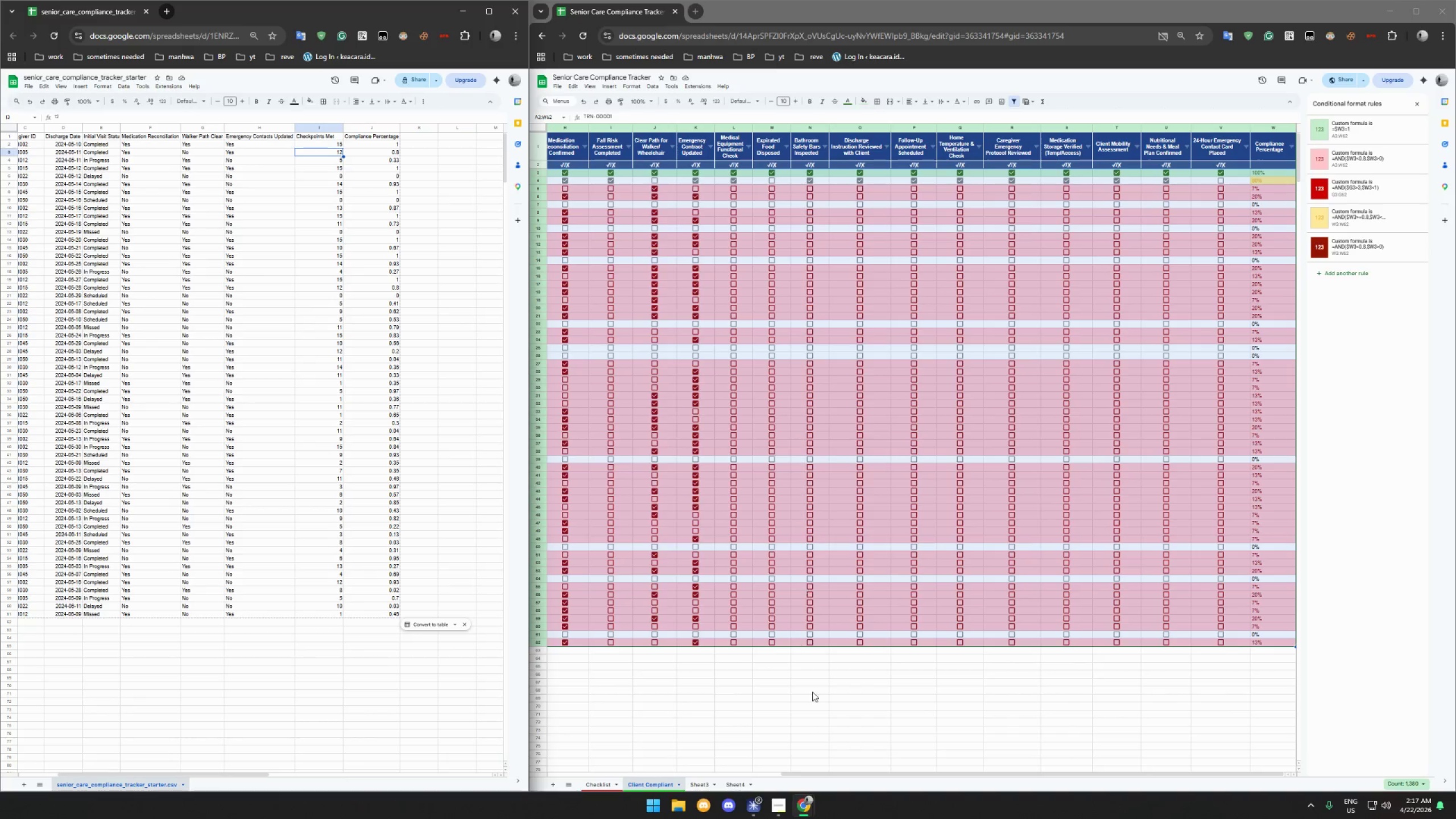 
left_click_drag(start_coordinate=[832, 774], to_coordinate=[849, 737])
 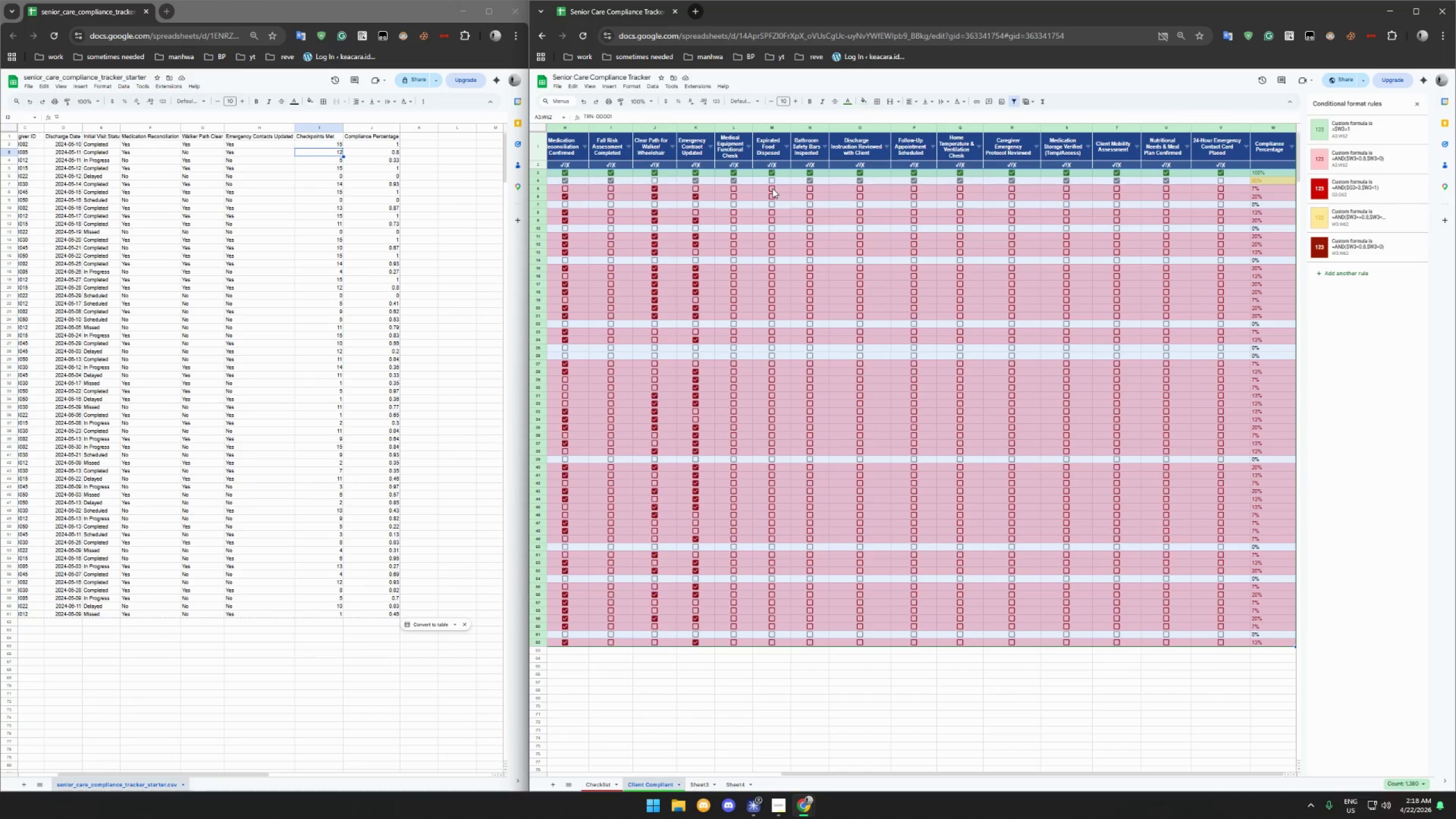 
left_click([772, 188])
 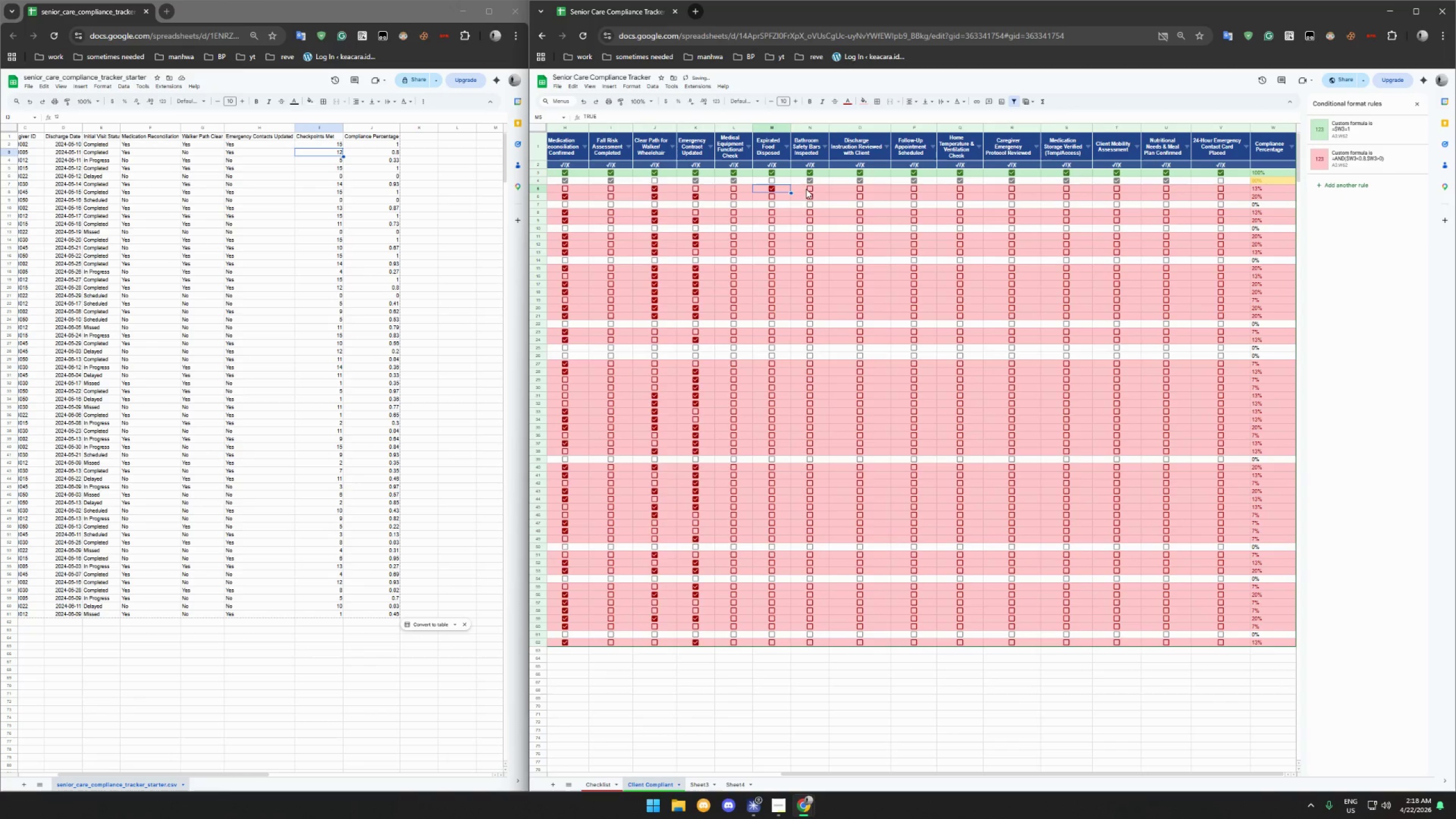 
left_click([809, 189])
 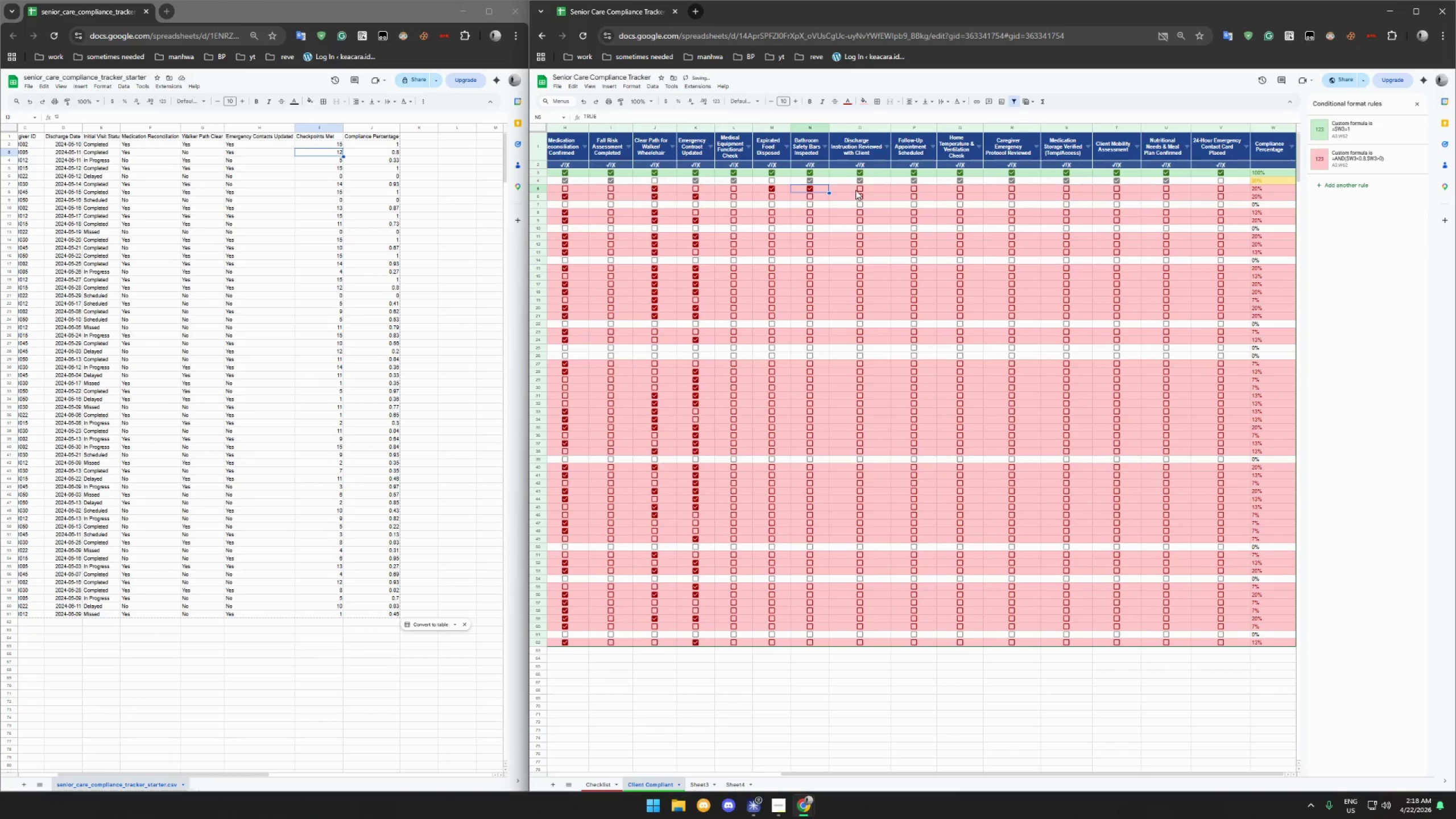 
left_click([860, 190])
 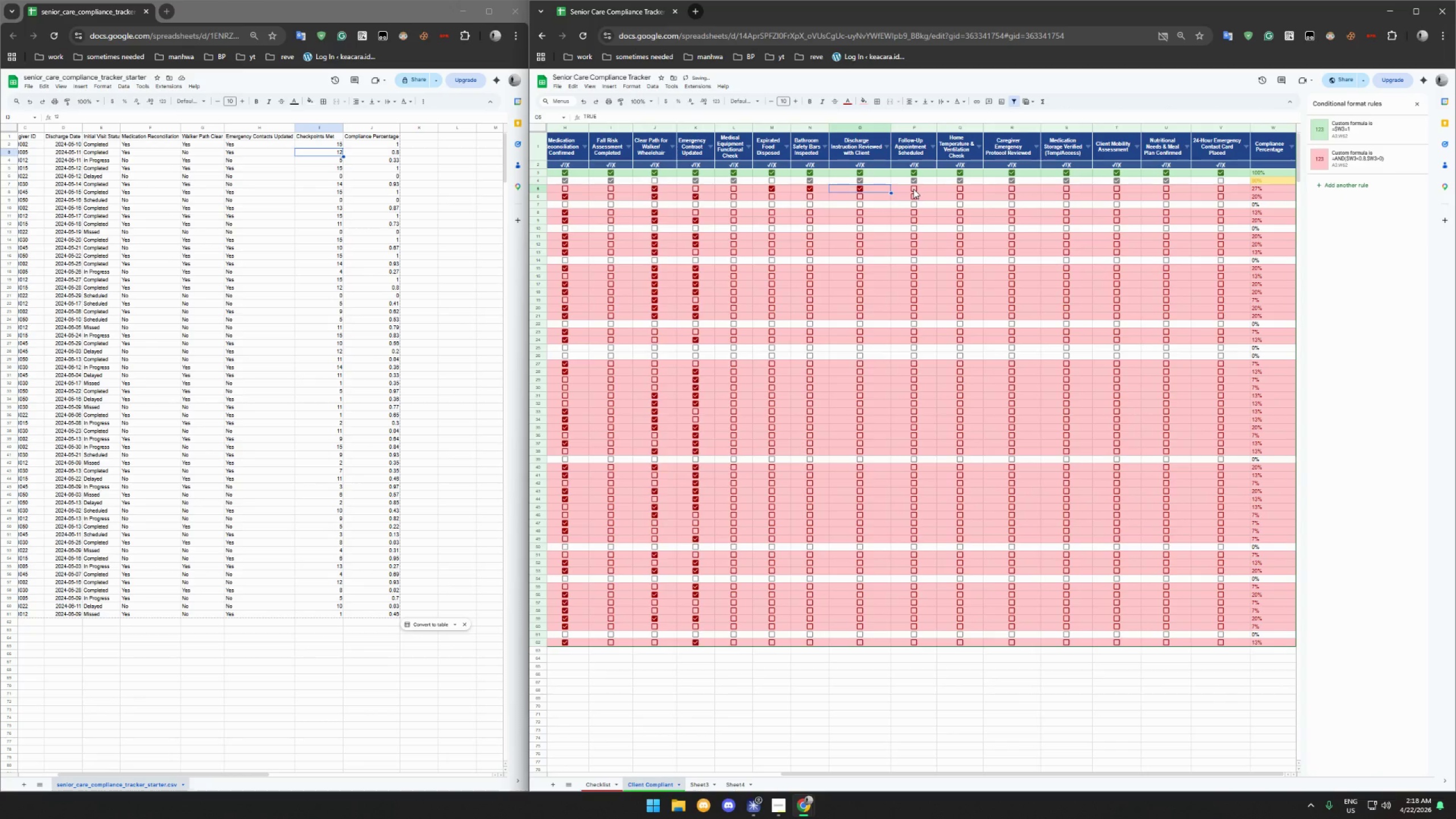 
left_click([913, 189])
 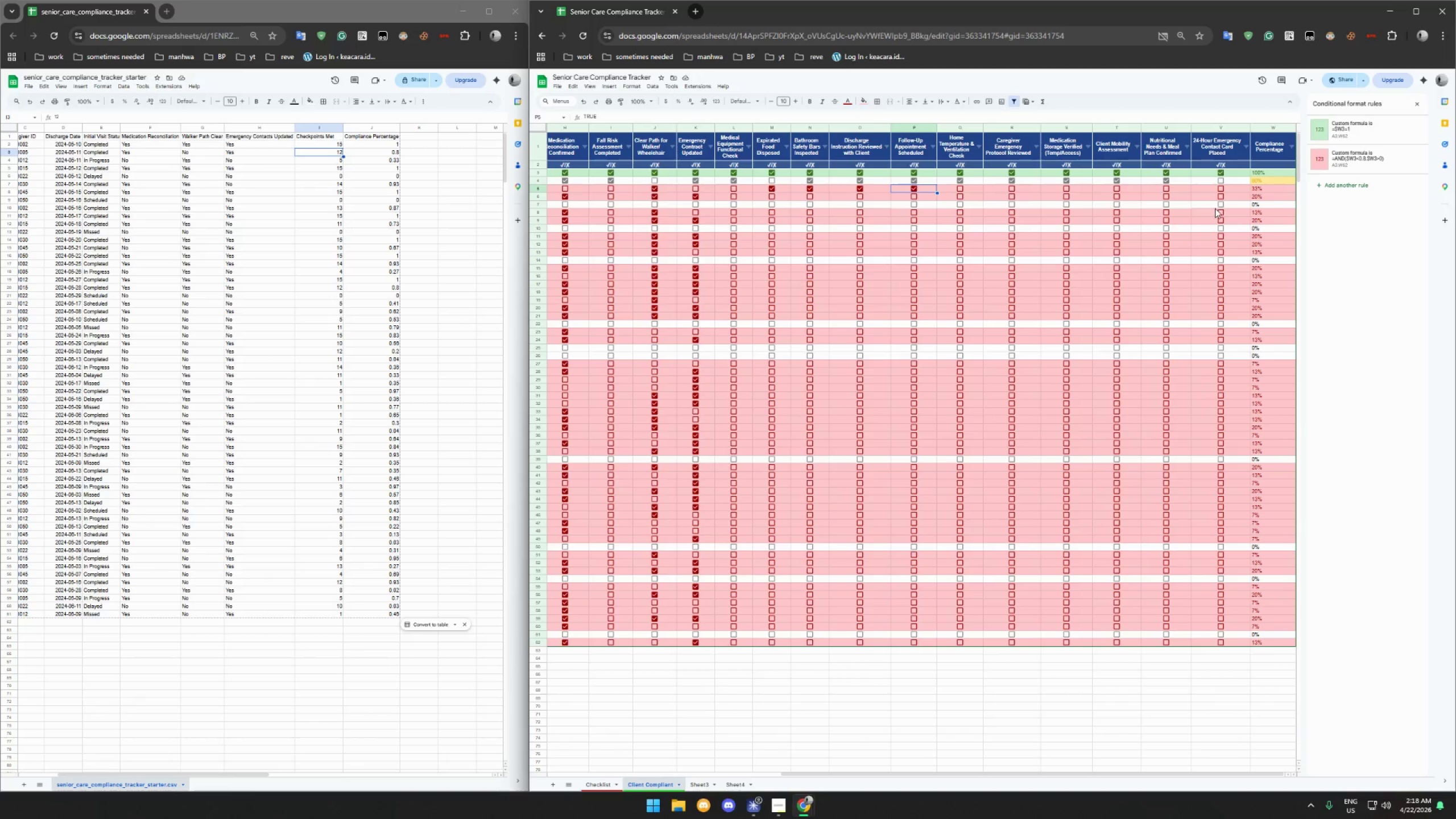 
wait(7.18)
 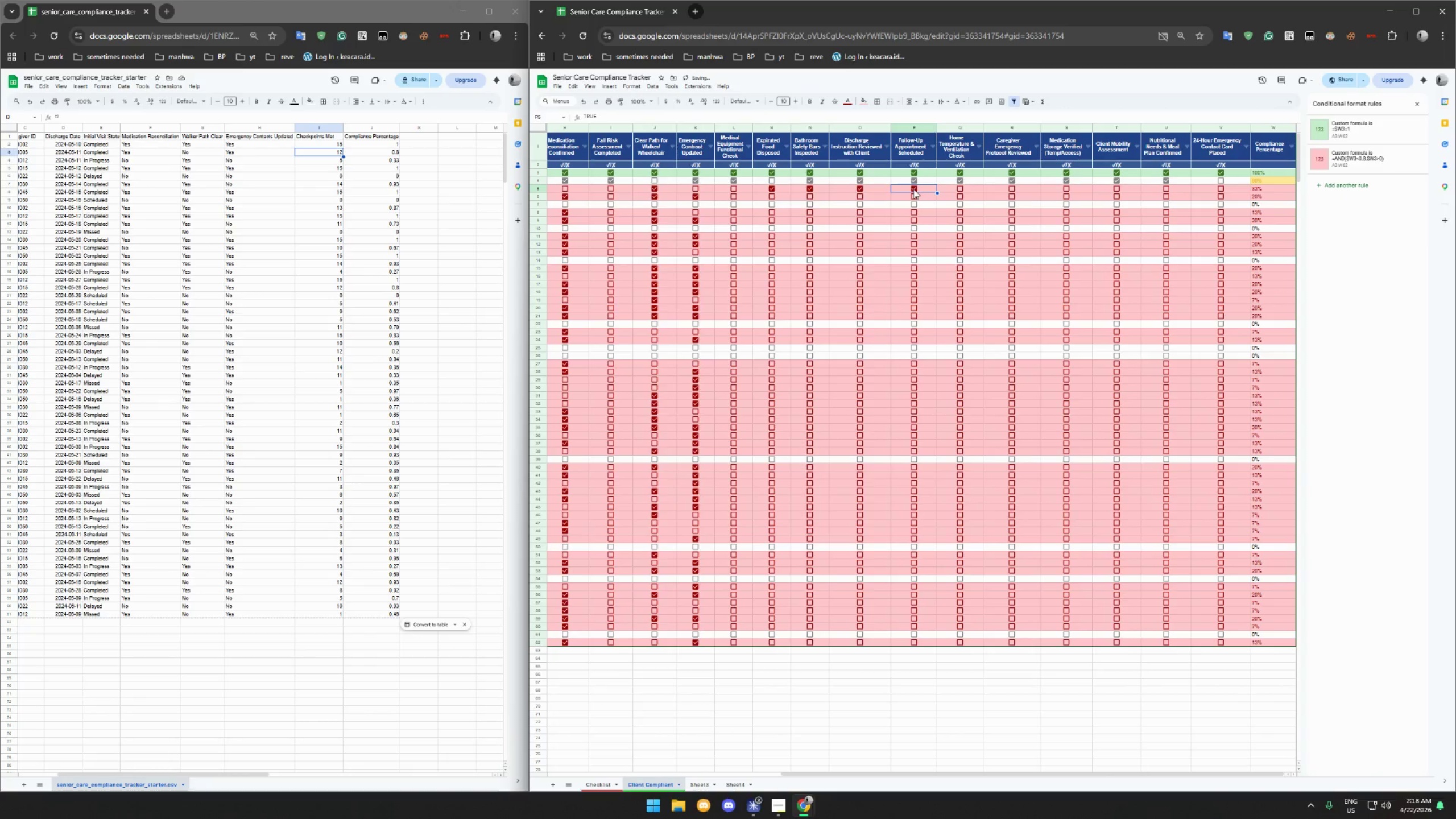 
left_click([1219, 197])
 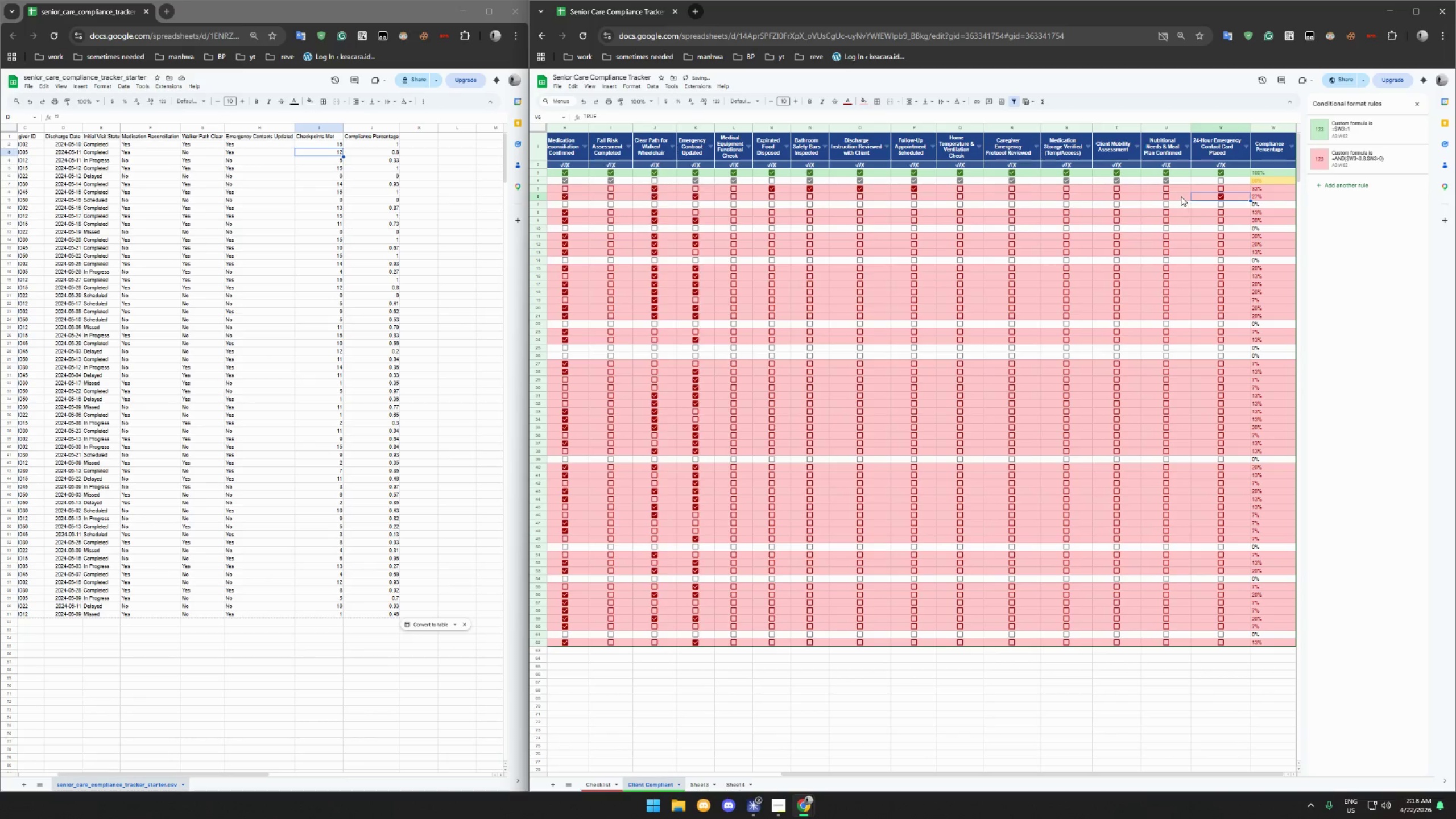 
left_click([1165, 195])
 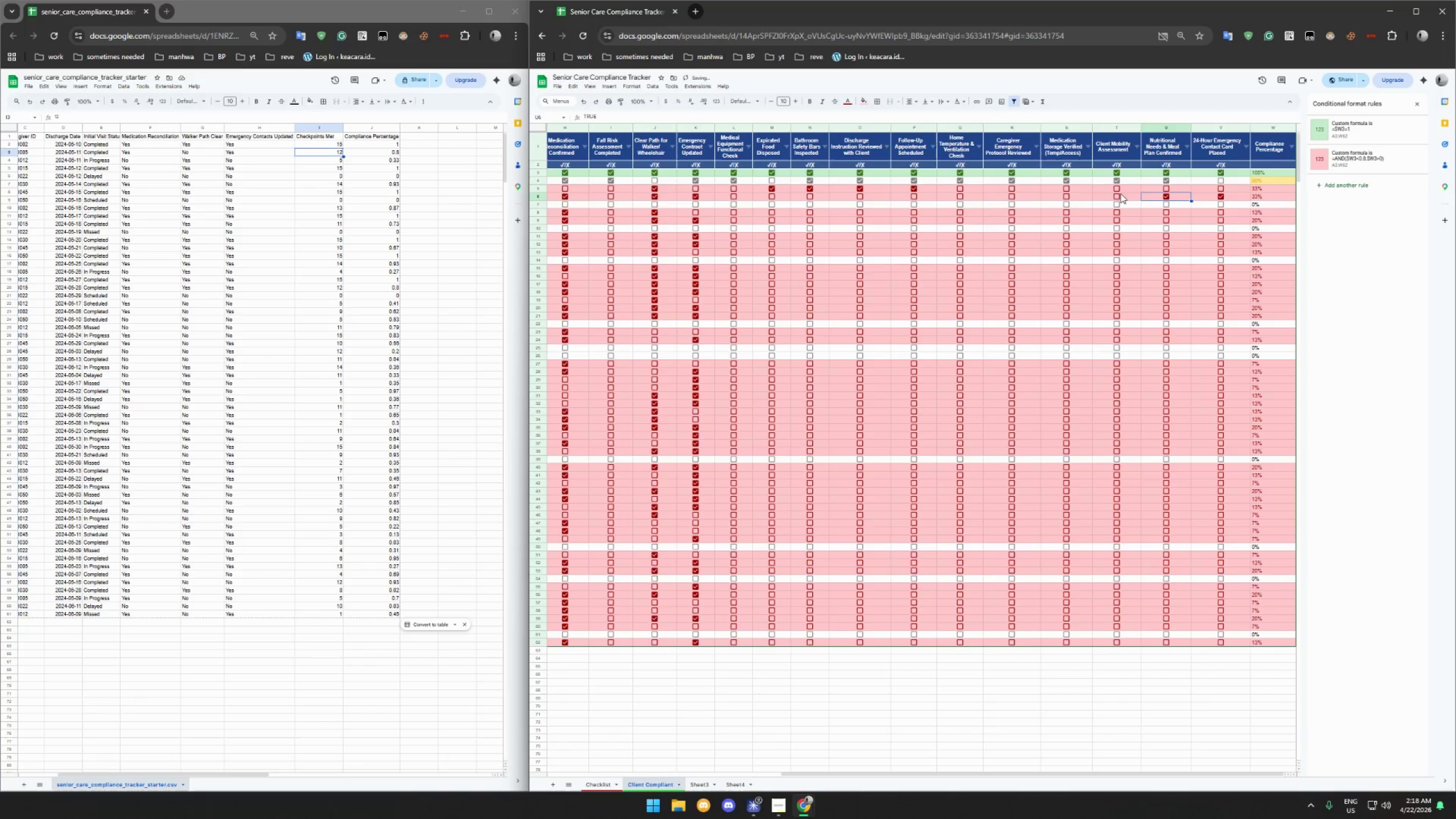 
left_click([1119, 196])
 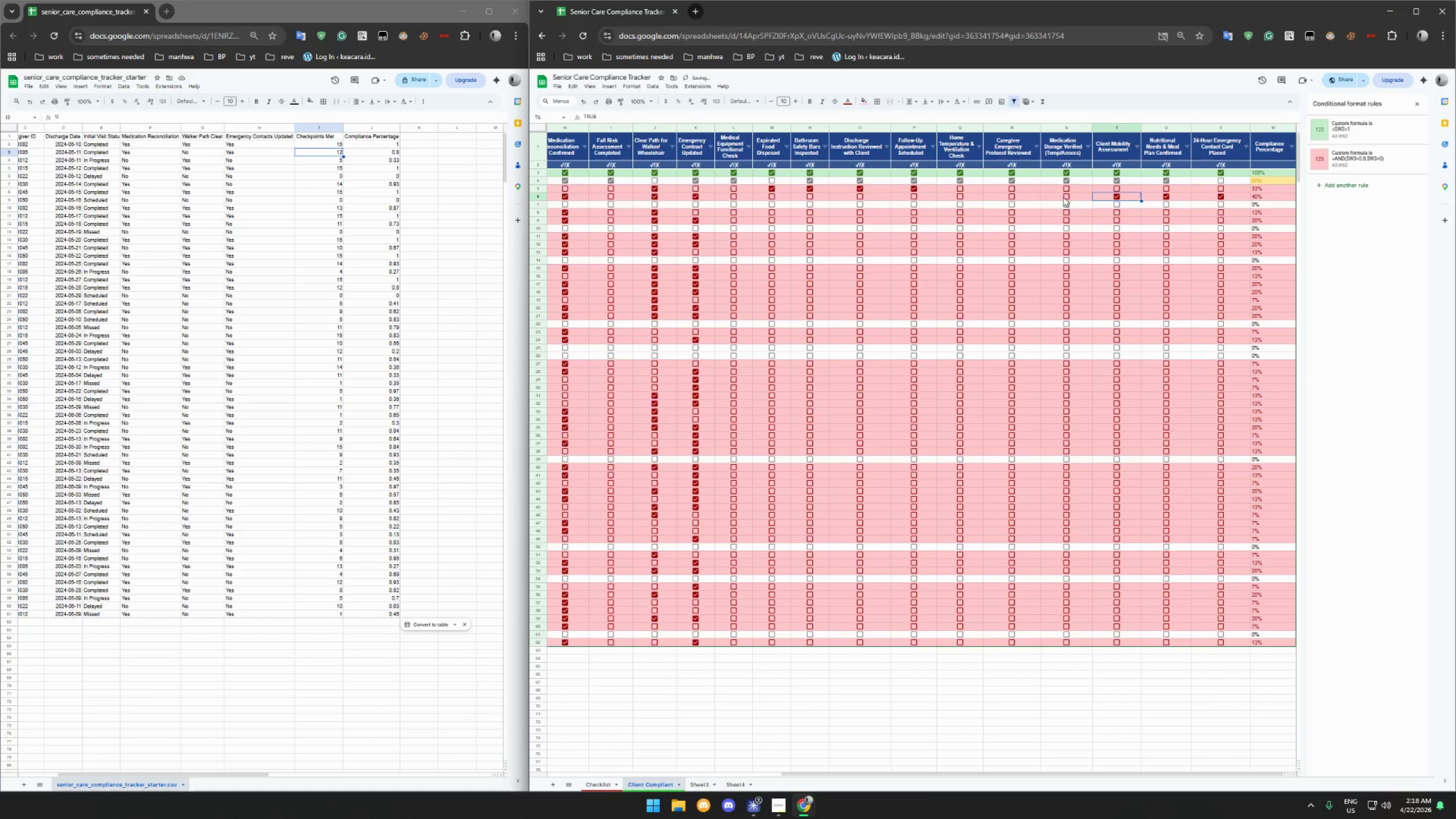 
left_click([1063, 197])
 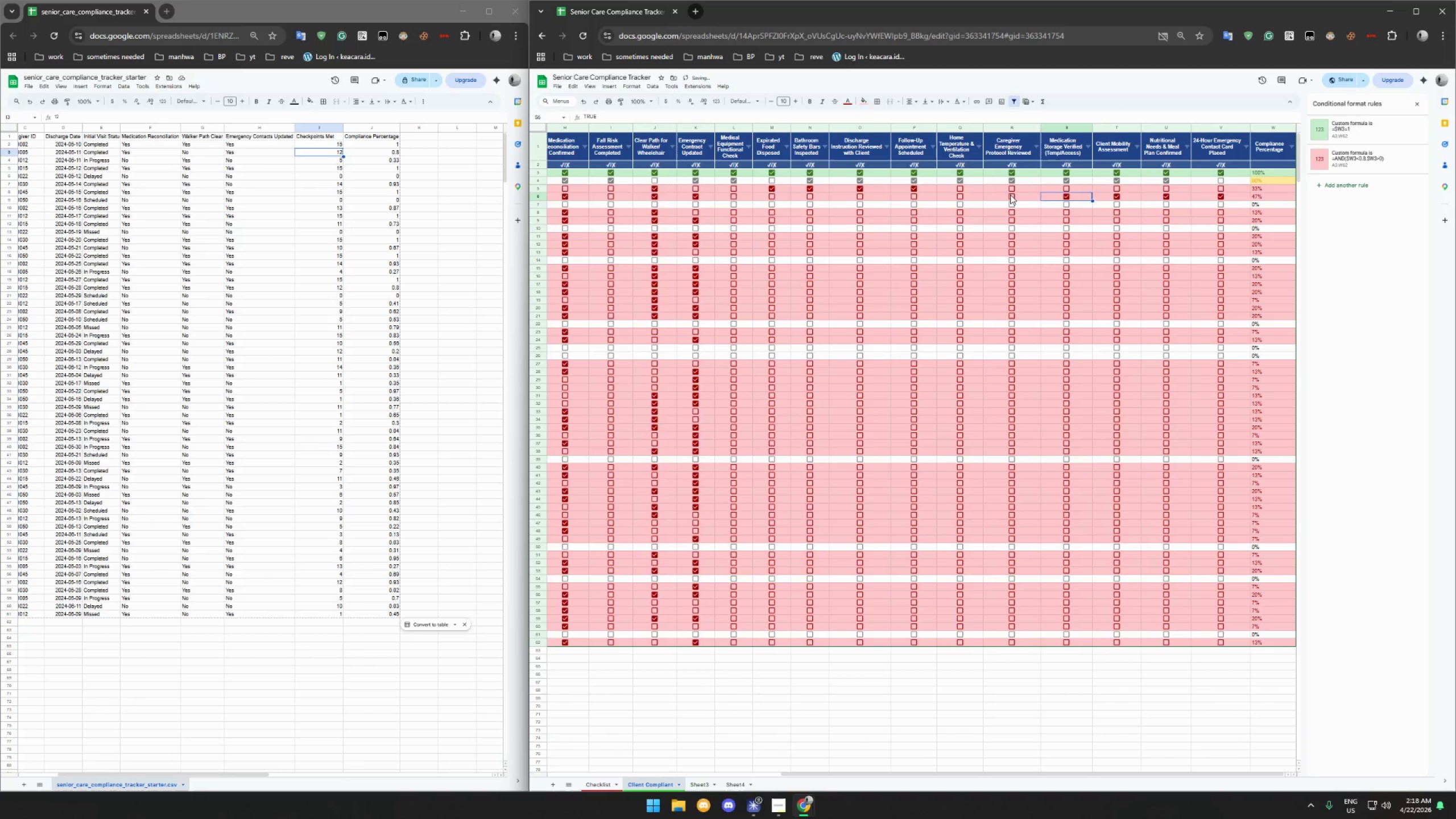 
left_click([1010, 195])
 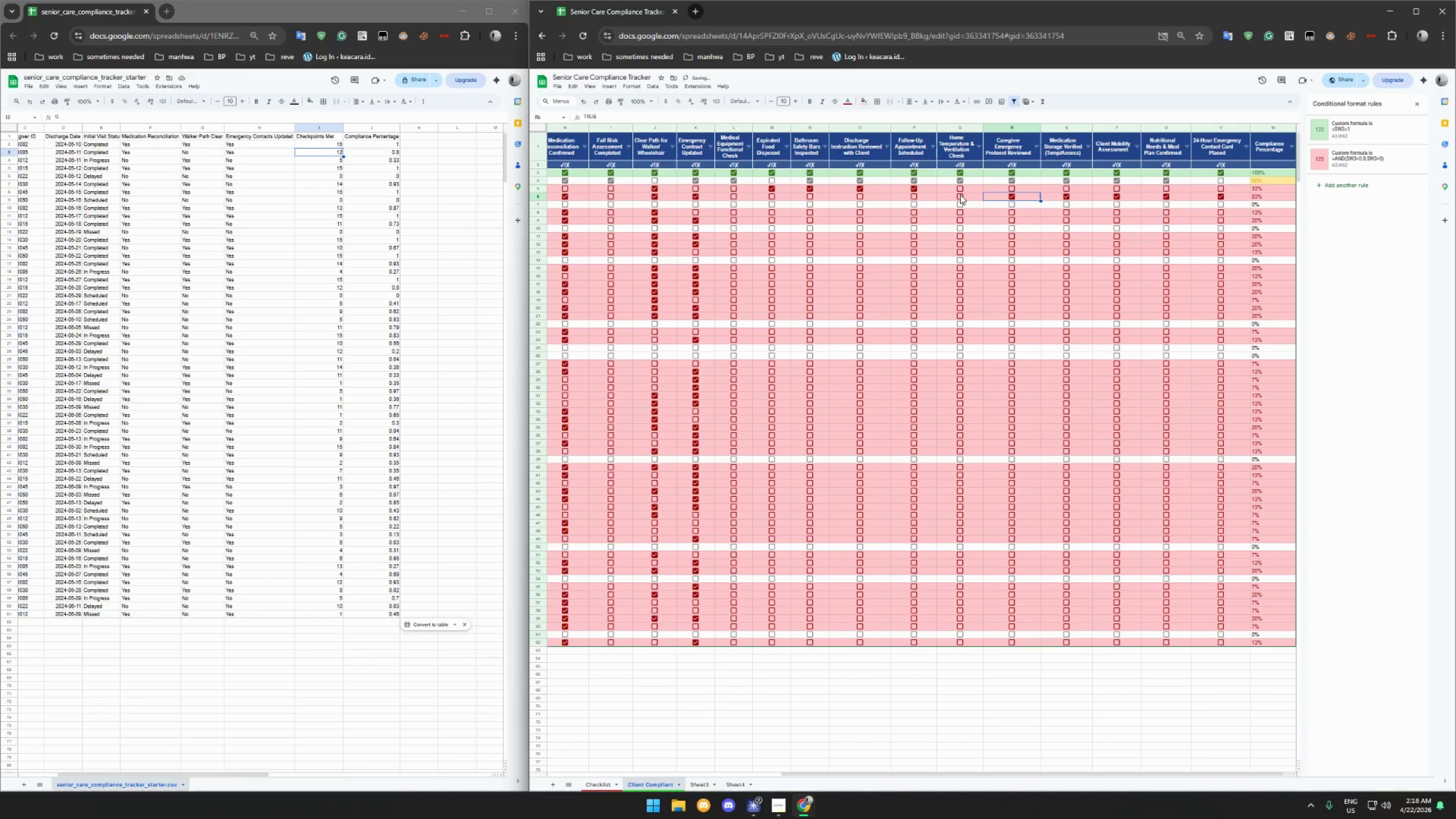 
left_click([959, 195])
 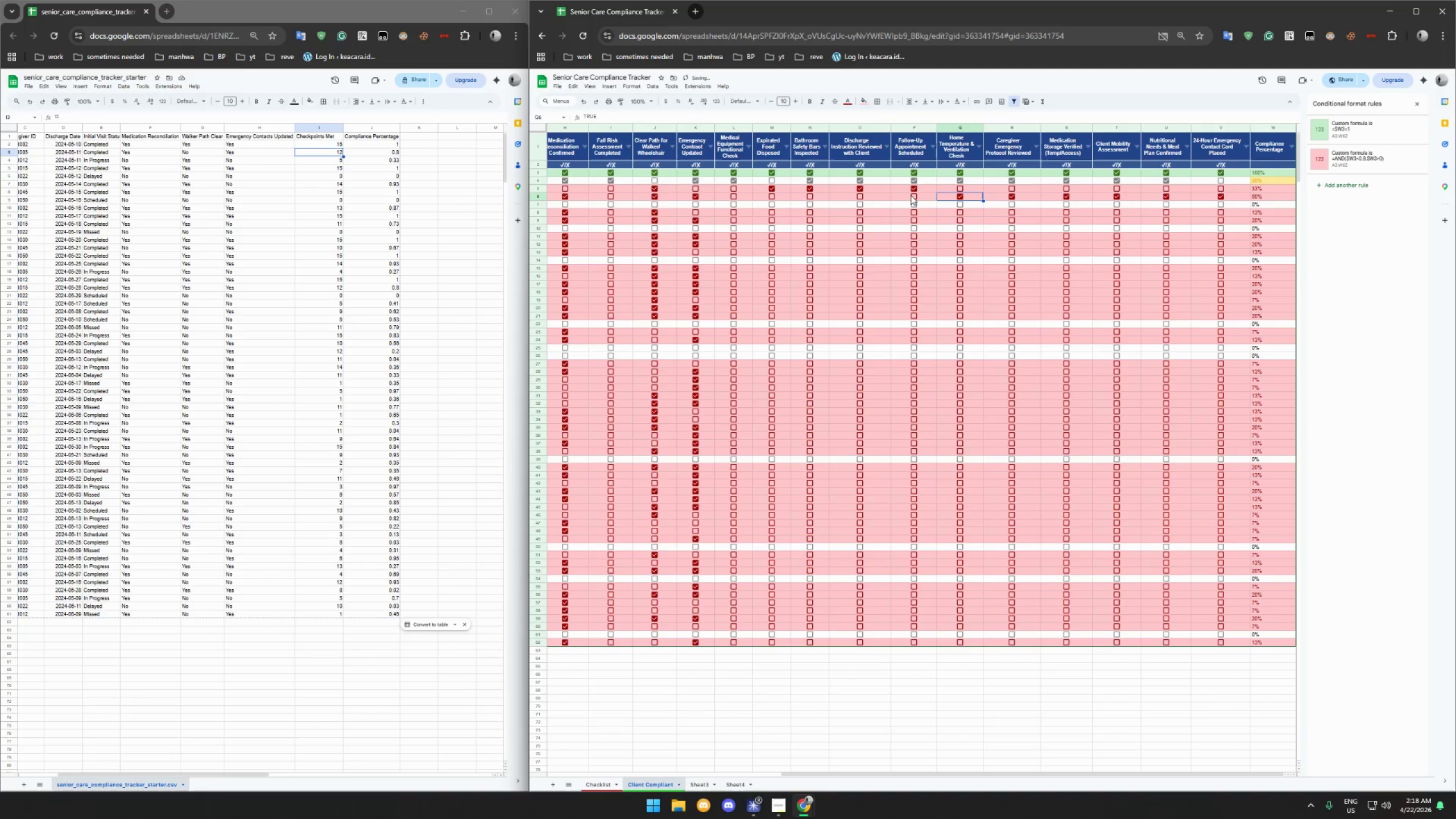 
left_click([912, 195])
 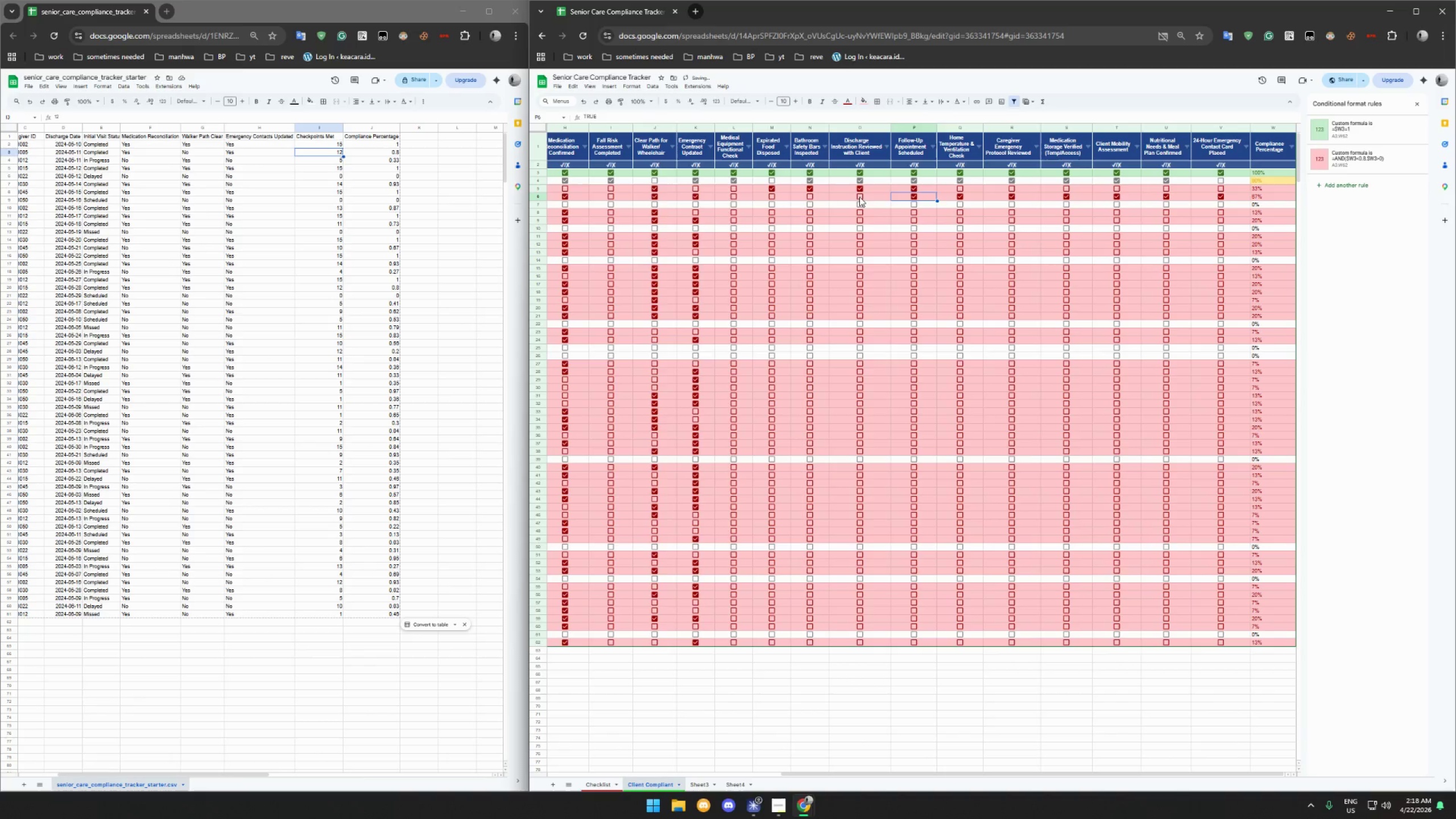 
left_click([857, 196])
 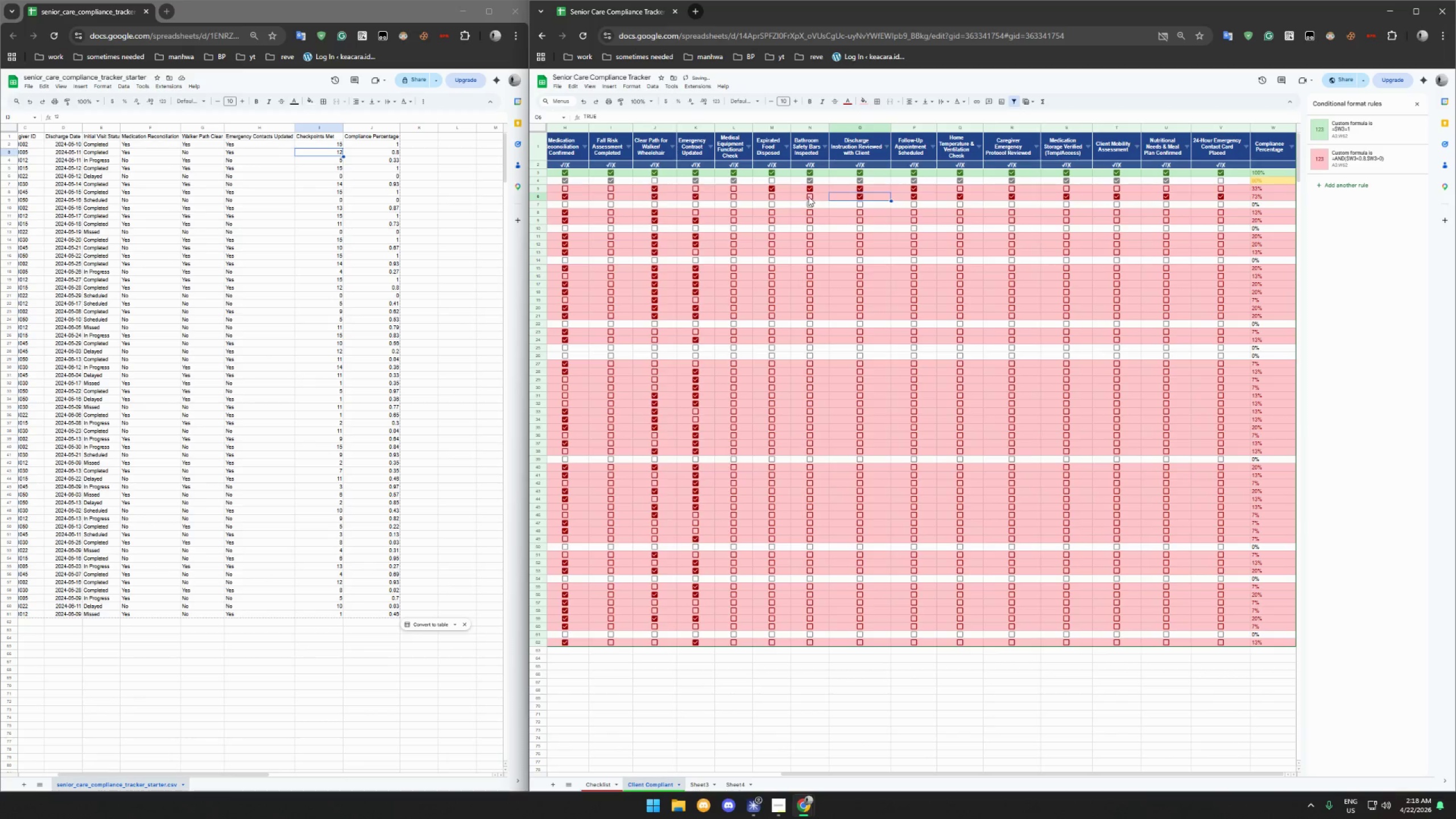 
left_click([805, 195])
 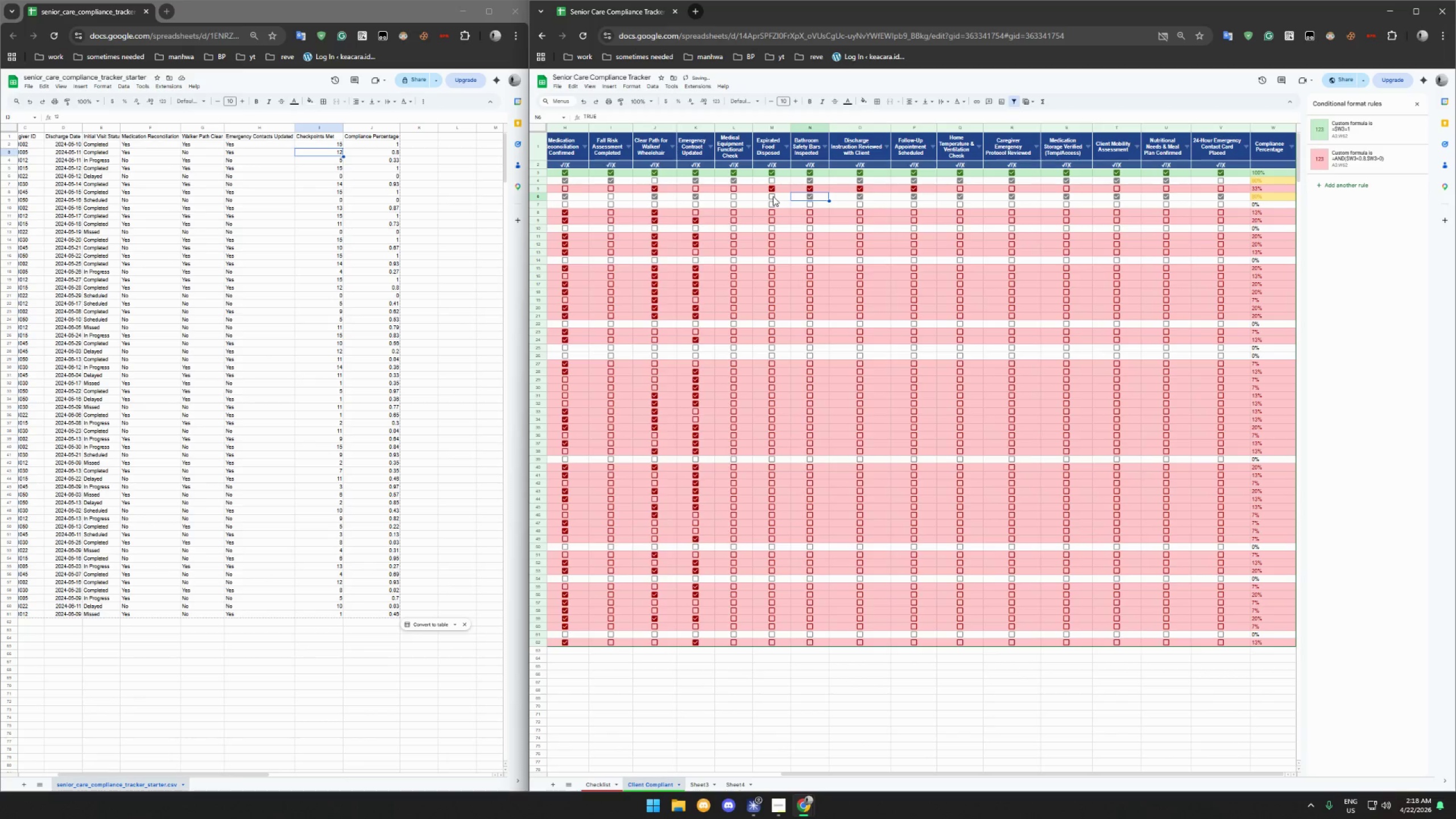 
left_click([768, 196])
 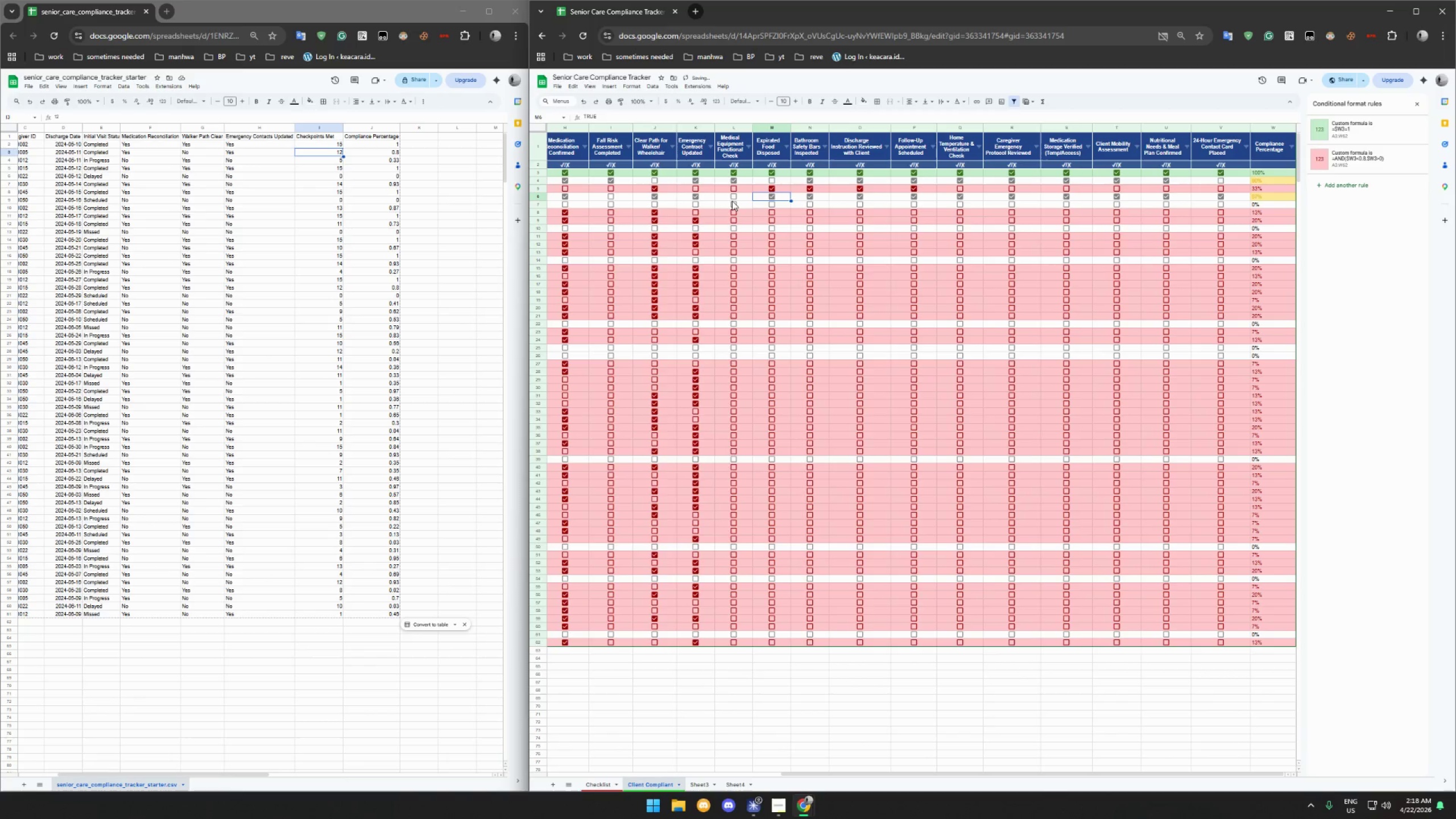 
left_click([732, 198])
 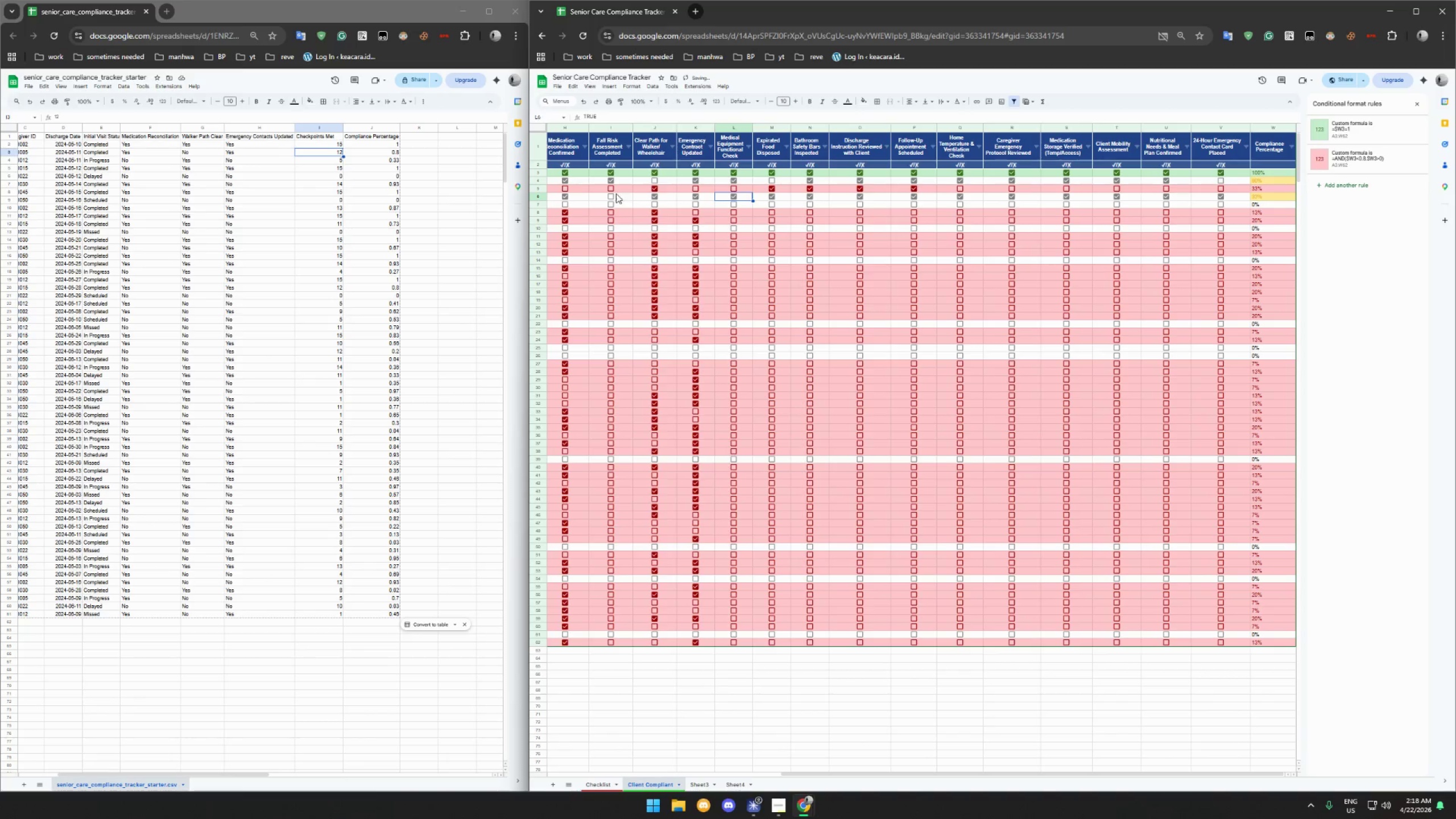 
left_click([611, 195])
 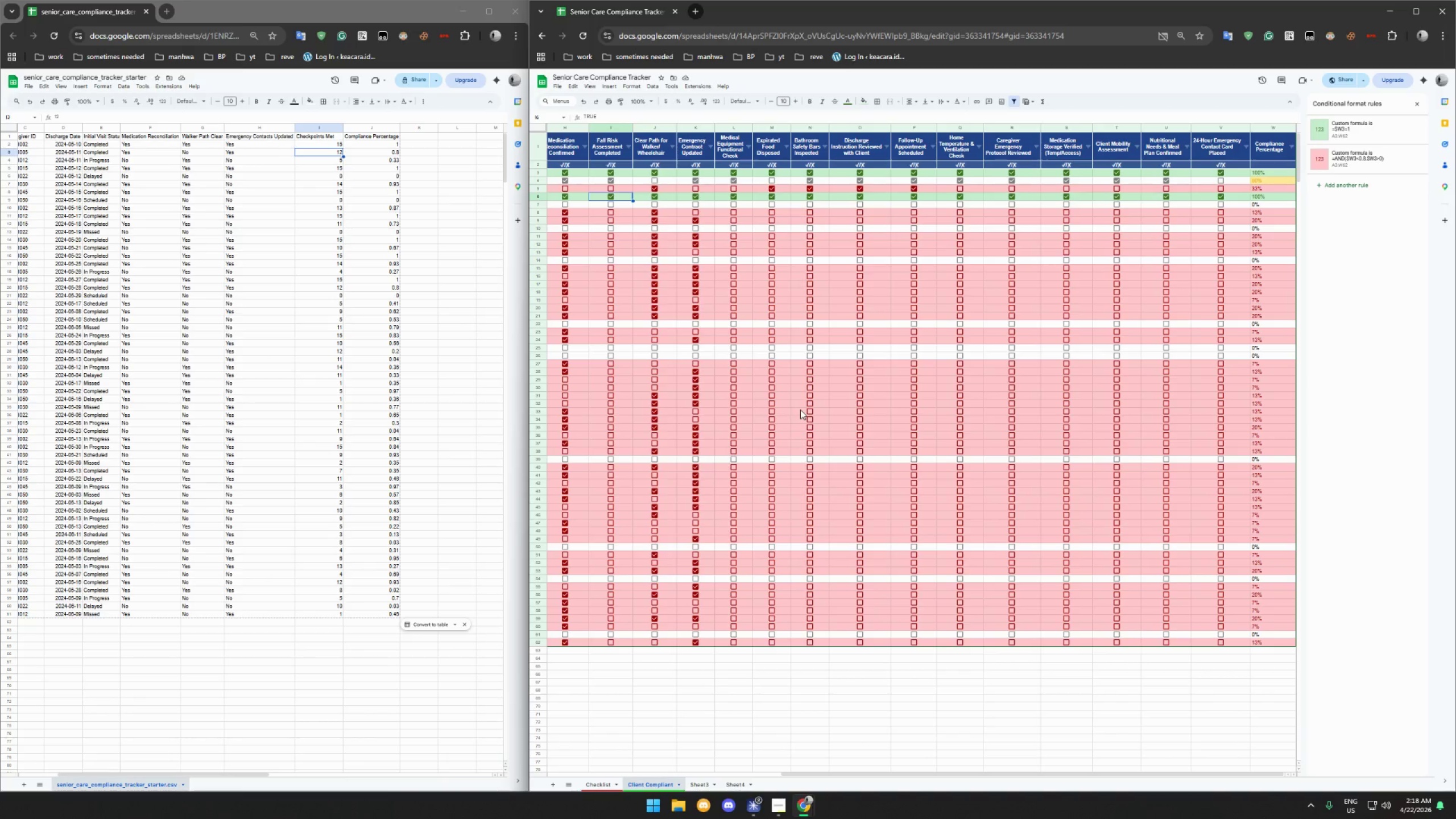 
wait(7.7)
 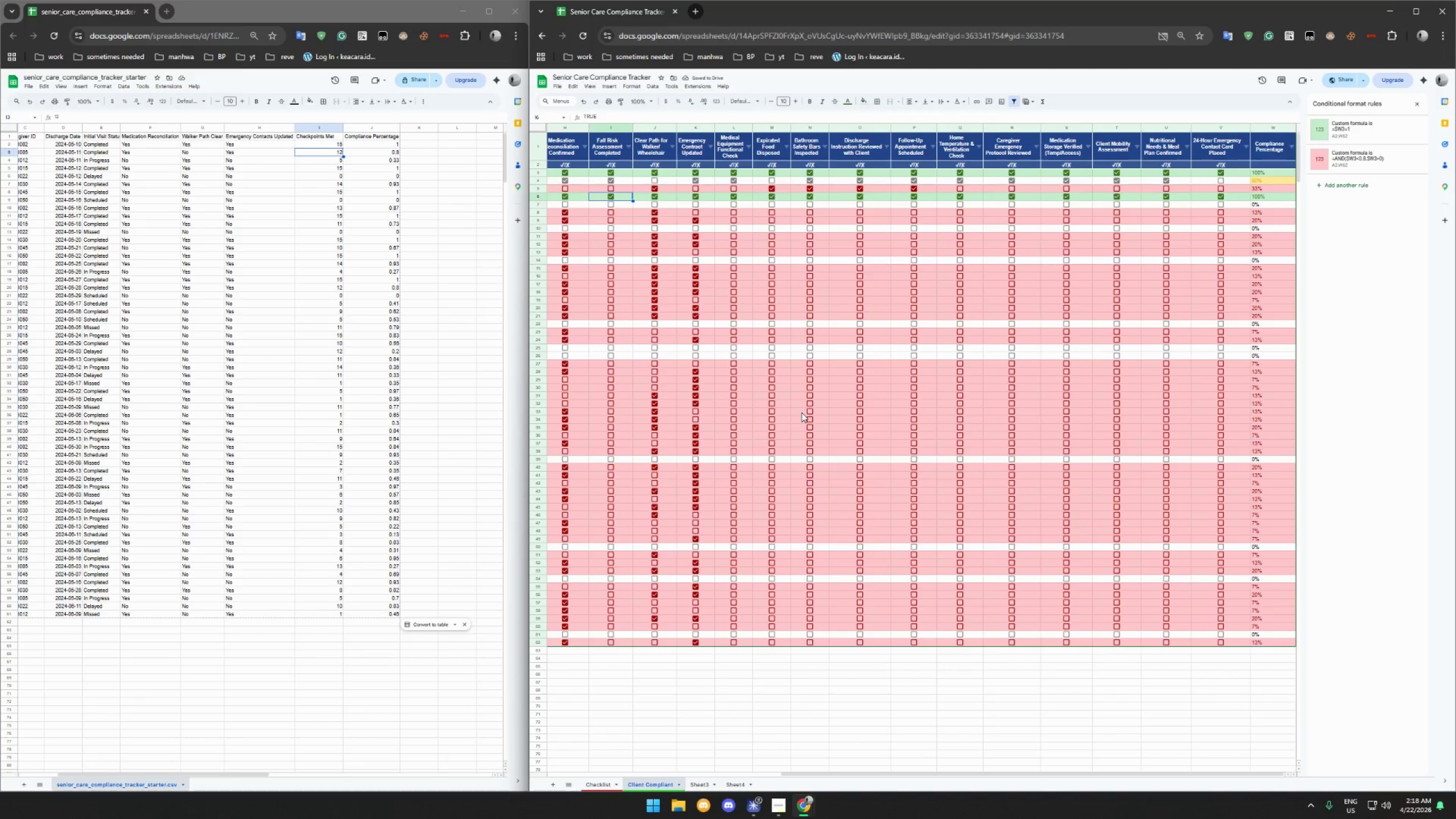 
left_click_drag(start_coordinate=[912, 774], to_coordinate=[925, 770])
 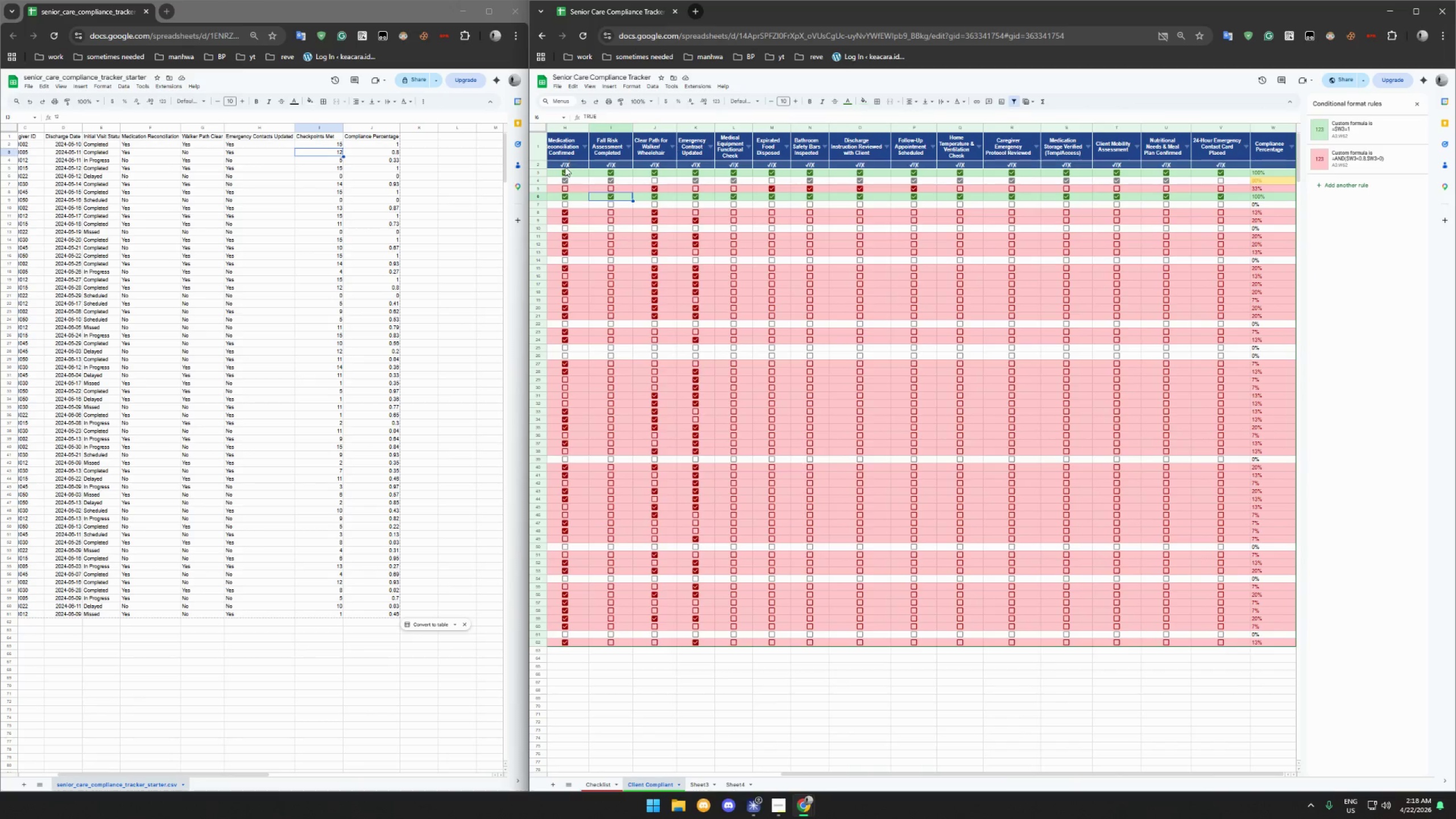 
left_click([332, 168])
 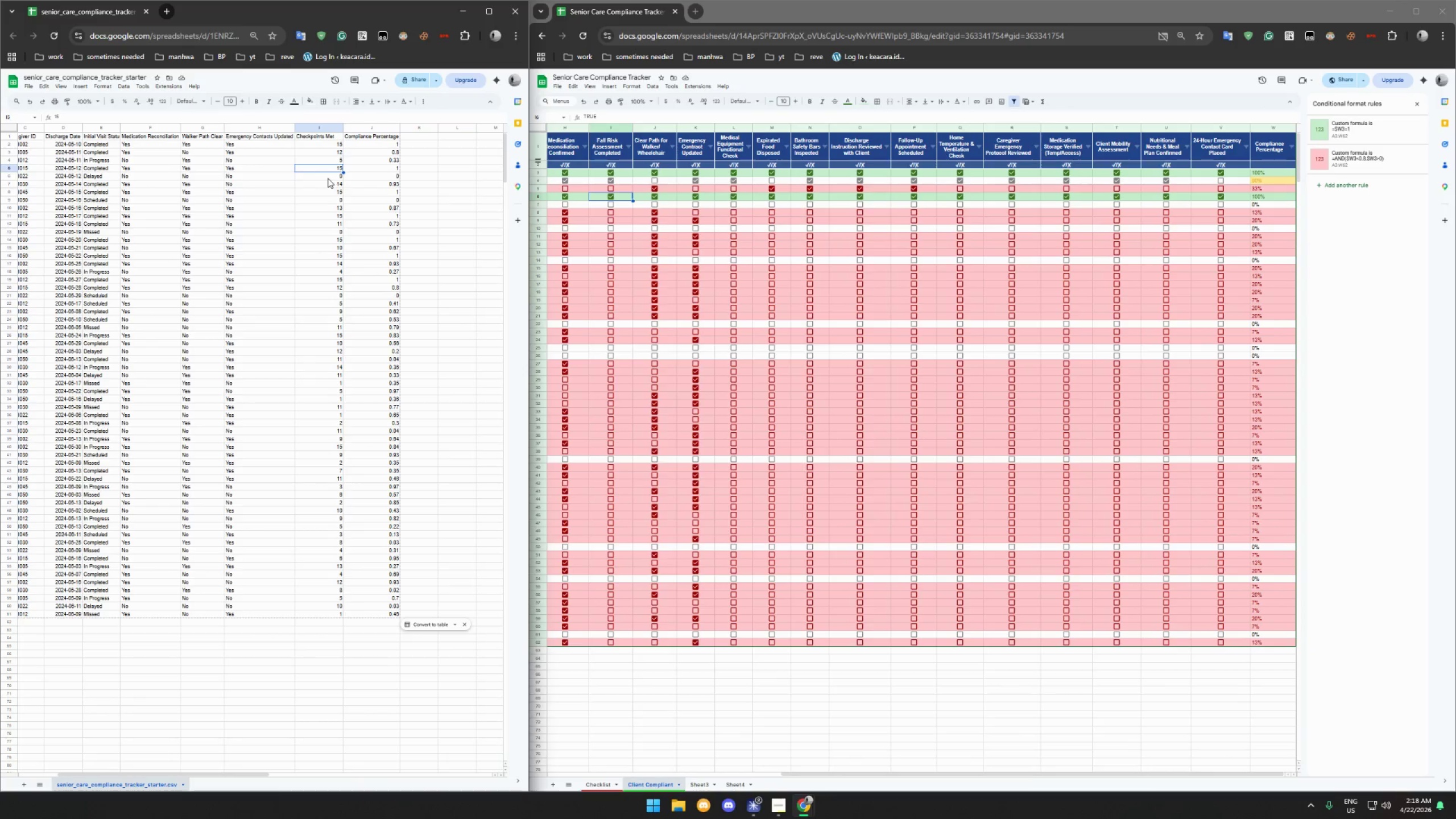 
left_click([329, 176])
 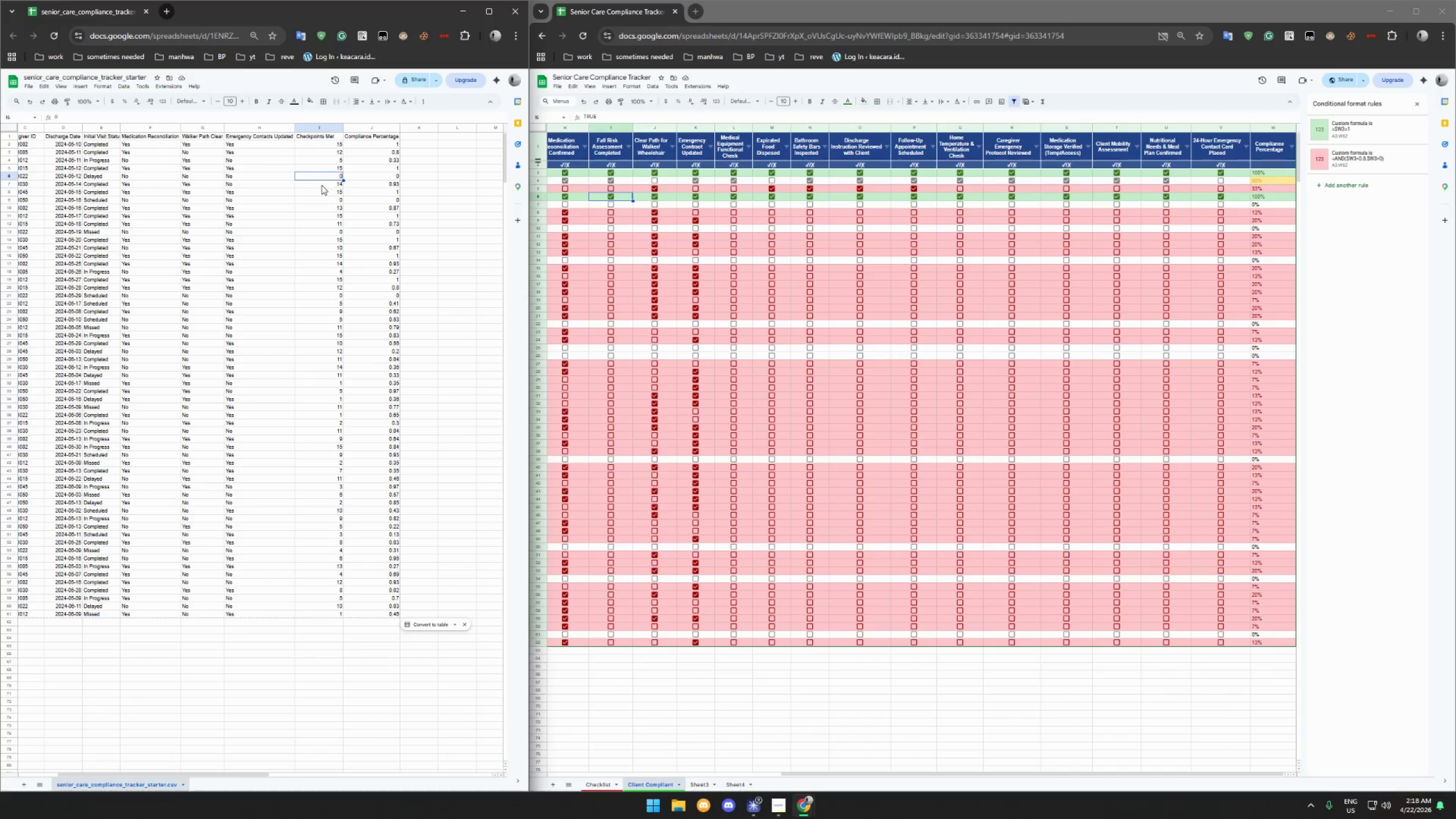 
left_click([321, 185])
 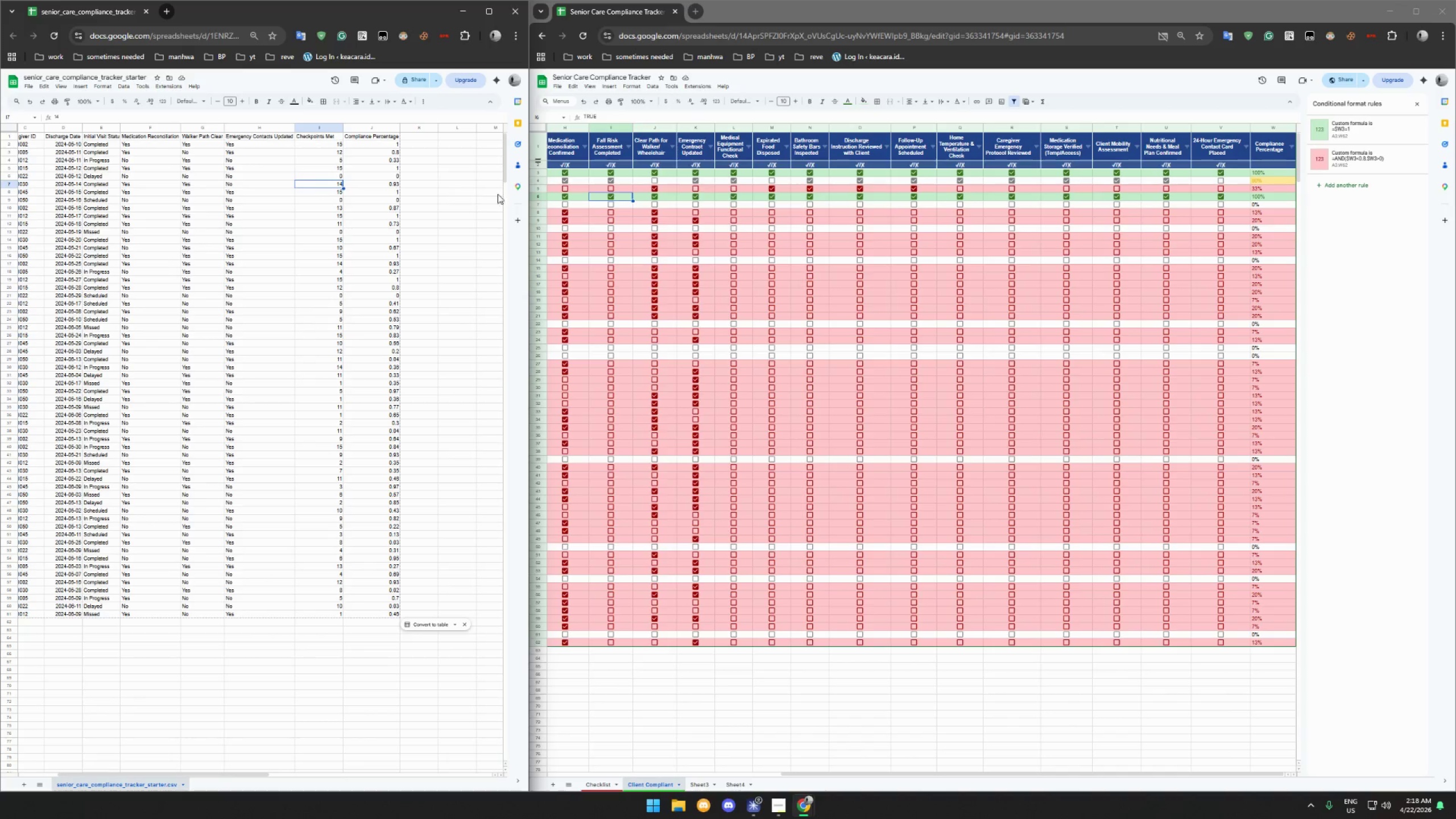 
left_click([734, 221])
 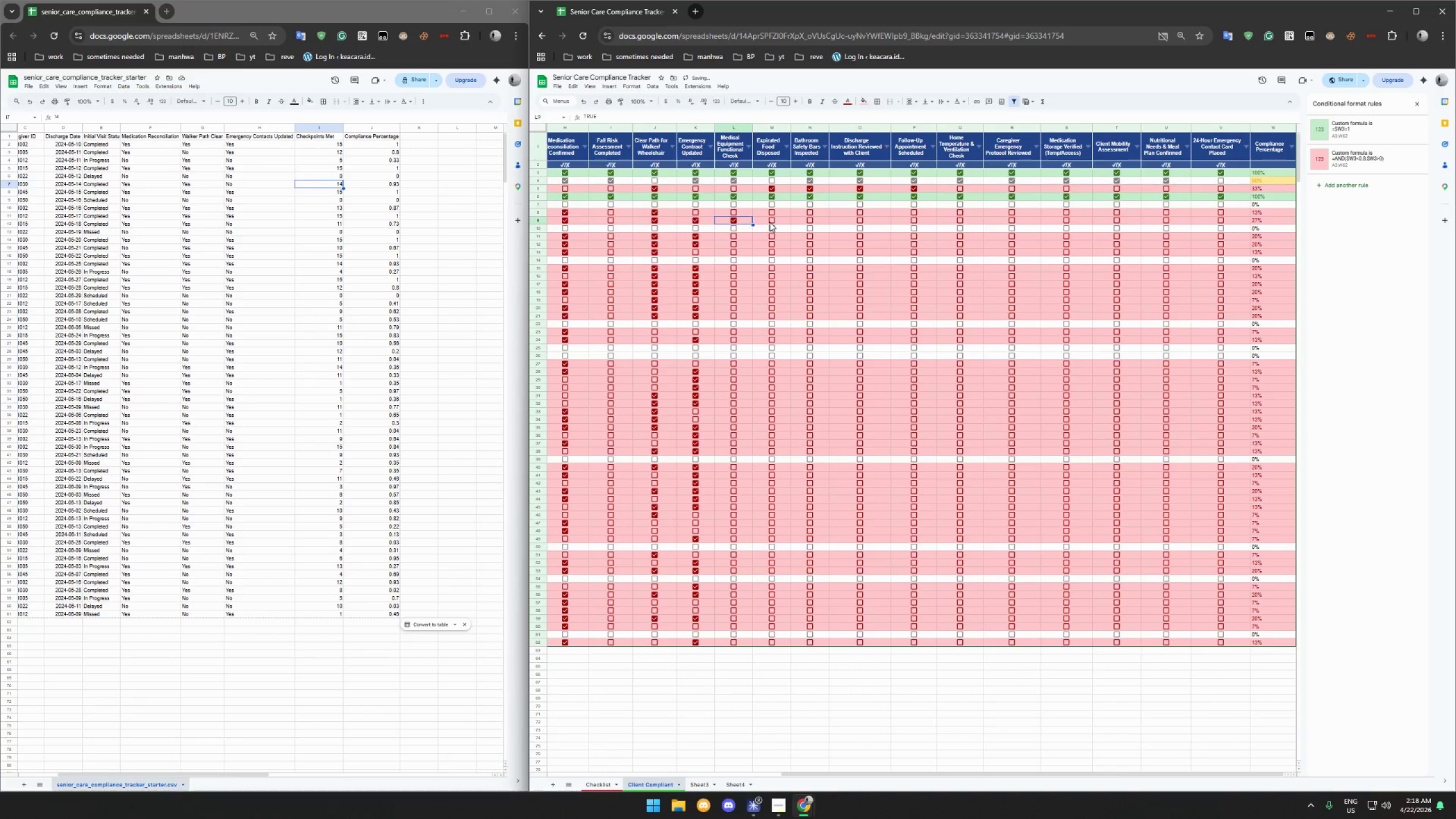 
left_click([770, 222])
 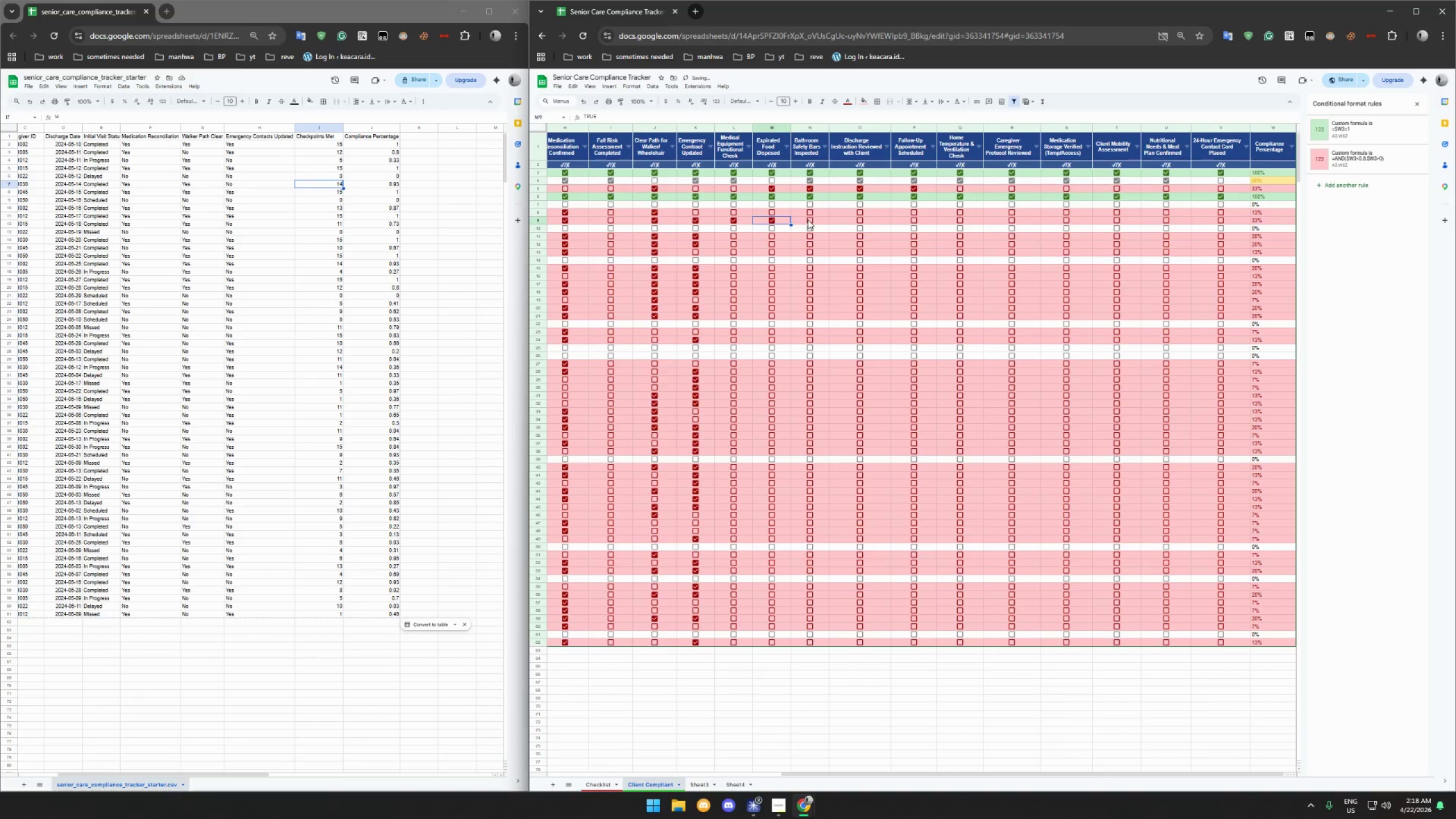 
left_click([808, 220])
 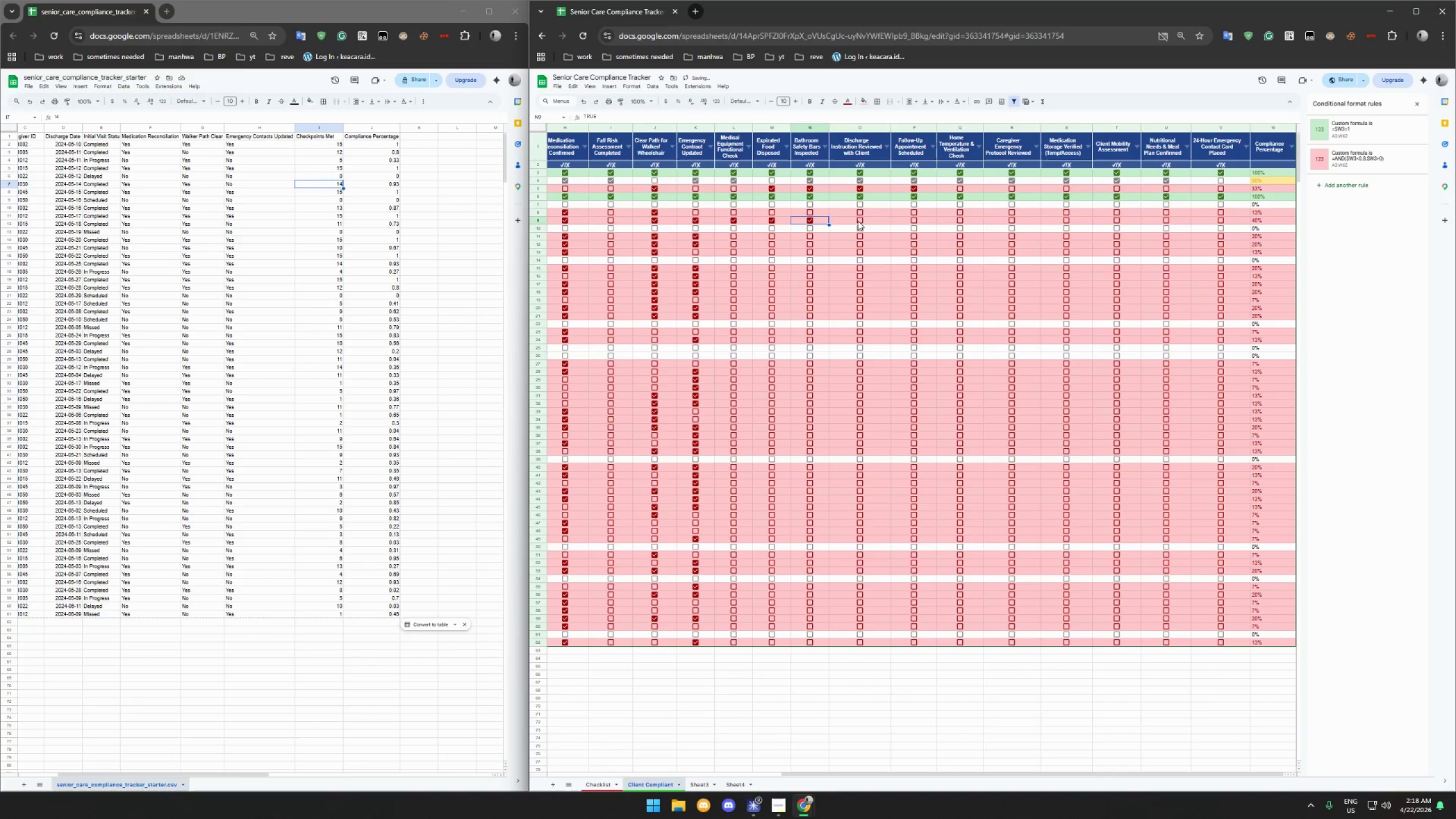 
left_click([858, 221])
 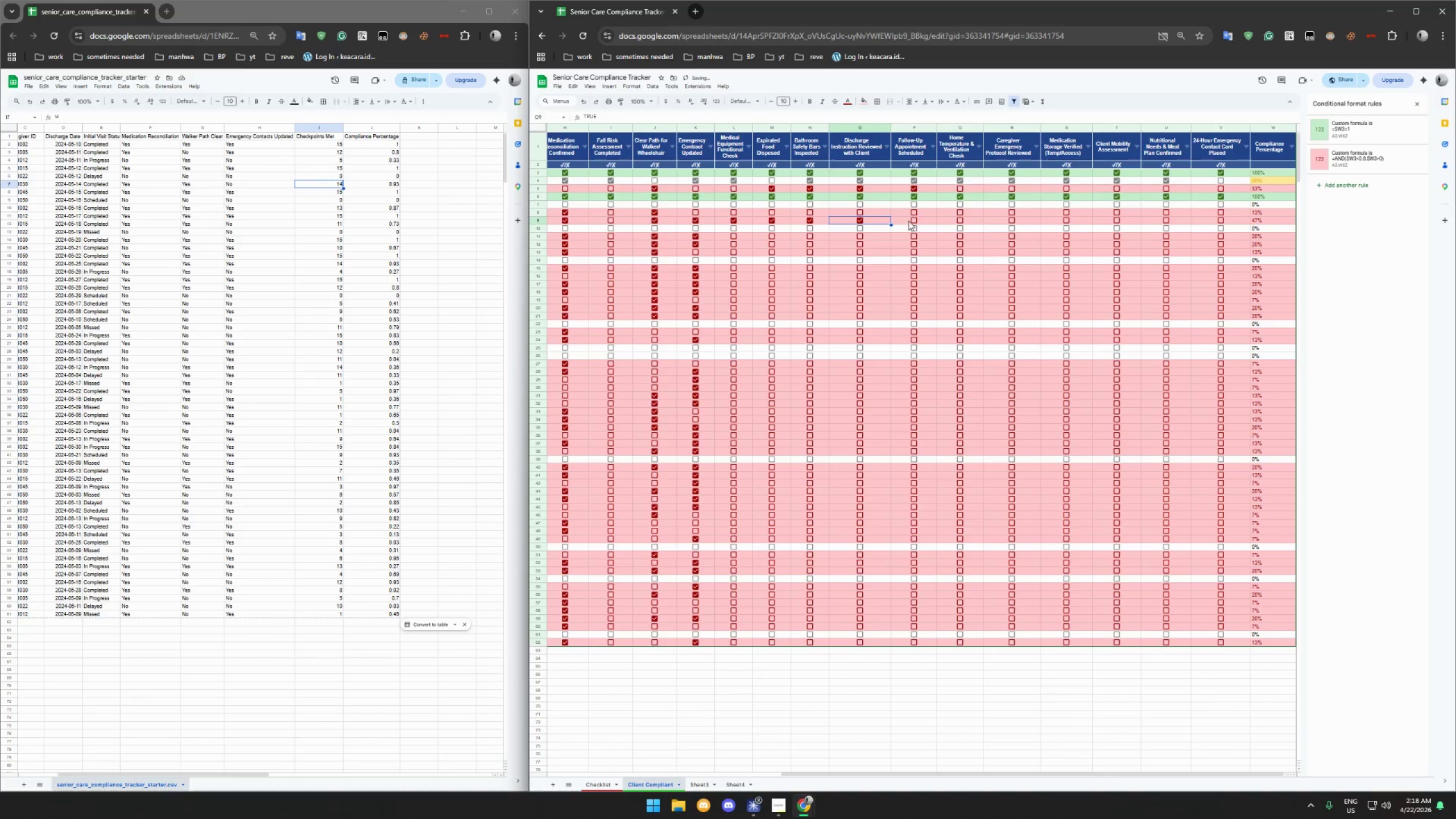 
left_click([912, 221])
 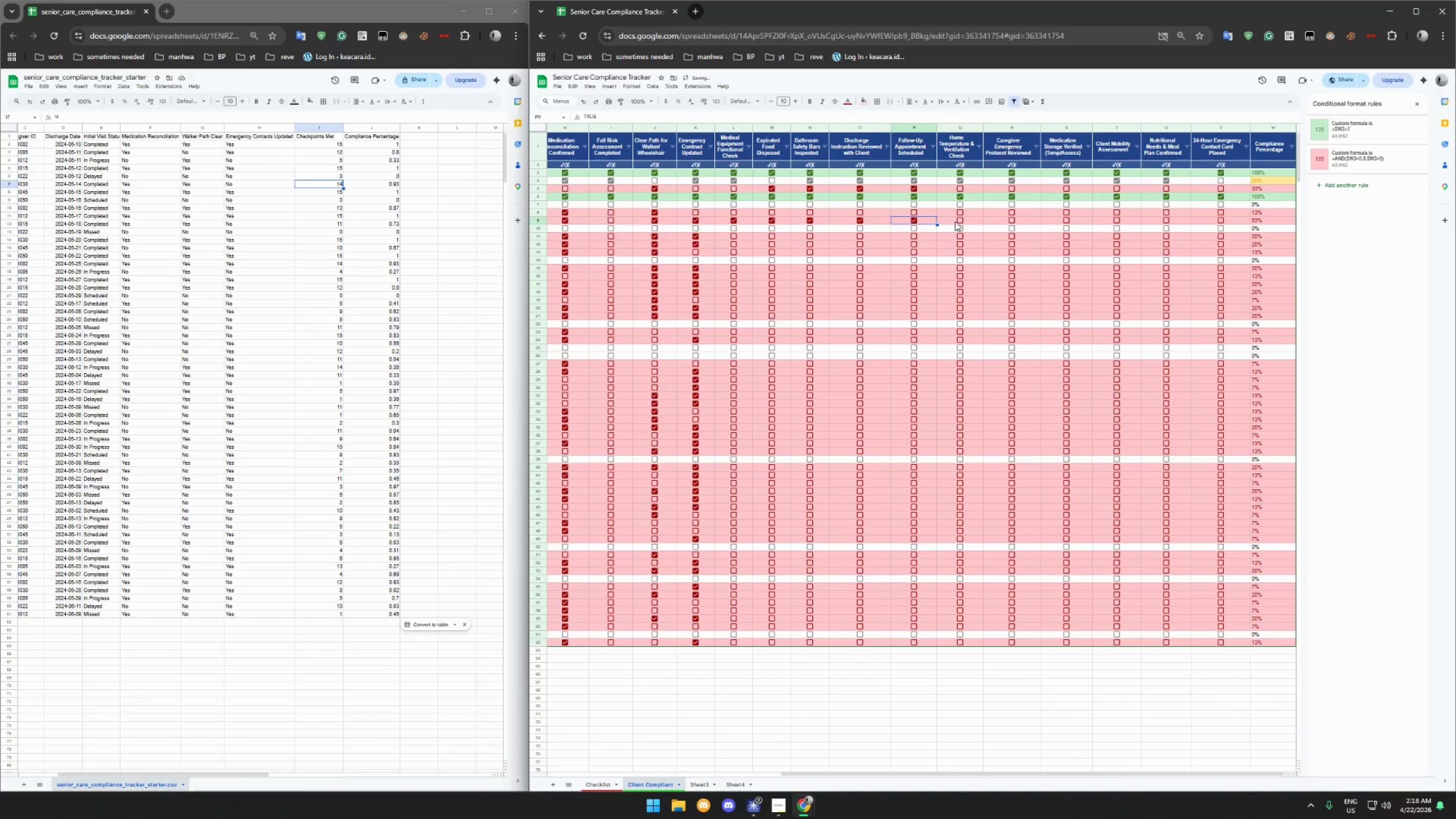 
left_click([961, 221])
 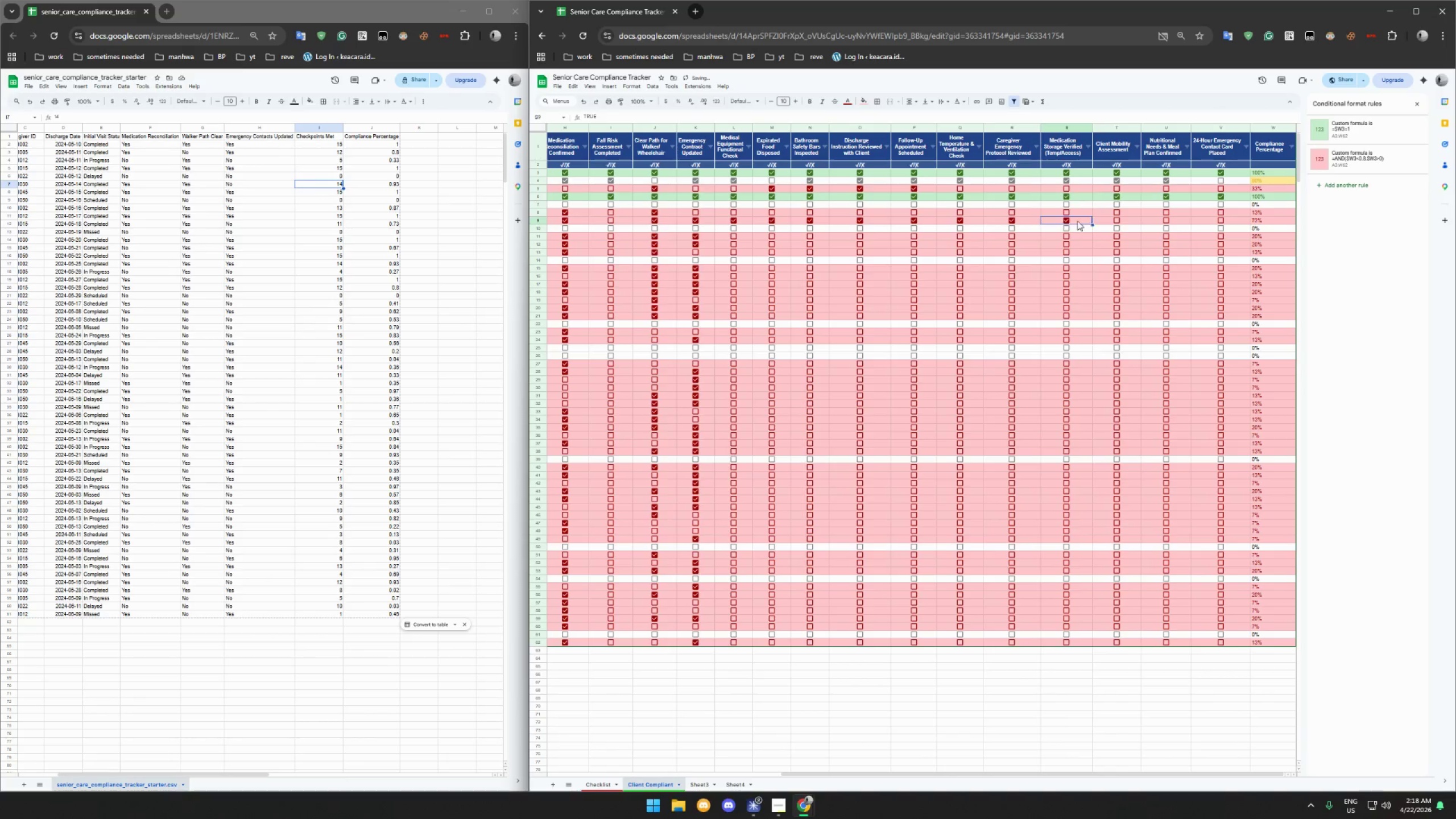 
left_click([1118, 221])
 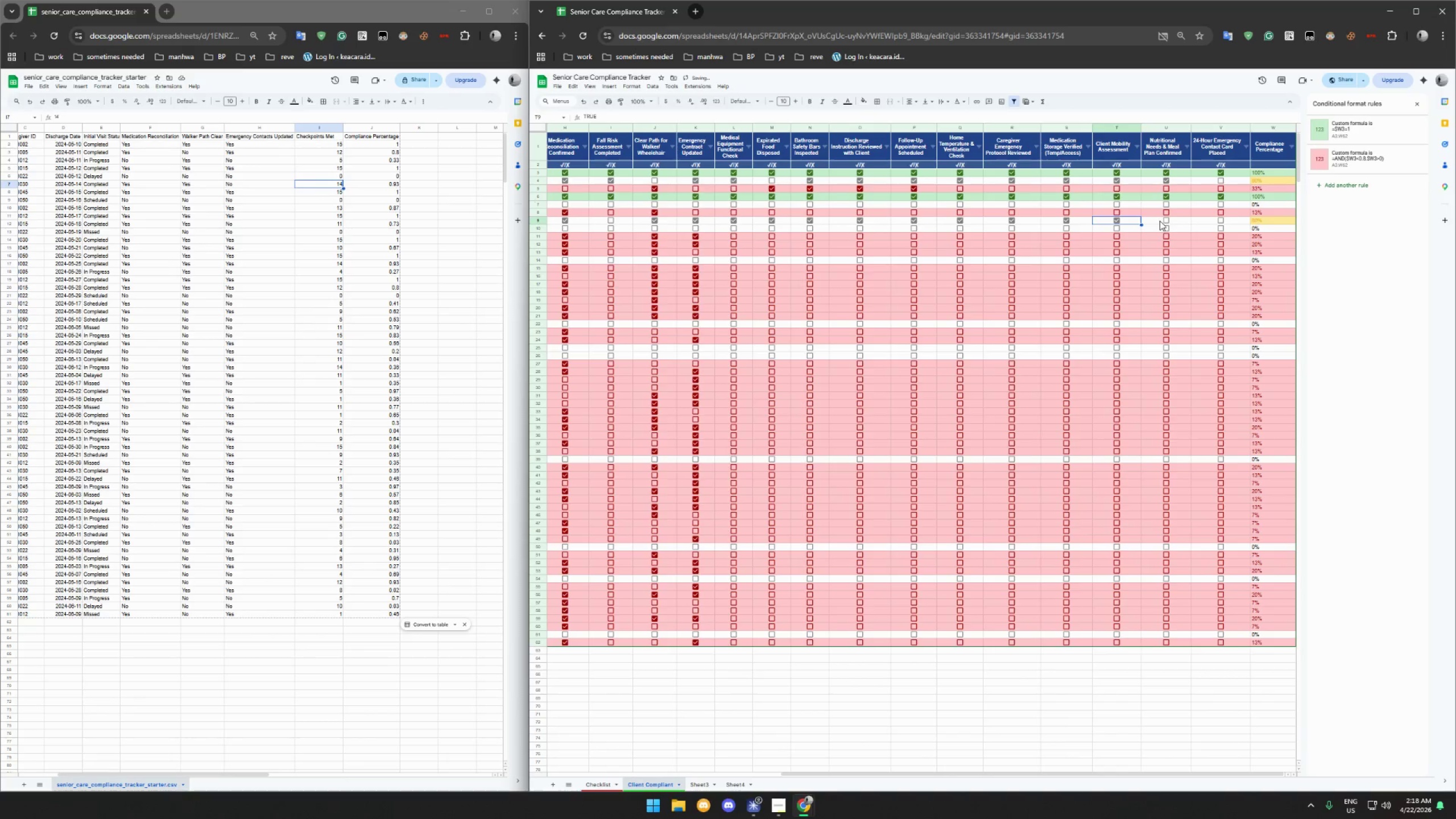 
left_click([1164, 220])
 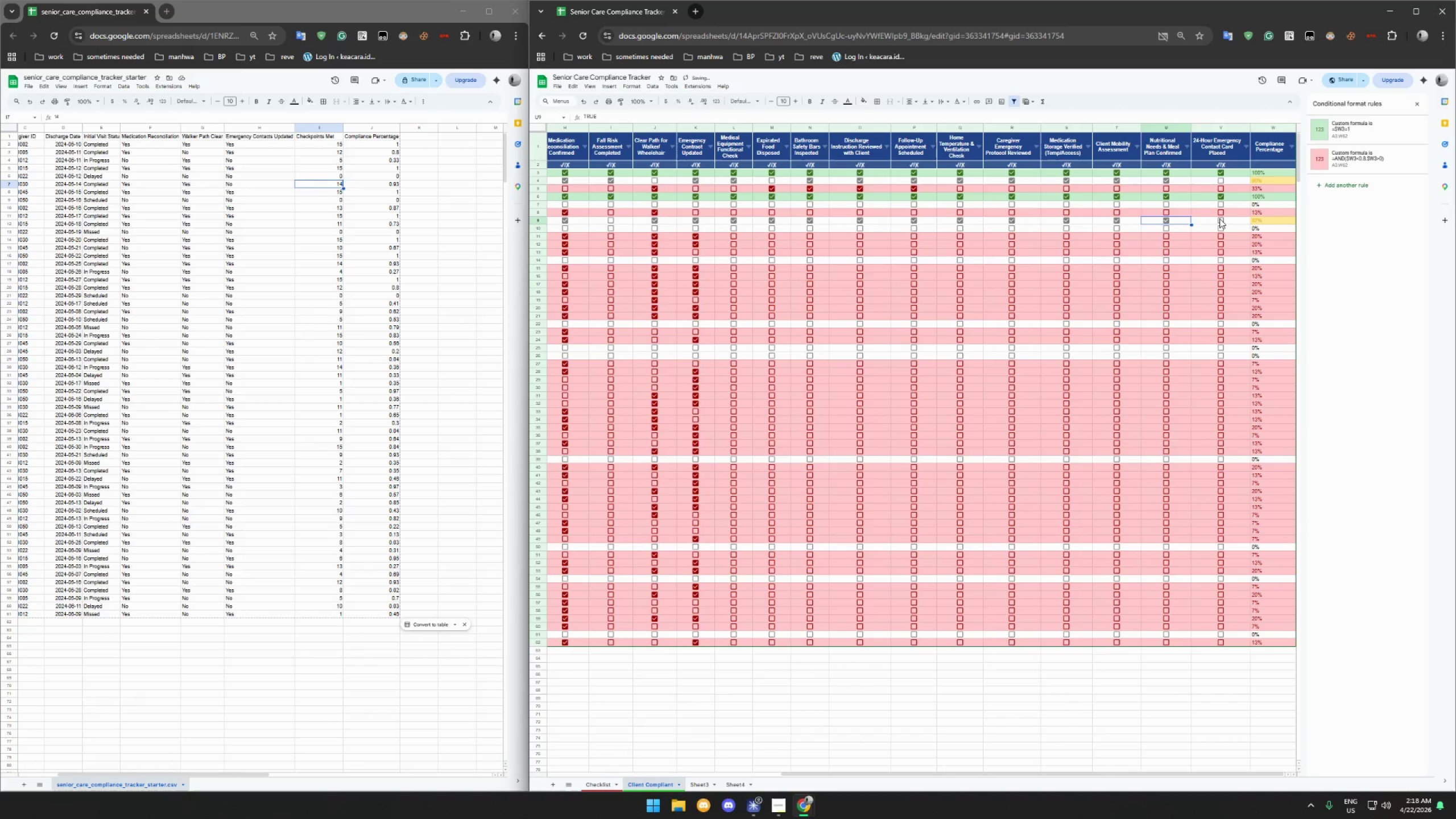 
left_click([1220, 218])
 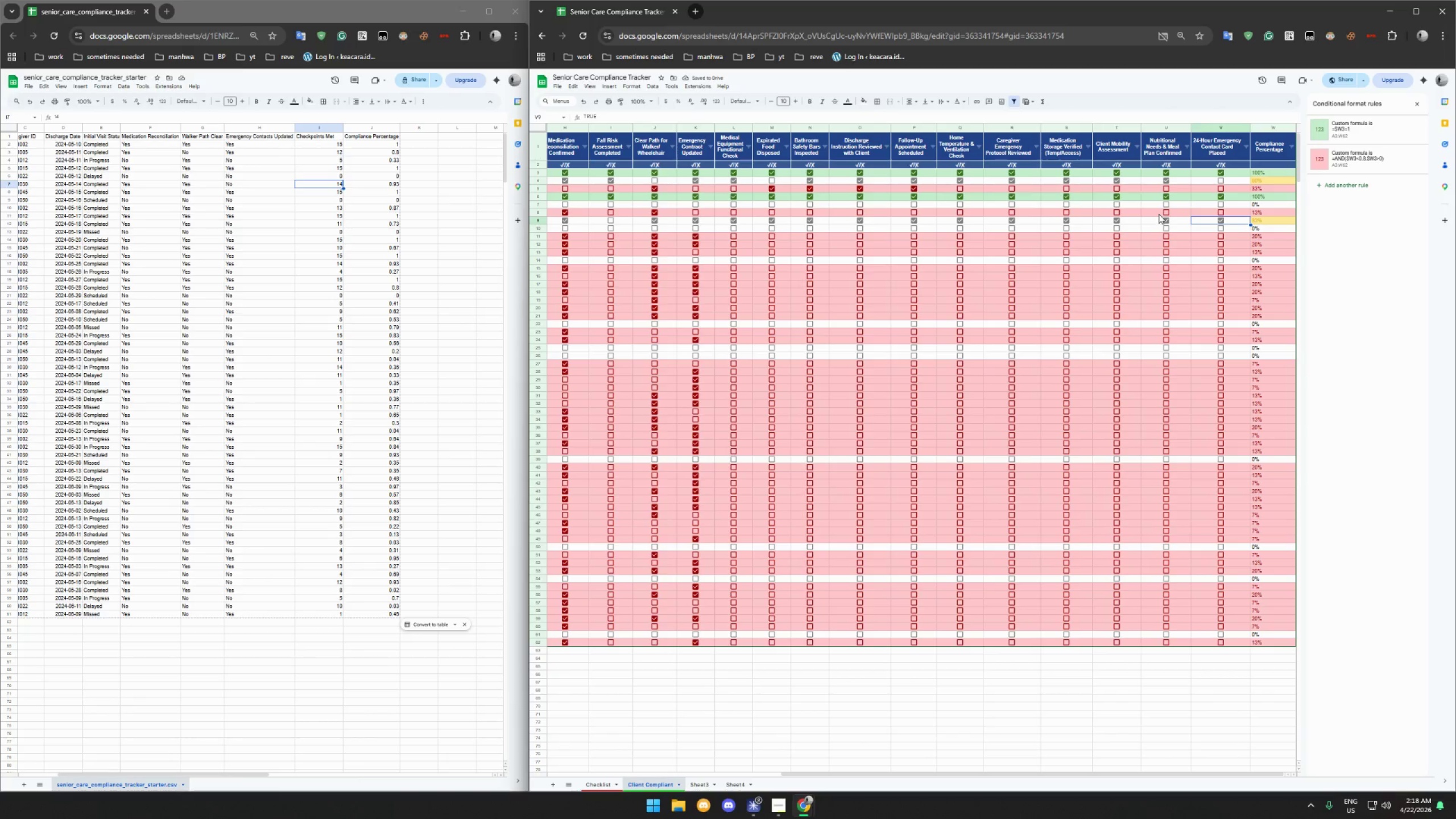 
wait(5.28)
 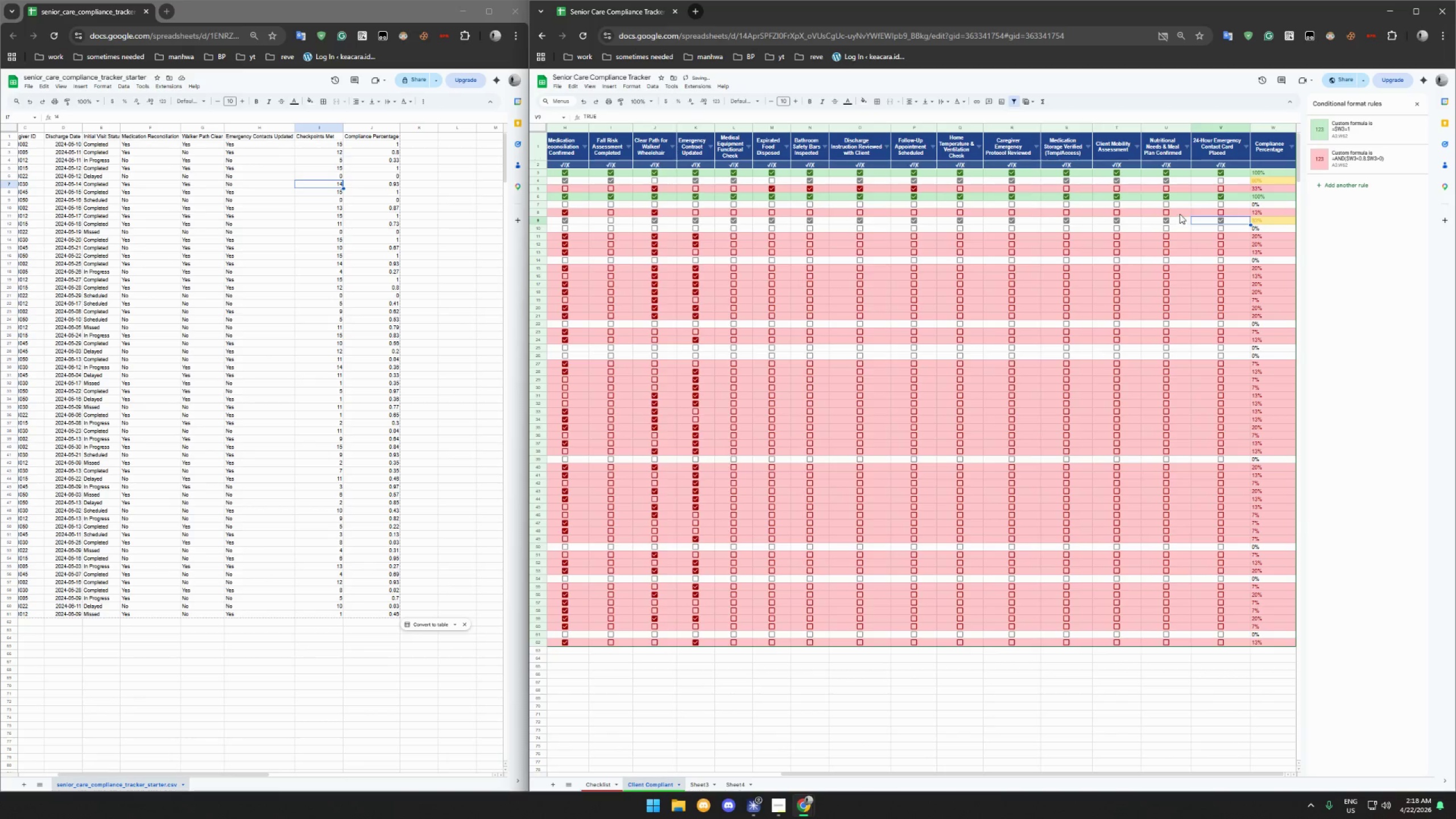 
left_click([1219, 228])
 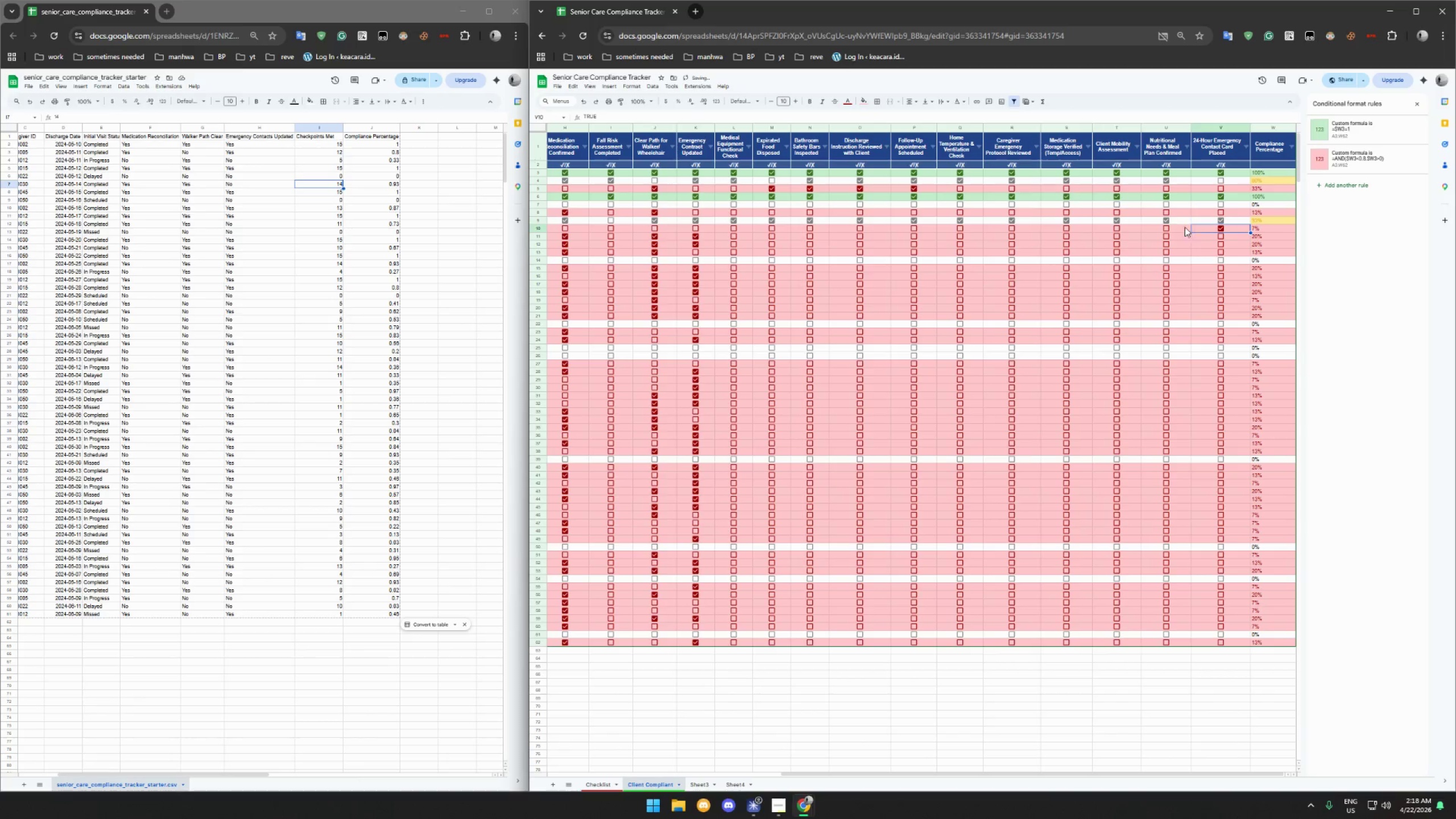 
left_click([1167, 227])
 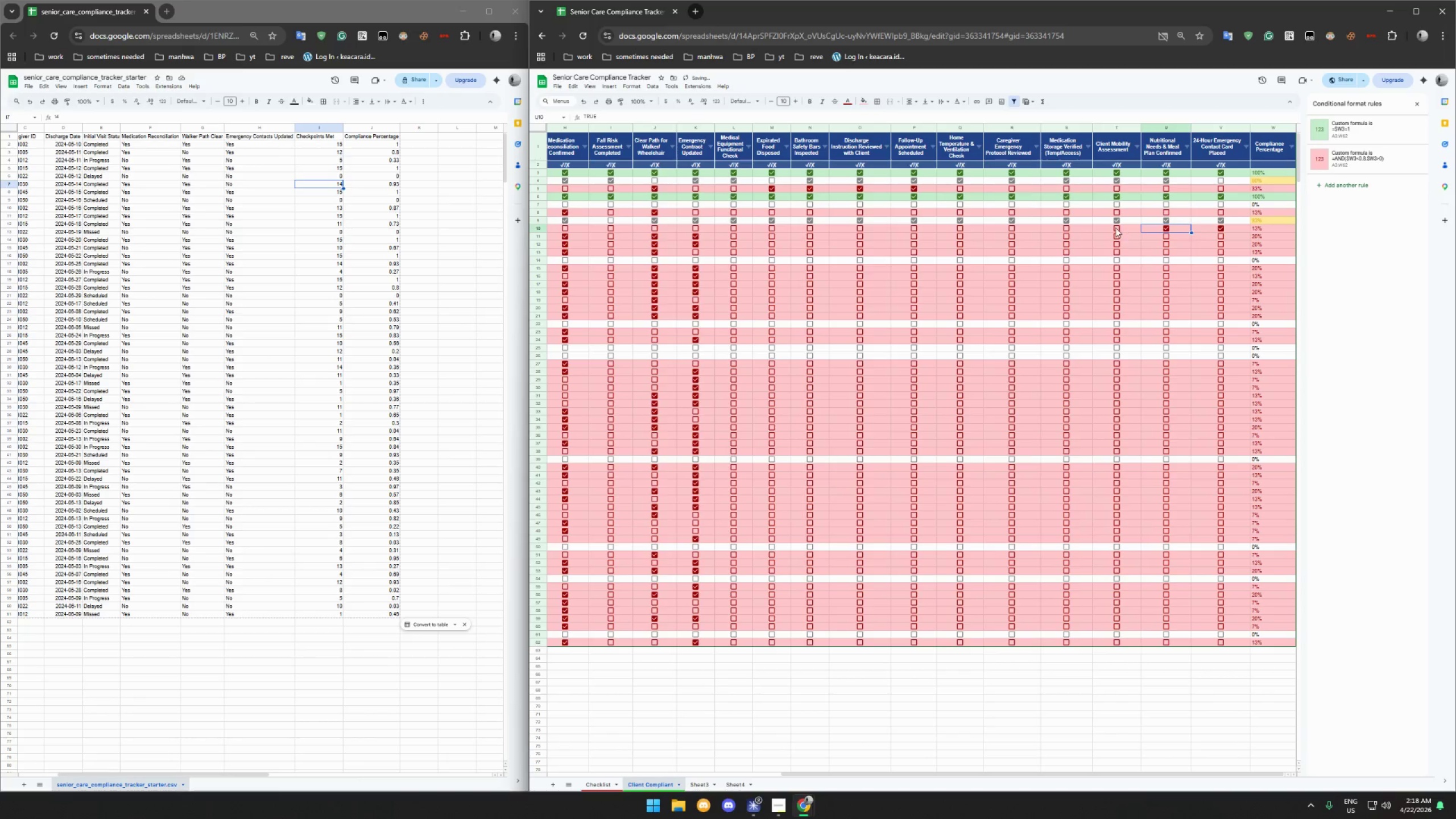 
left_click([1115, 228])
 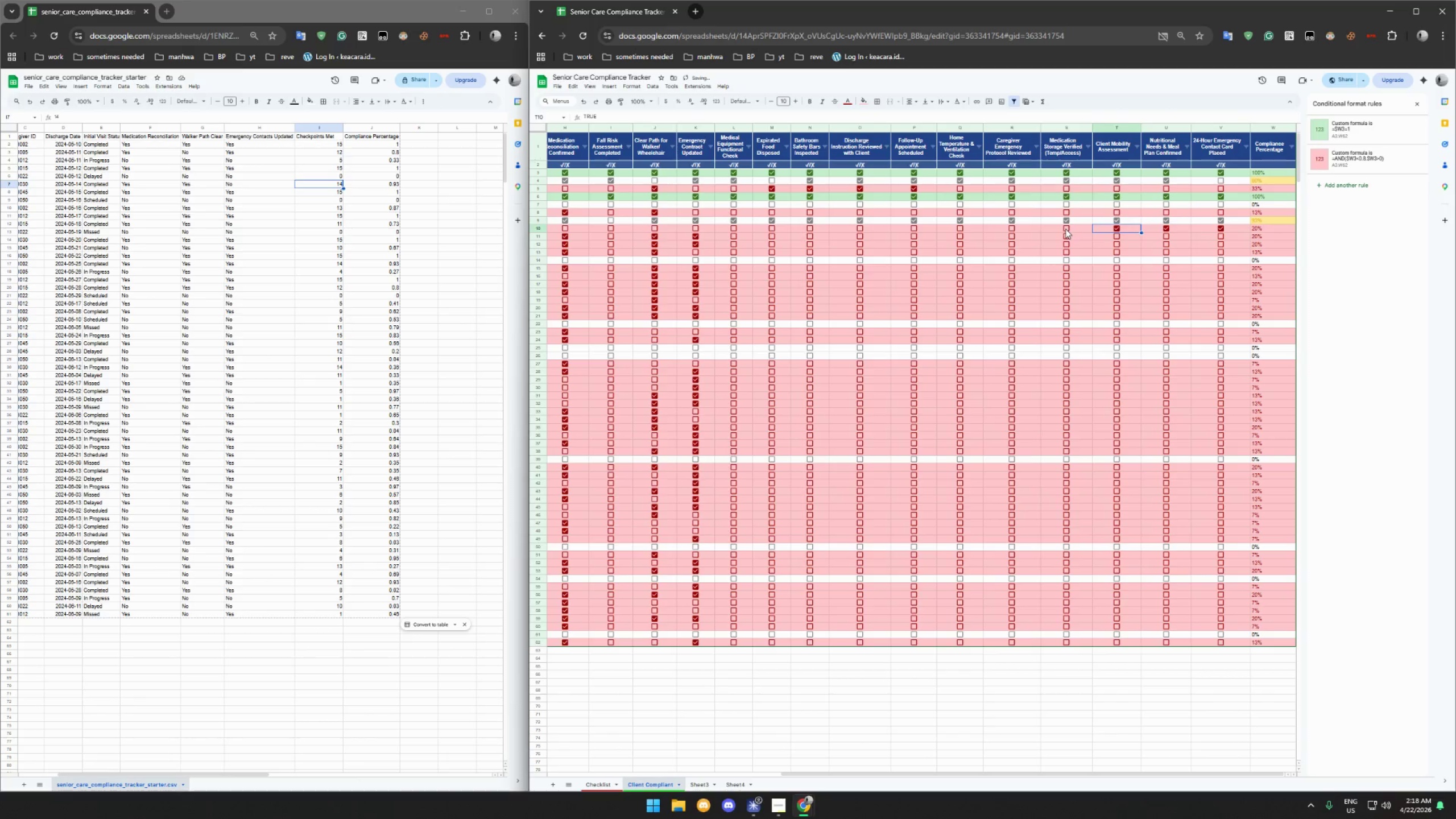 
left_click([1065, 229])
 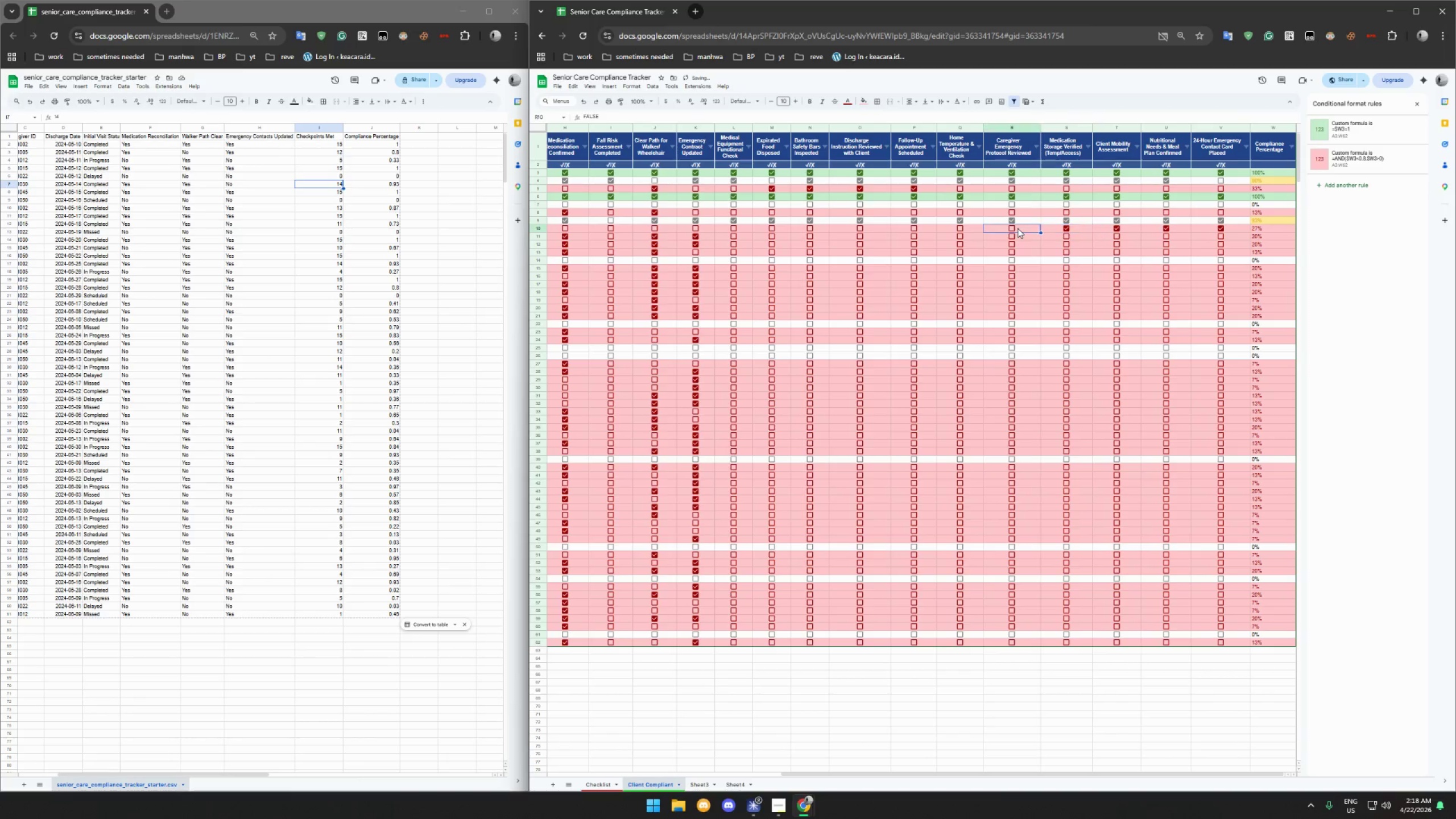 
double_click([1011, 228])
 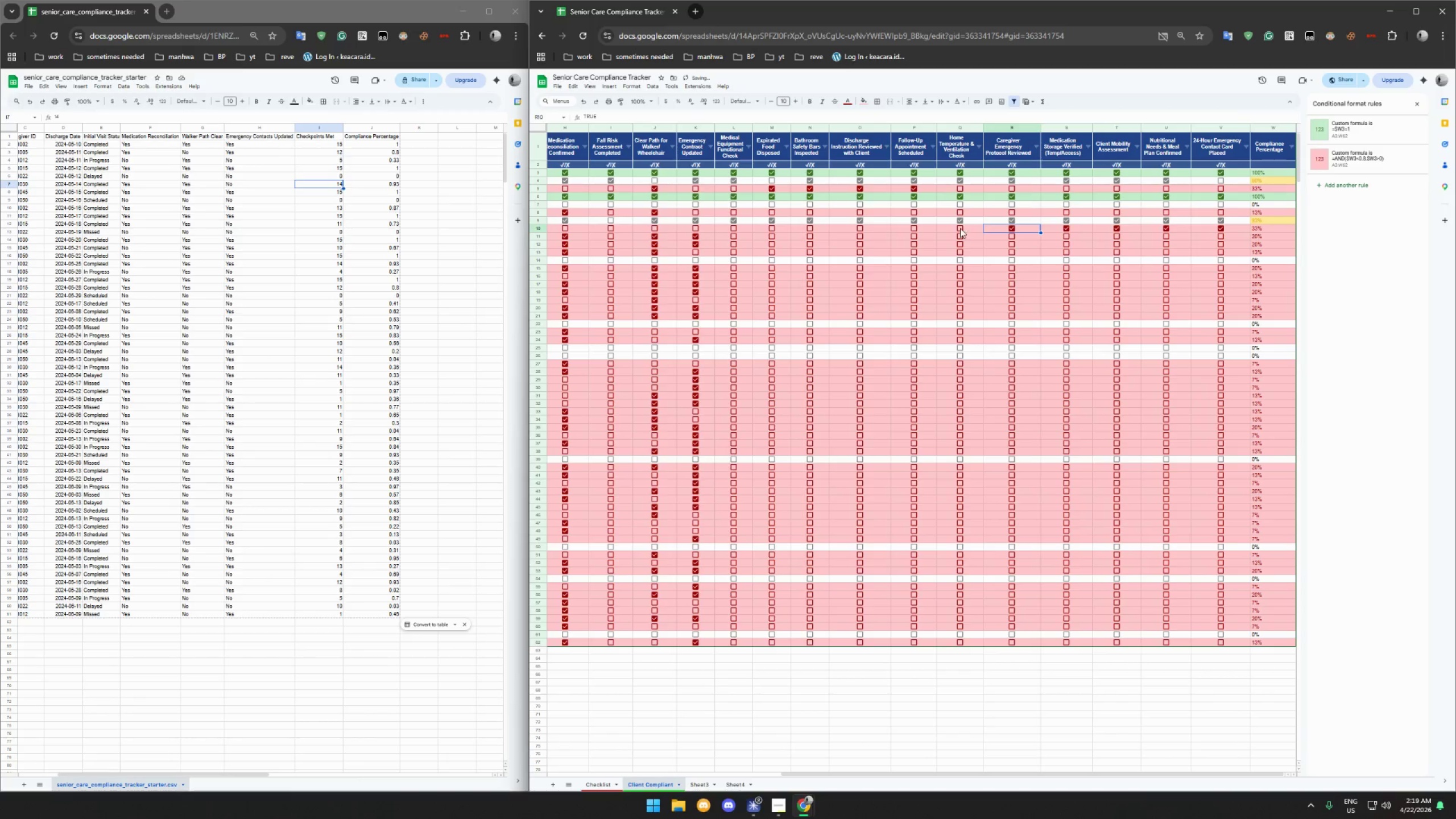 
left_click([960, 228])
 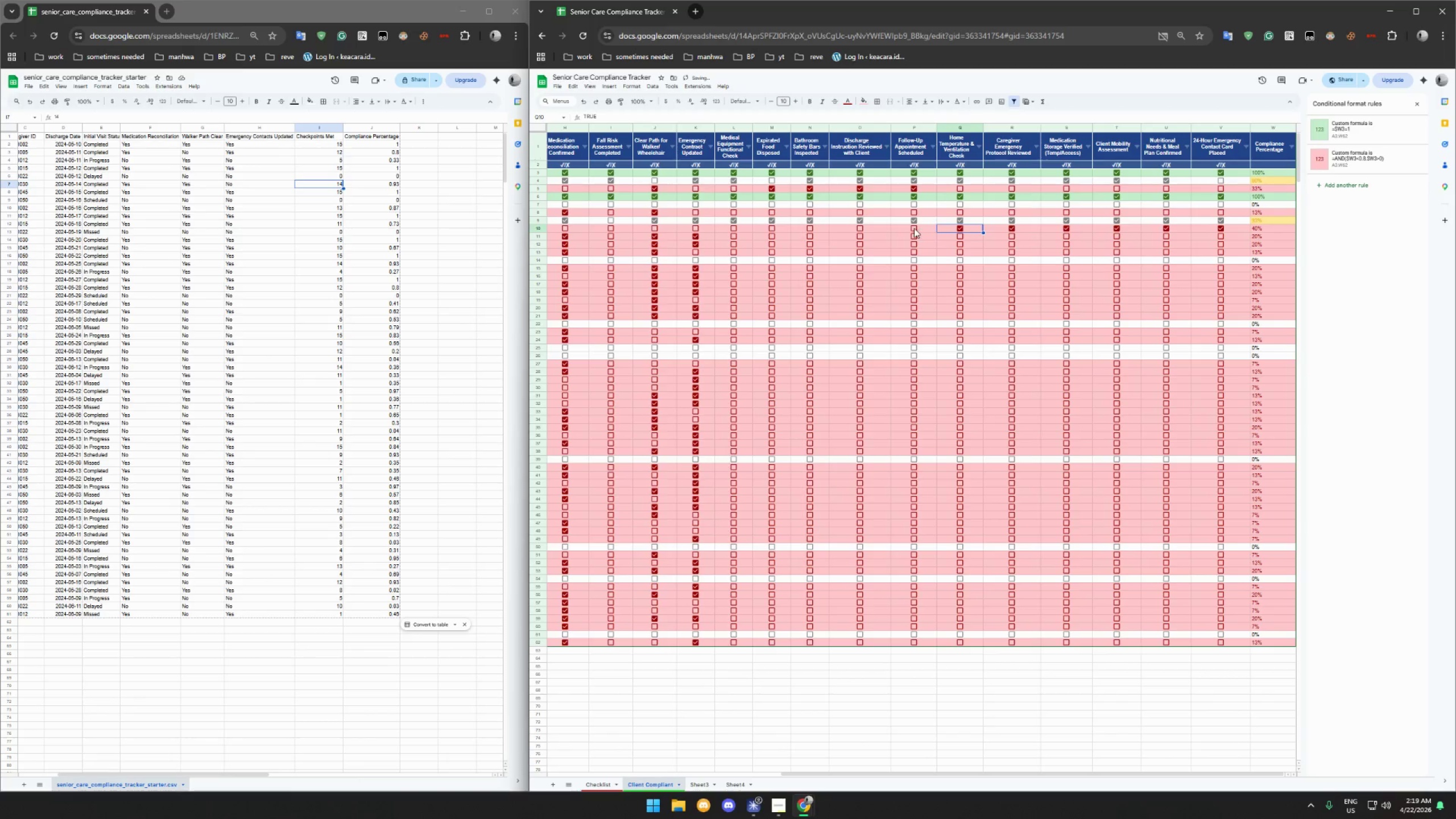 
left_click([913, 228])
 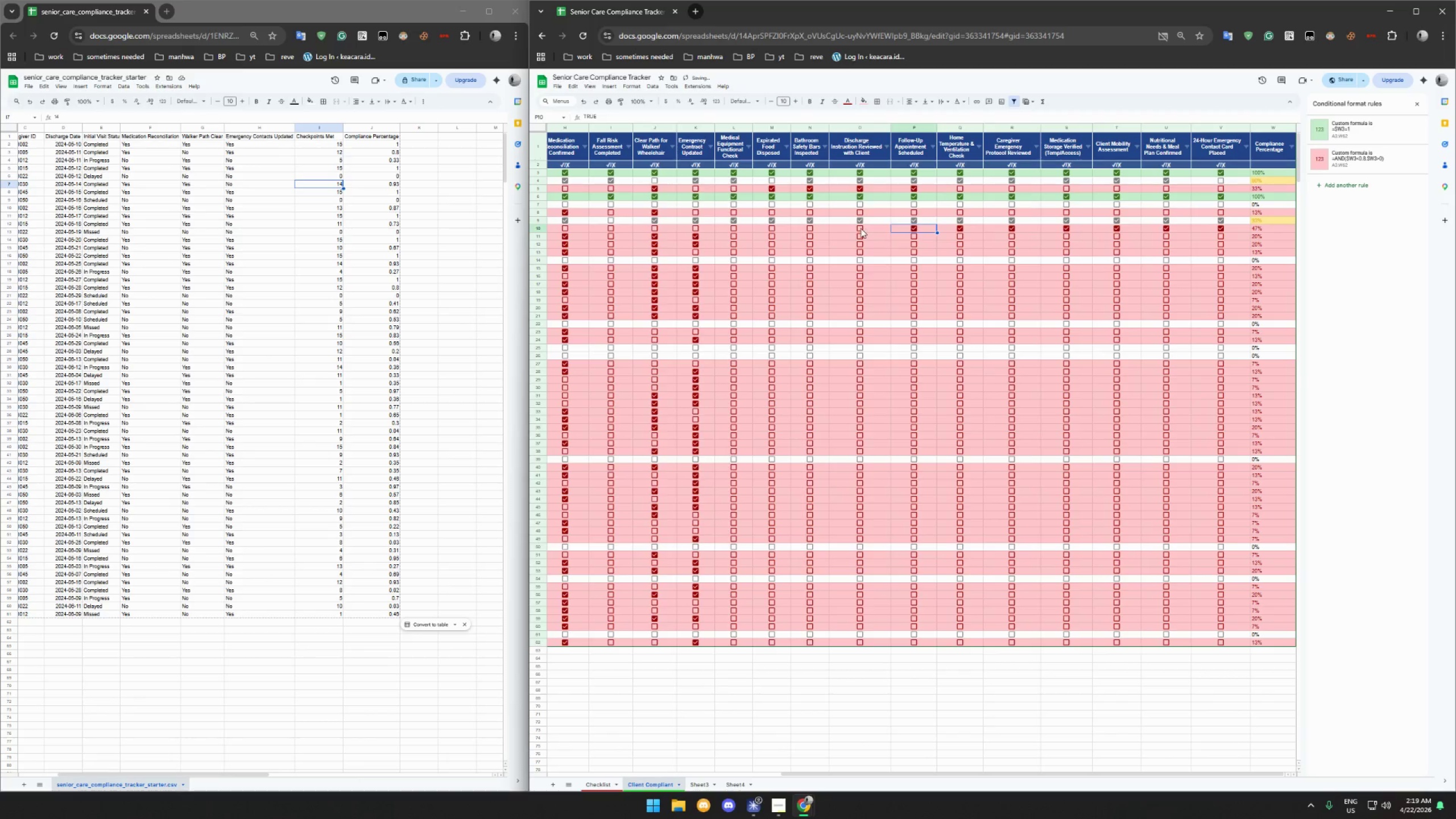 
left_click([860, 228])
 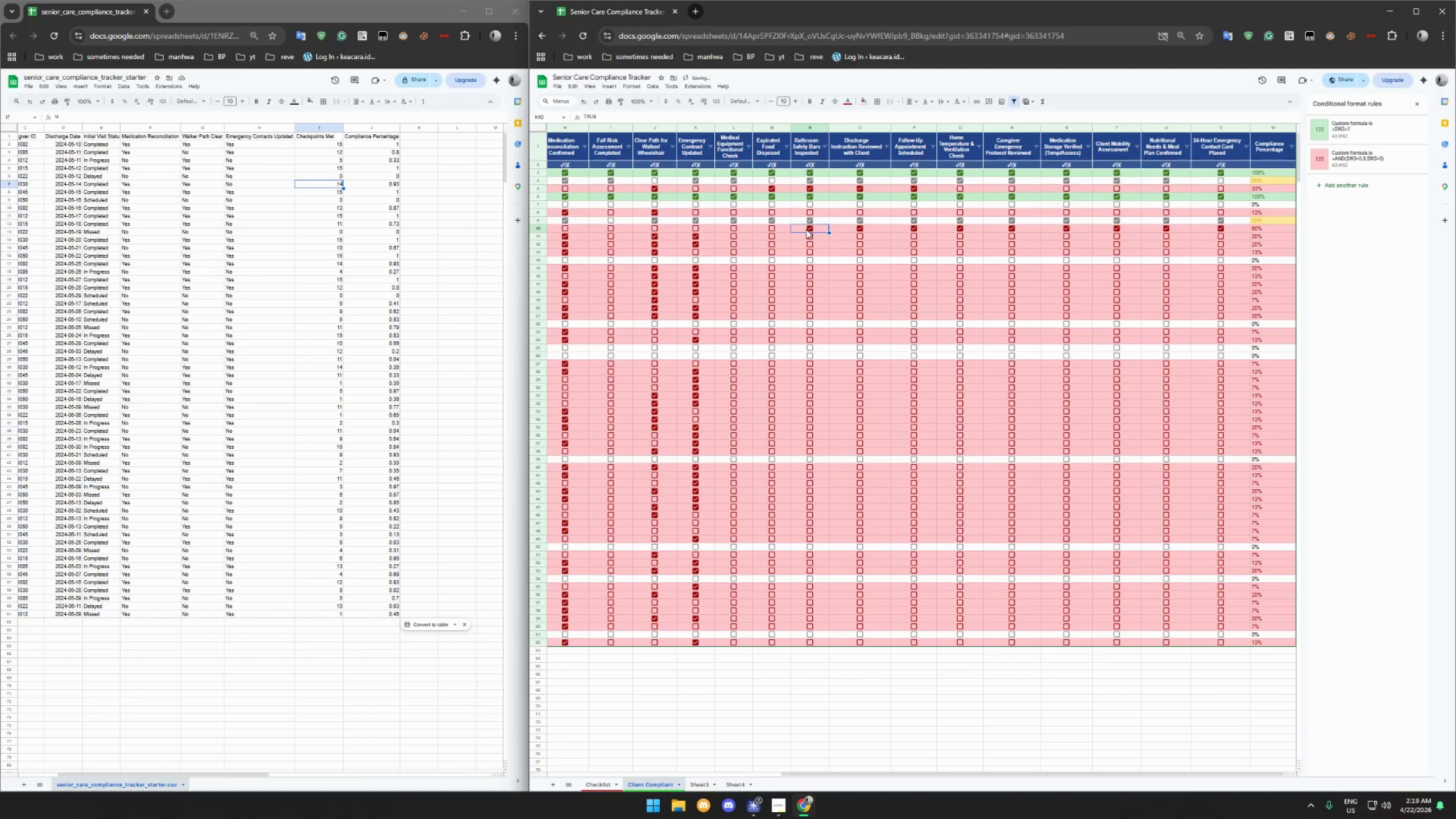 
left_click([771, 229])
 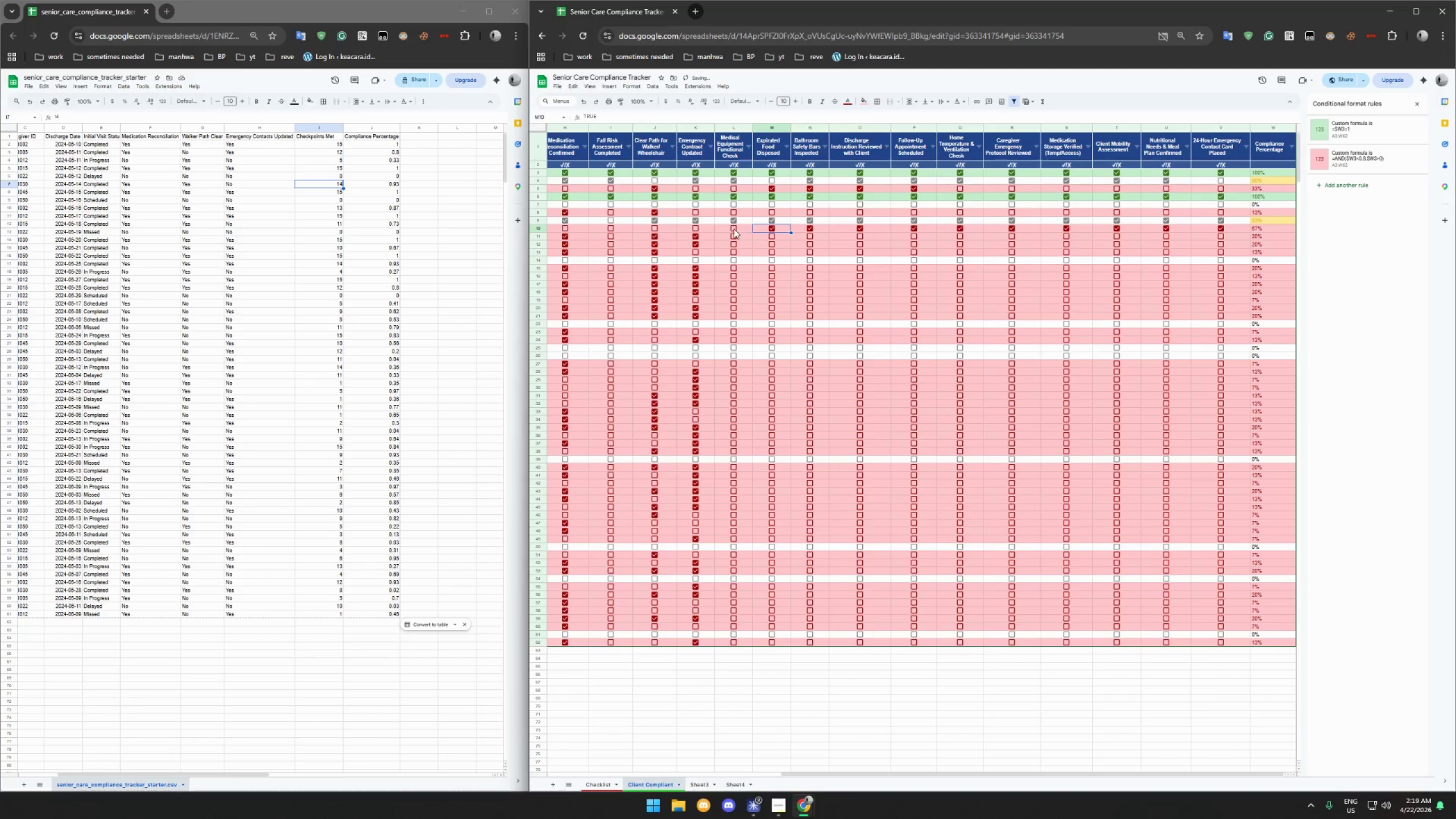 
left_click([734, 229])
 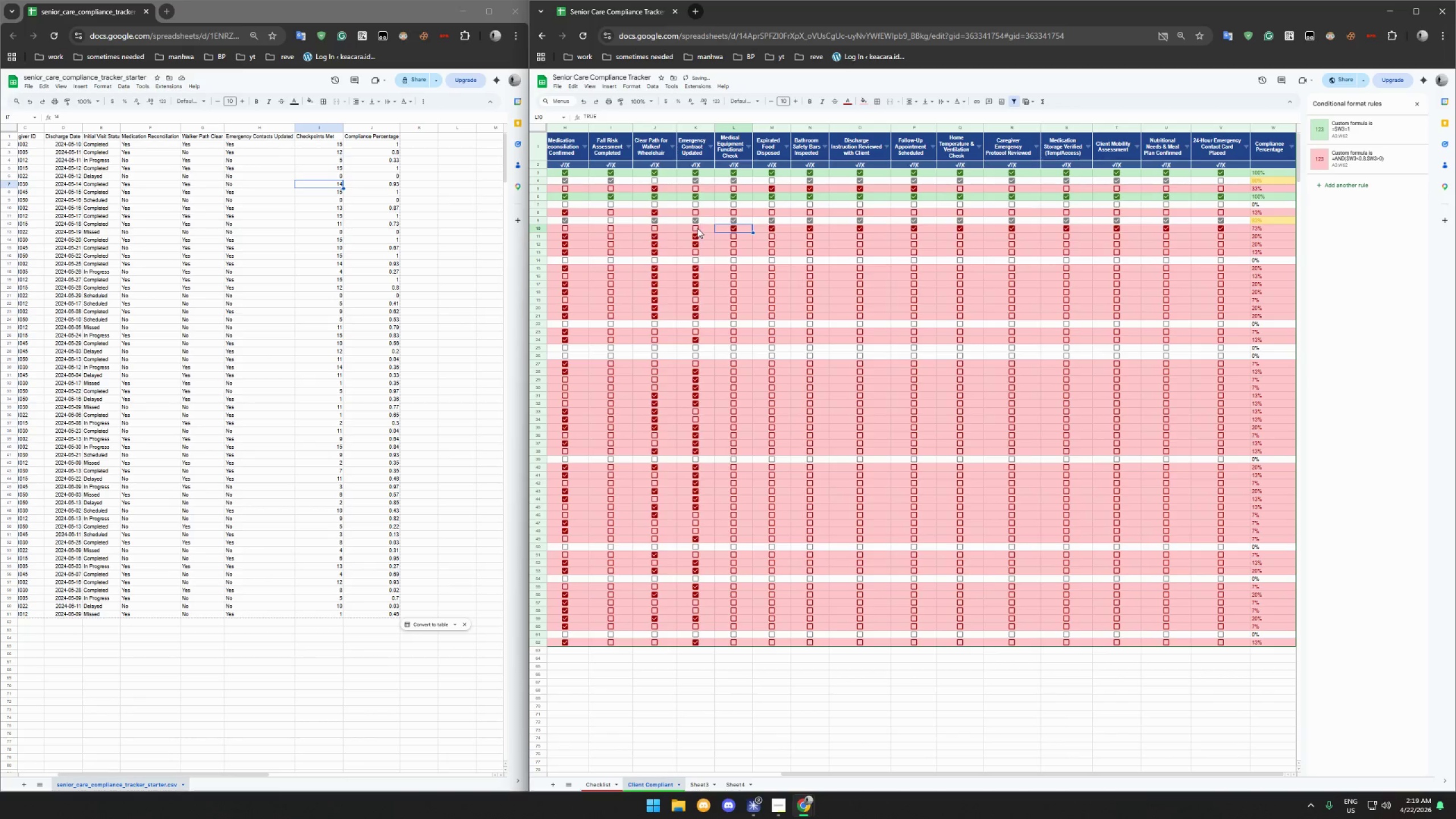 
left_click([696, 228])
 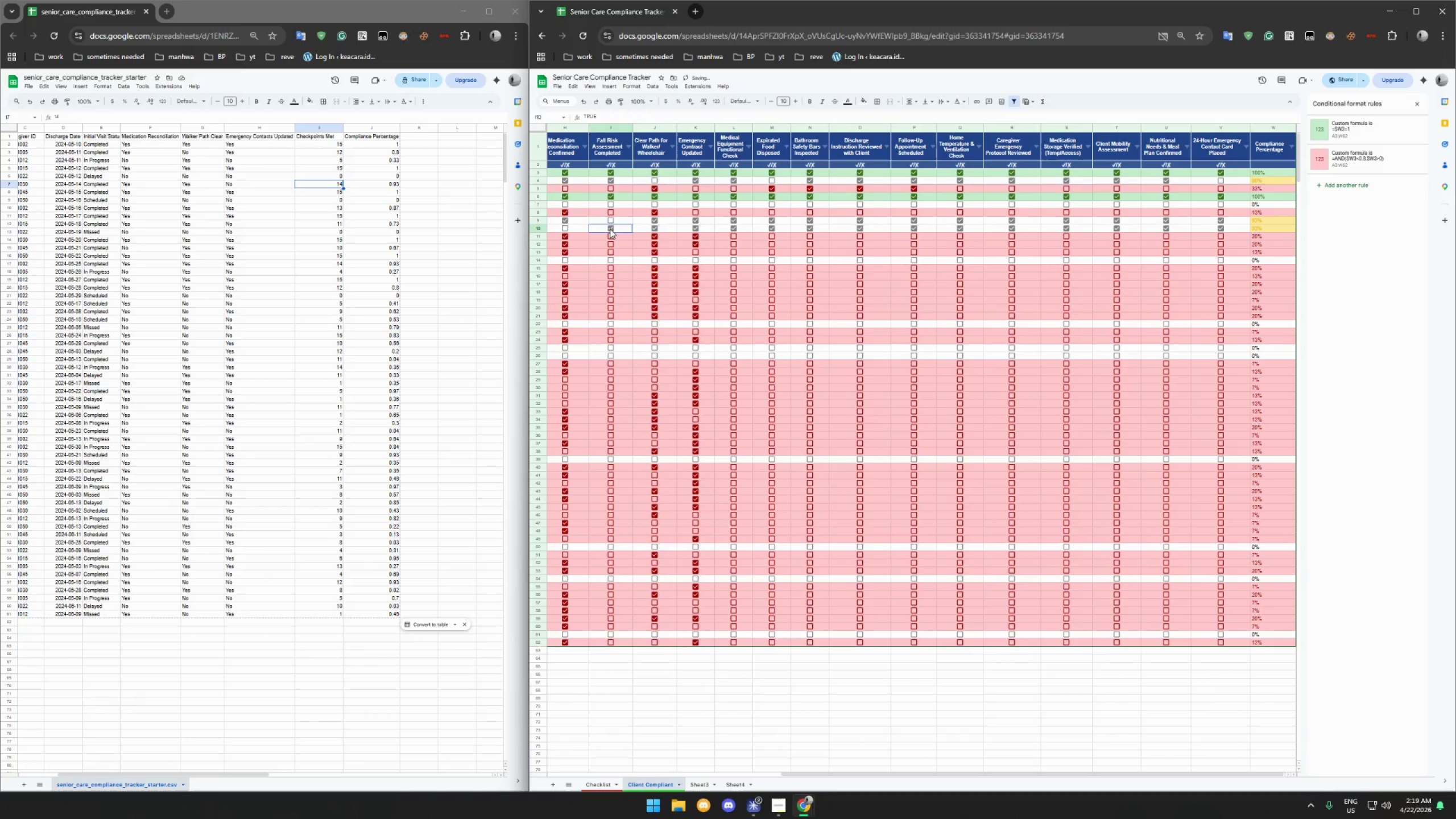 
left_click([565, 228])
 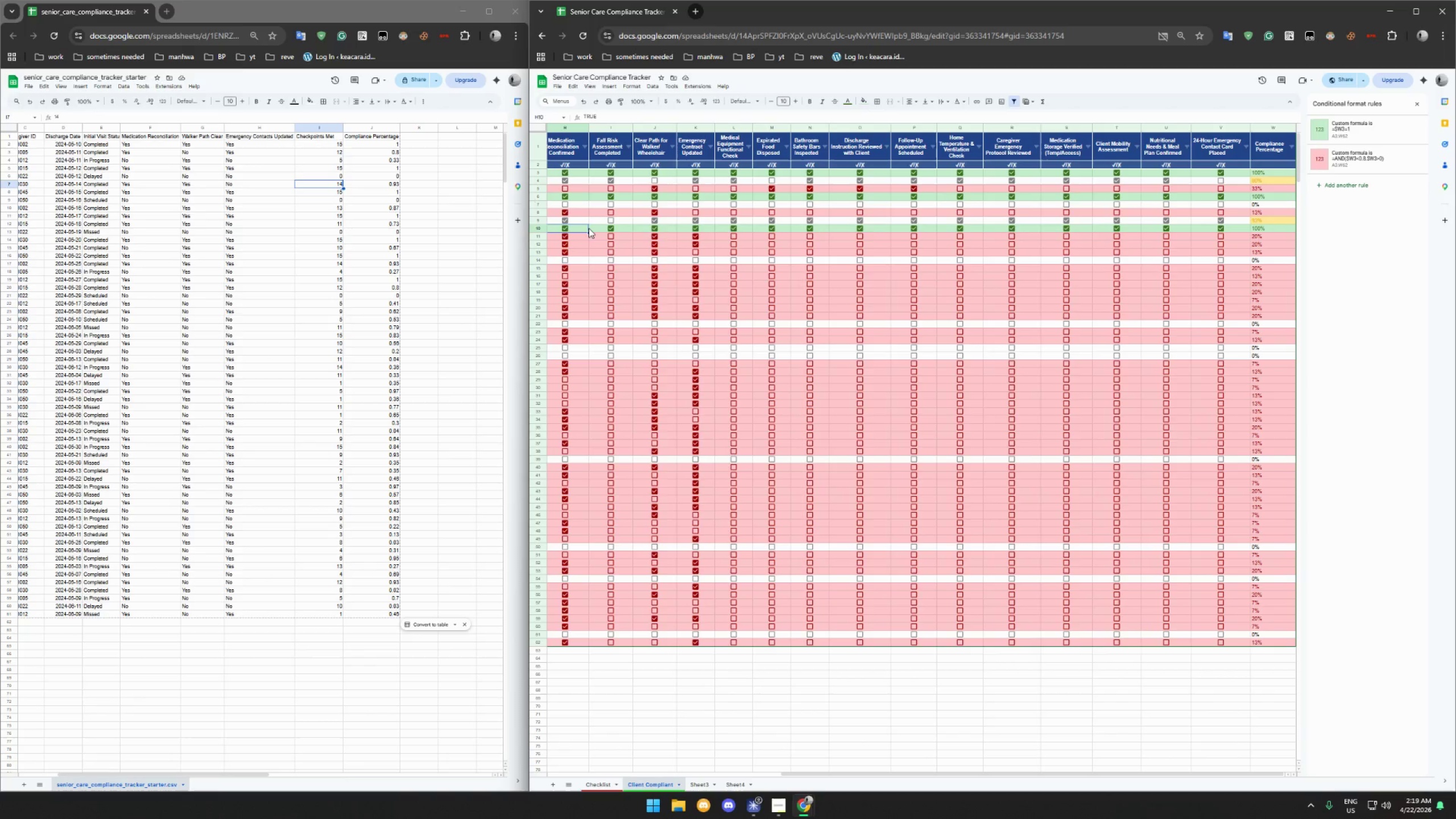 
wait(7.83)
 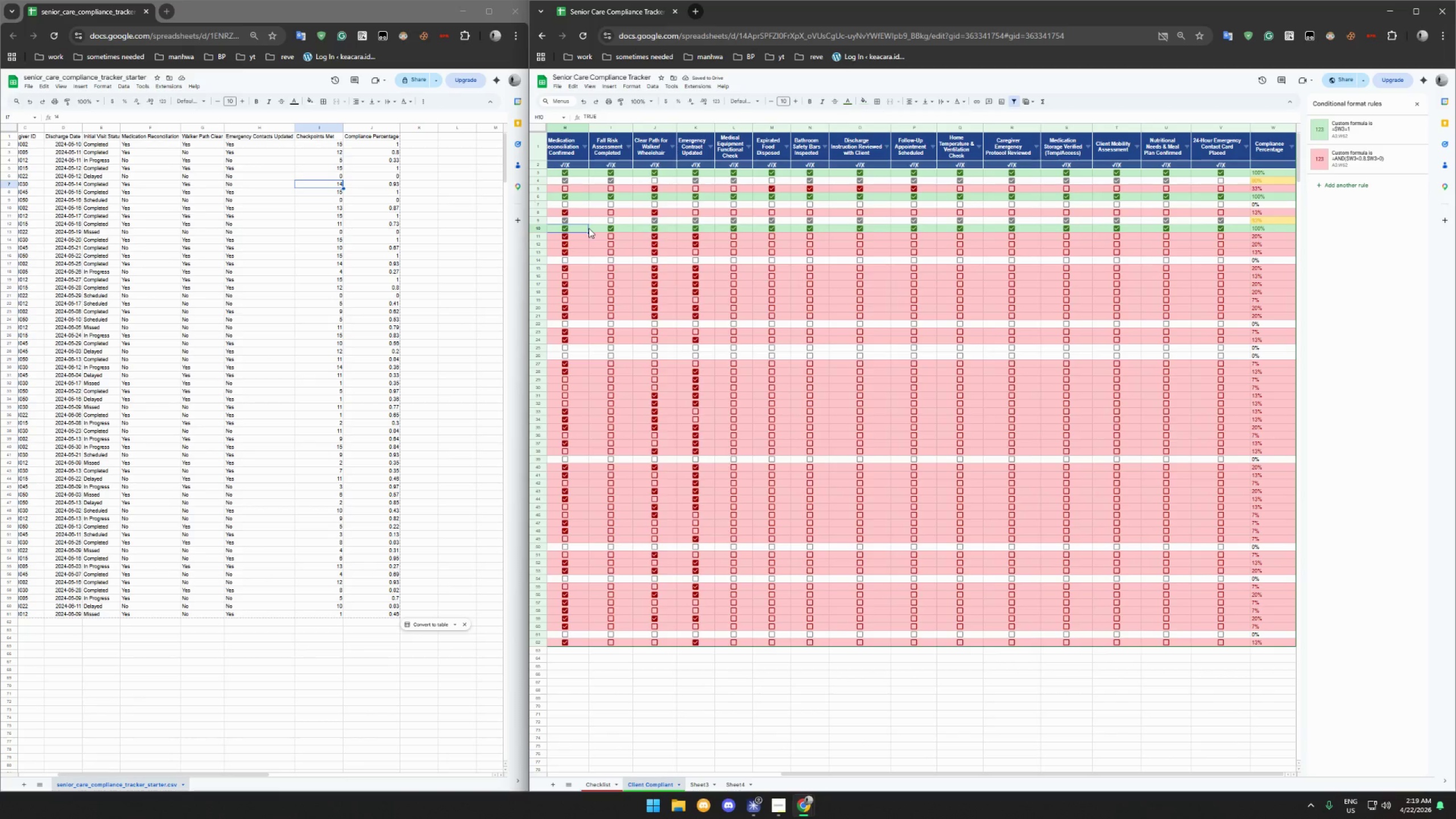 
left_click_drag(start_coordinate=[872, 774], to_coordinate=[864, 772])
 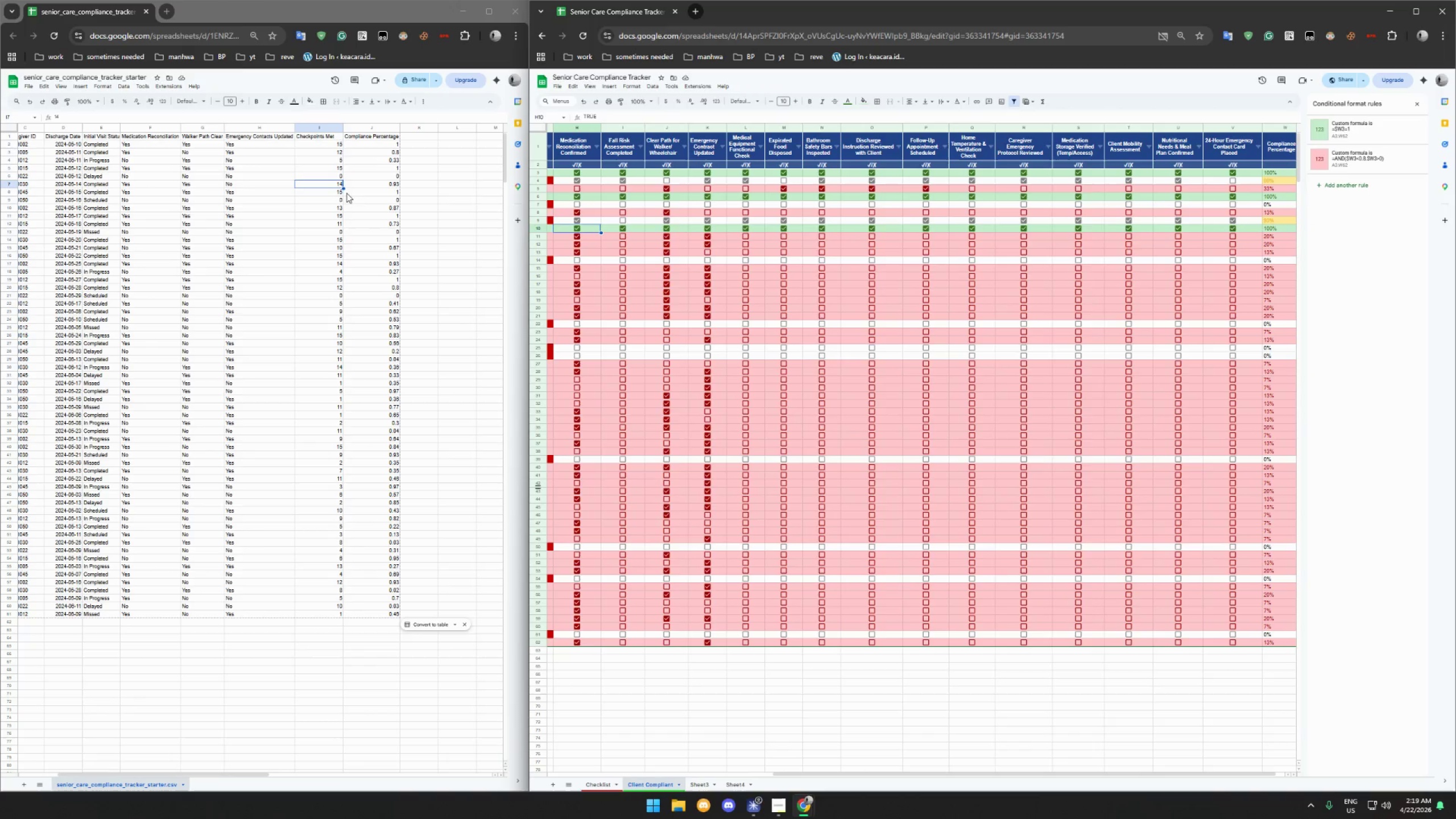 
left_click([296, 195])
 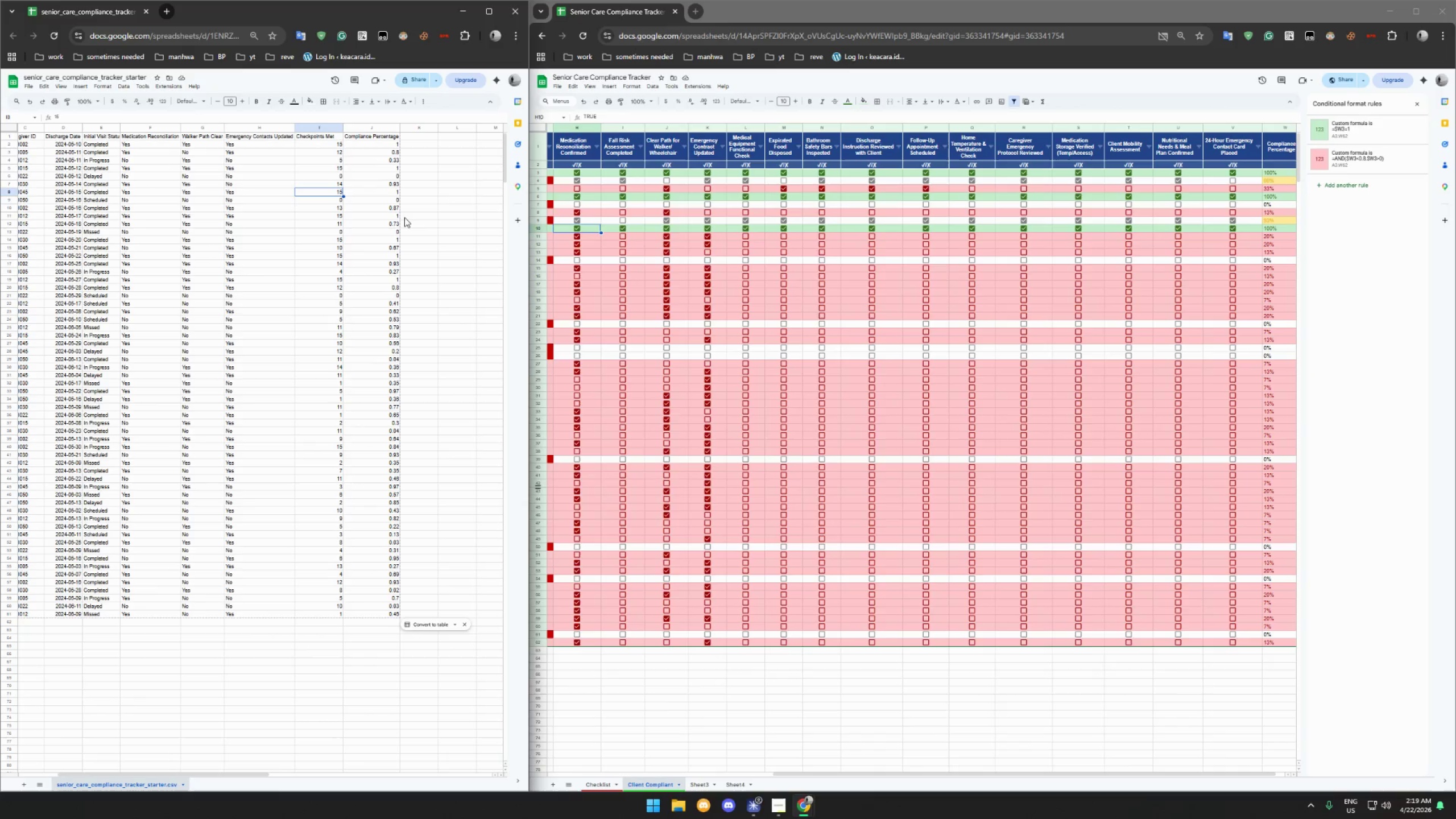 
wait(6.34)
 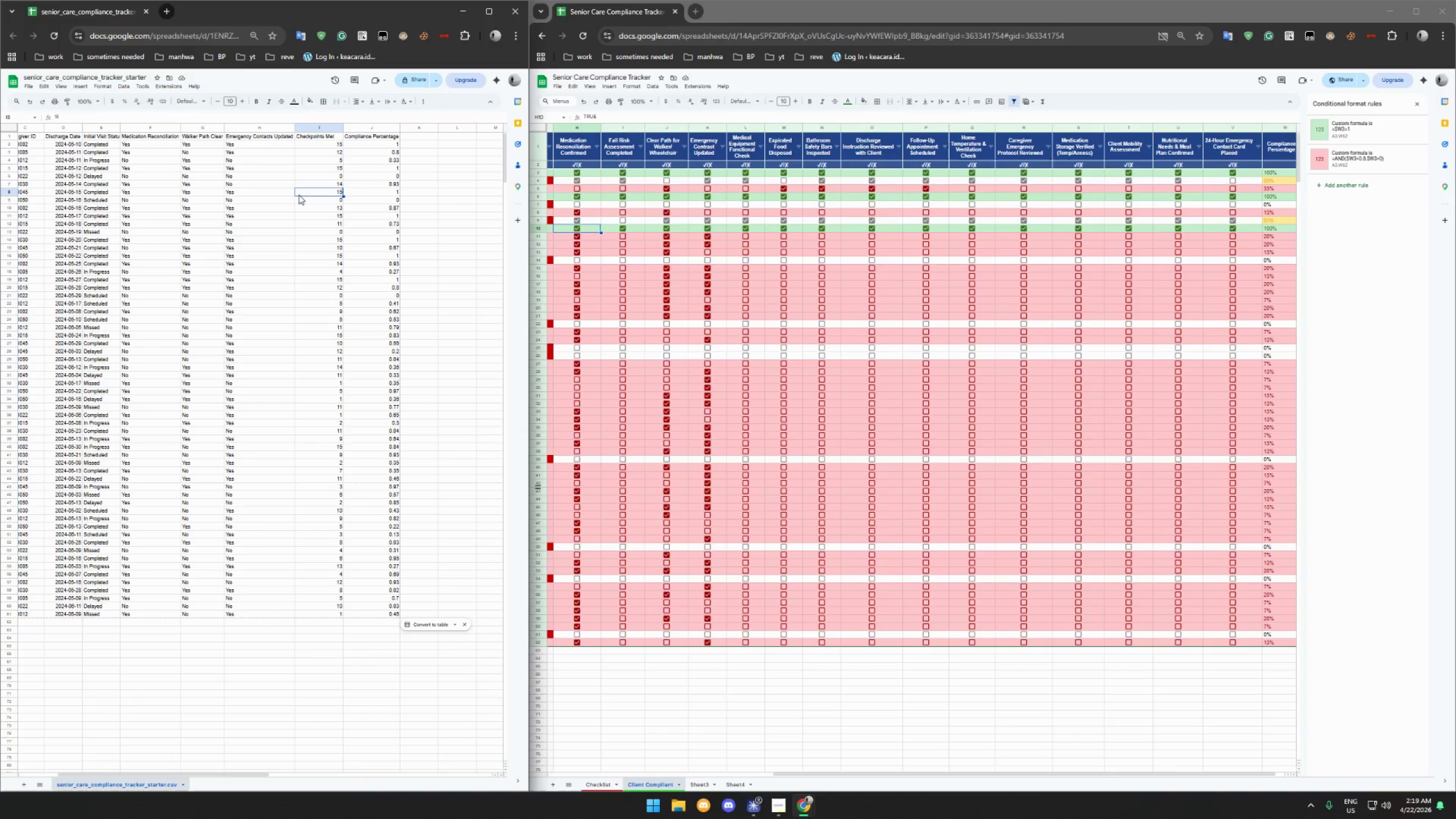 
left_click([378, 207])
 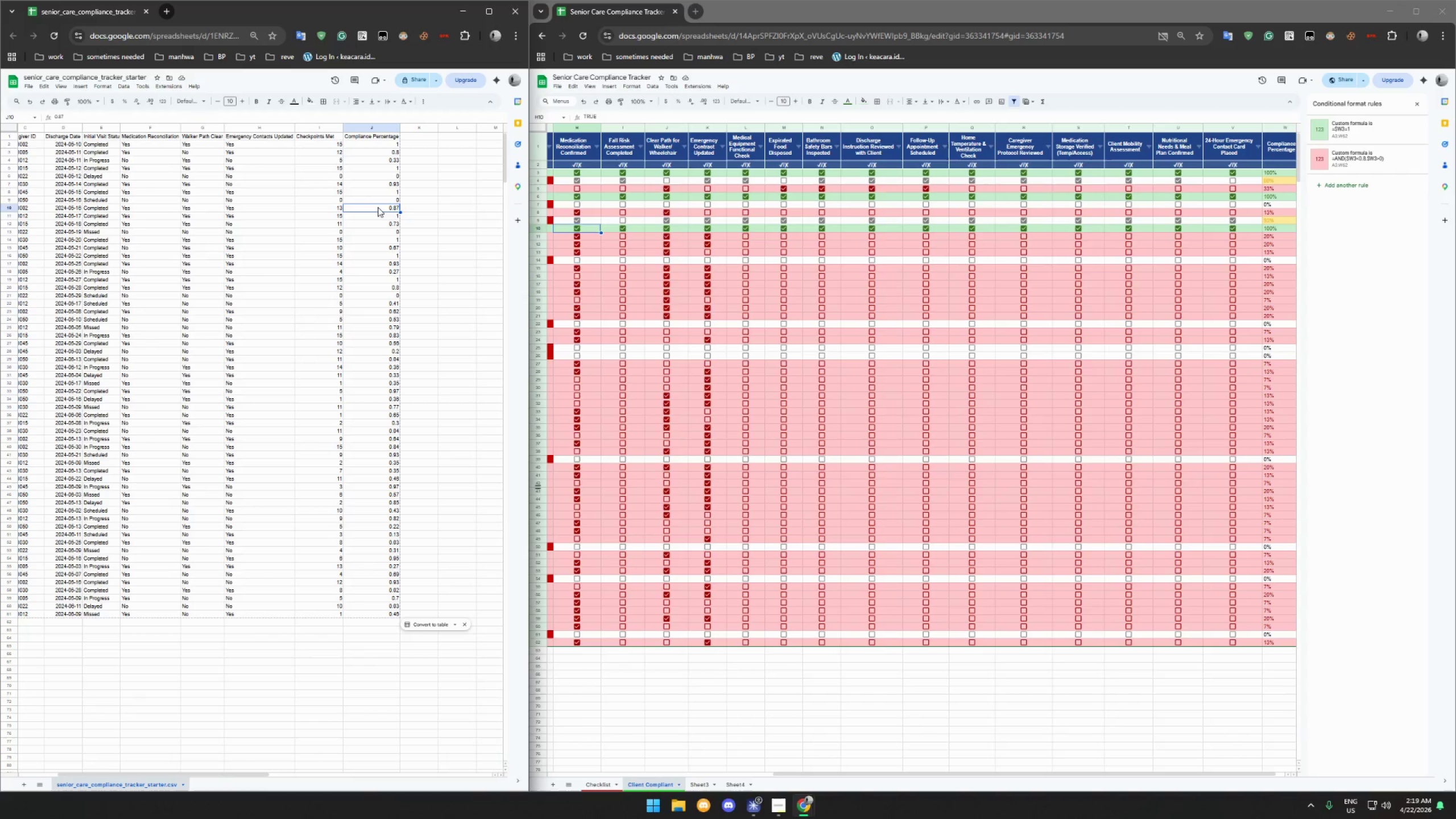 
left_click([378, 201])
 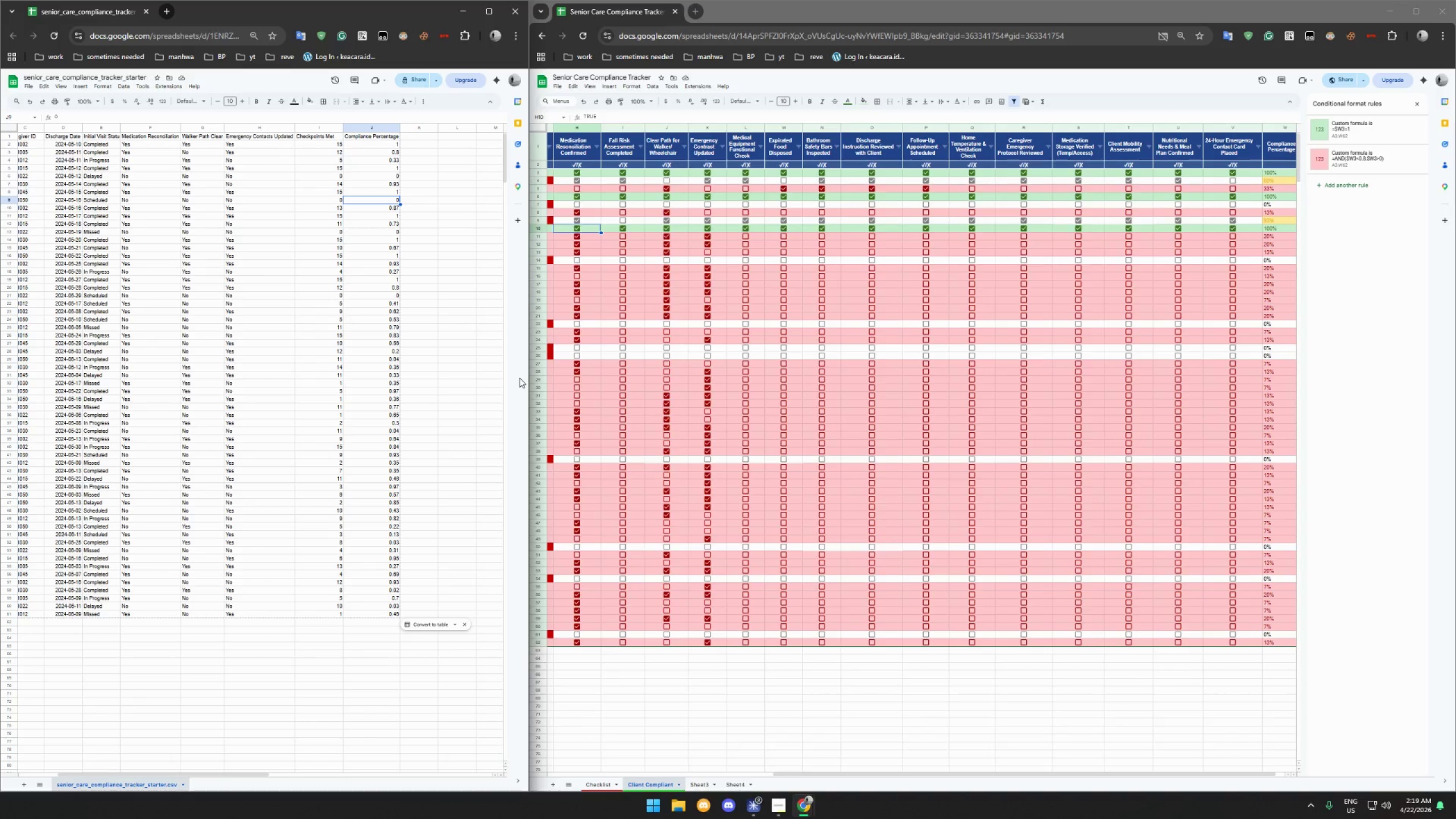 
wait(18.1)
 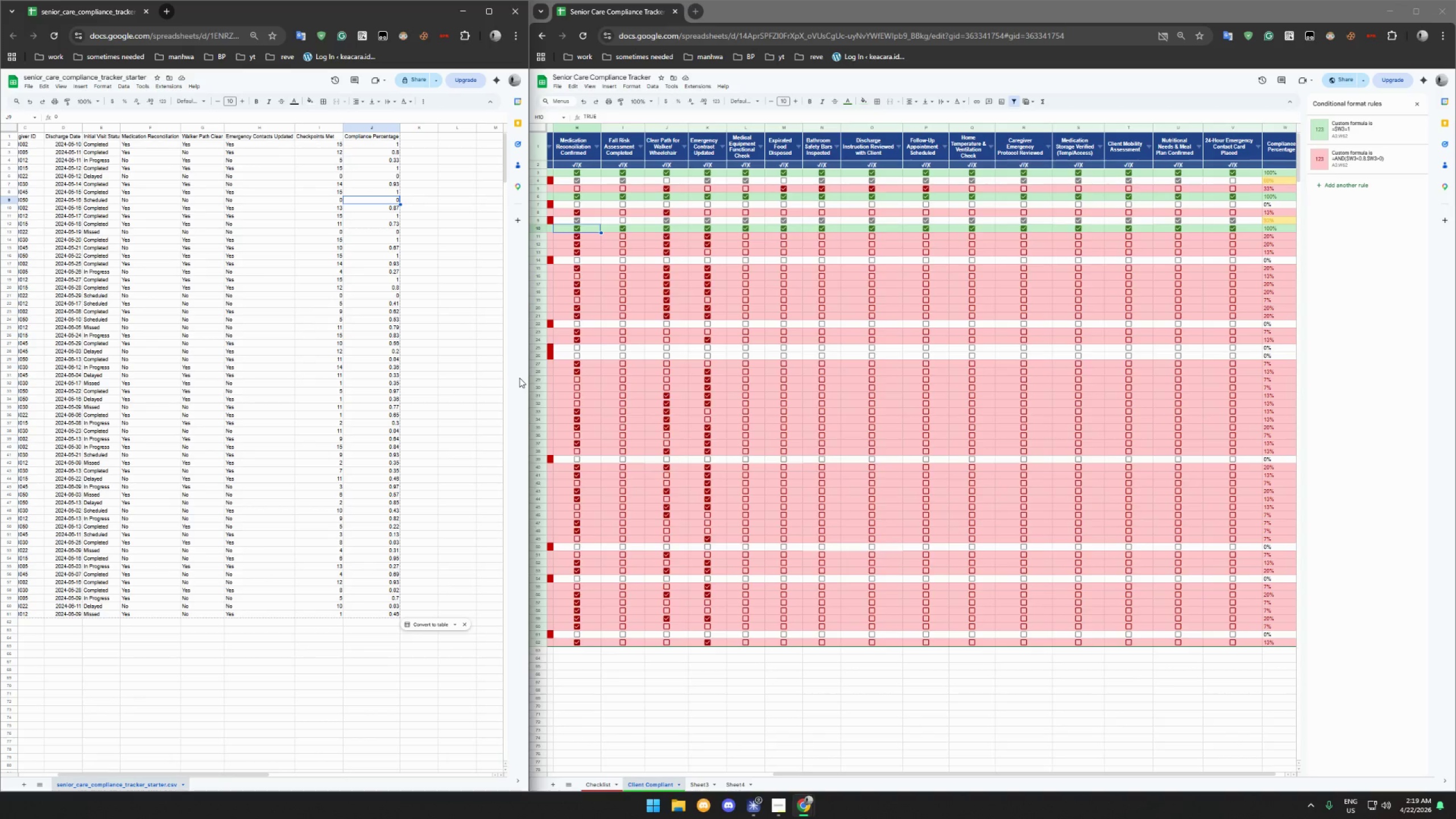 
left_click_drag(start_coordinate=[834, 772], to_coordinate=[705, 767])
 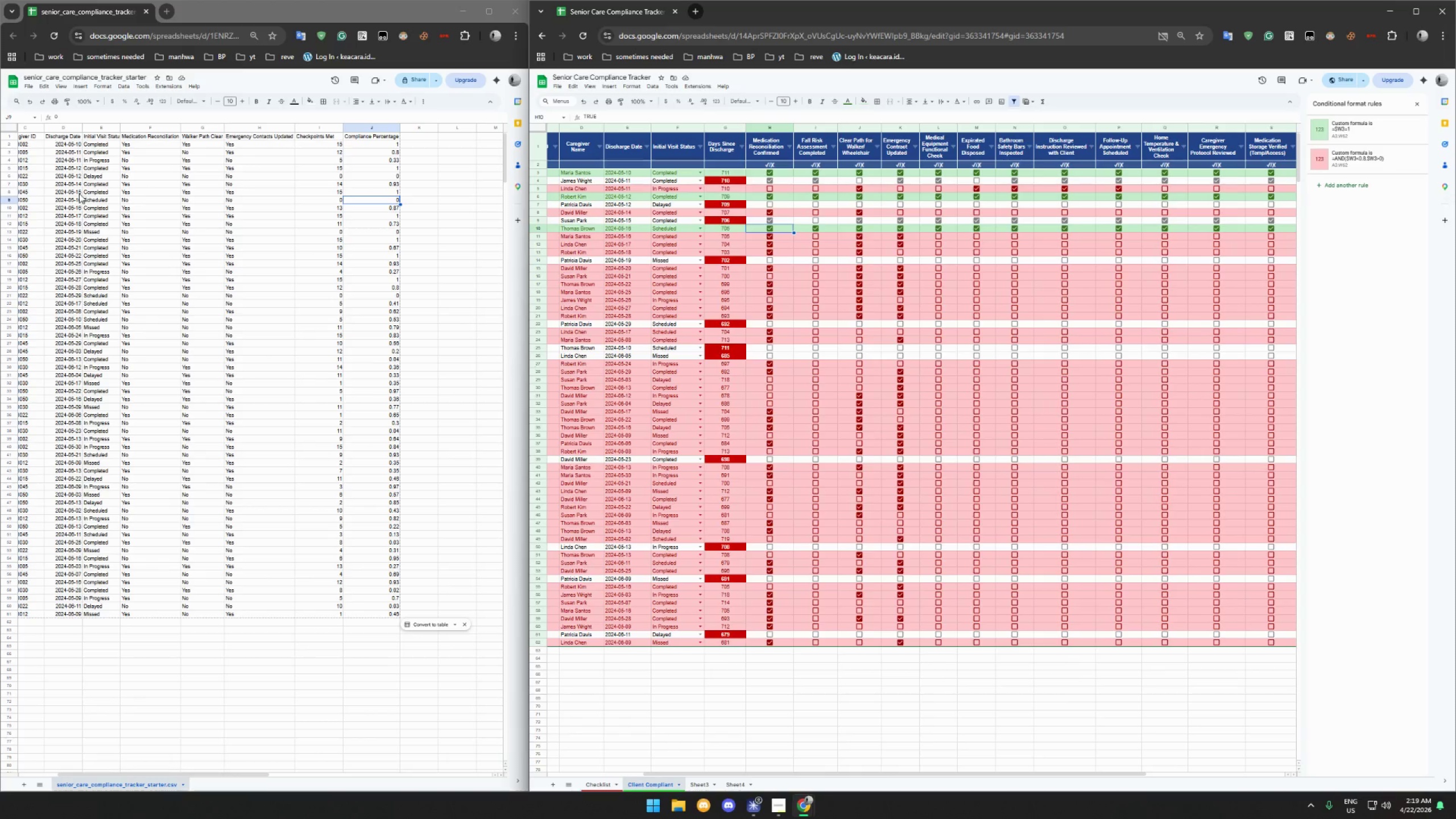 
wait(11.42)
 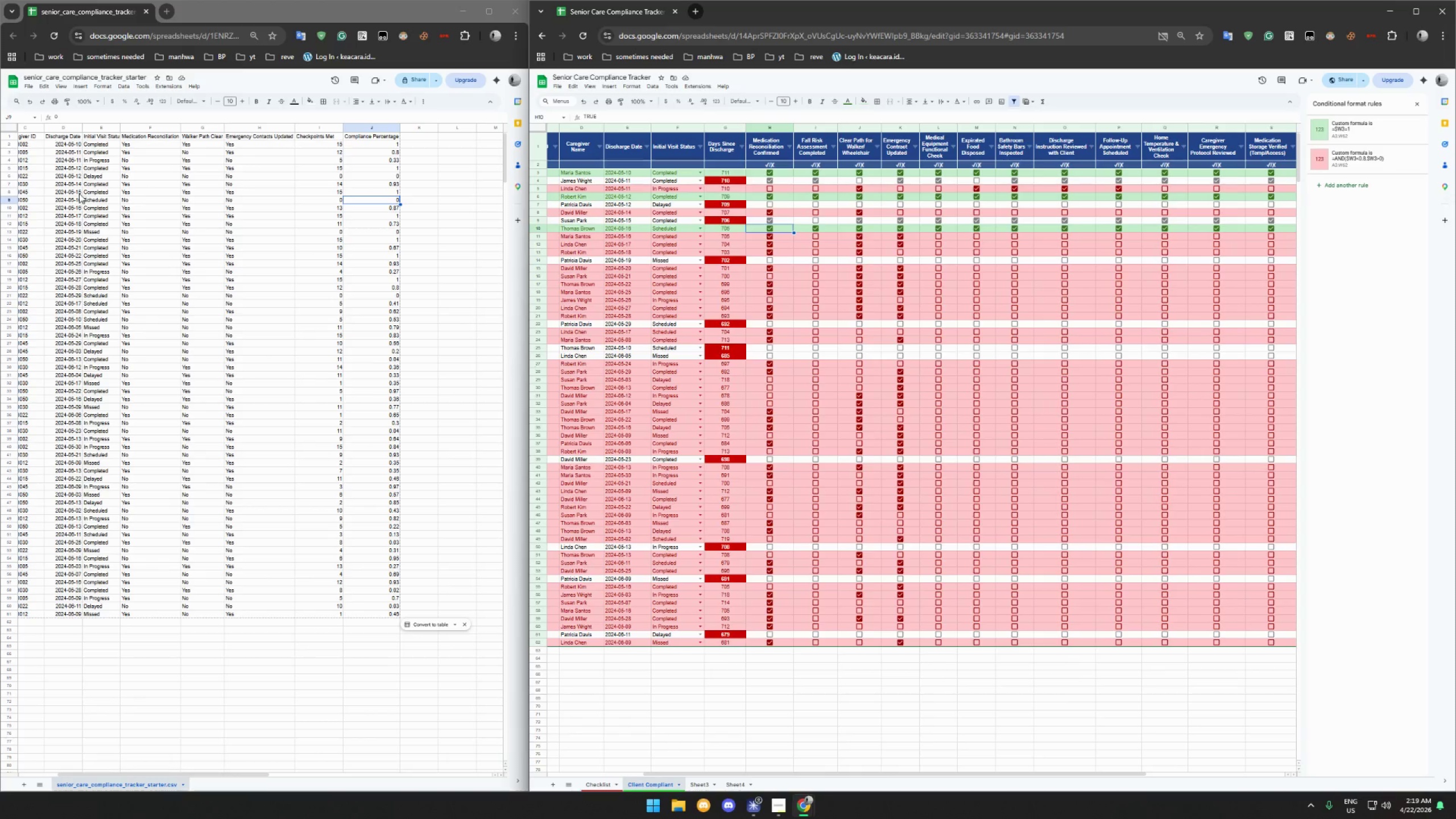 
left_click([80, 192])
 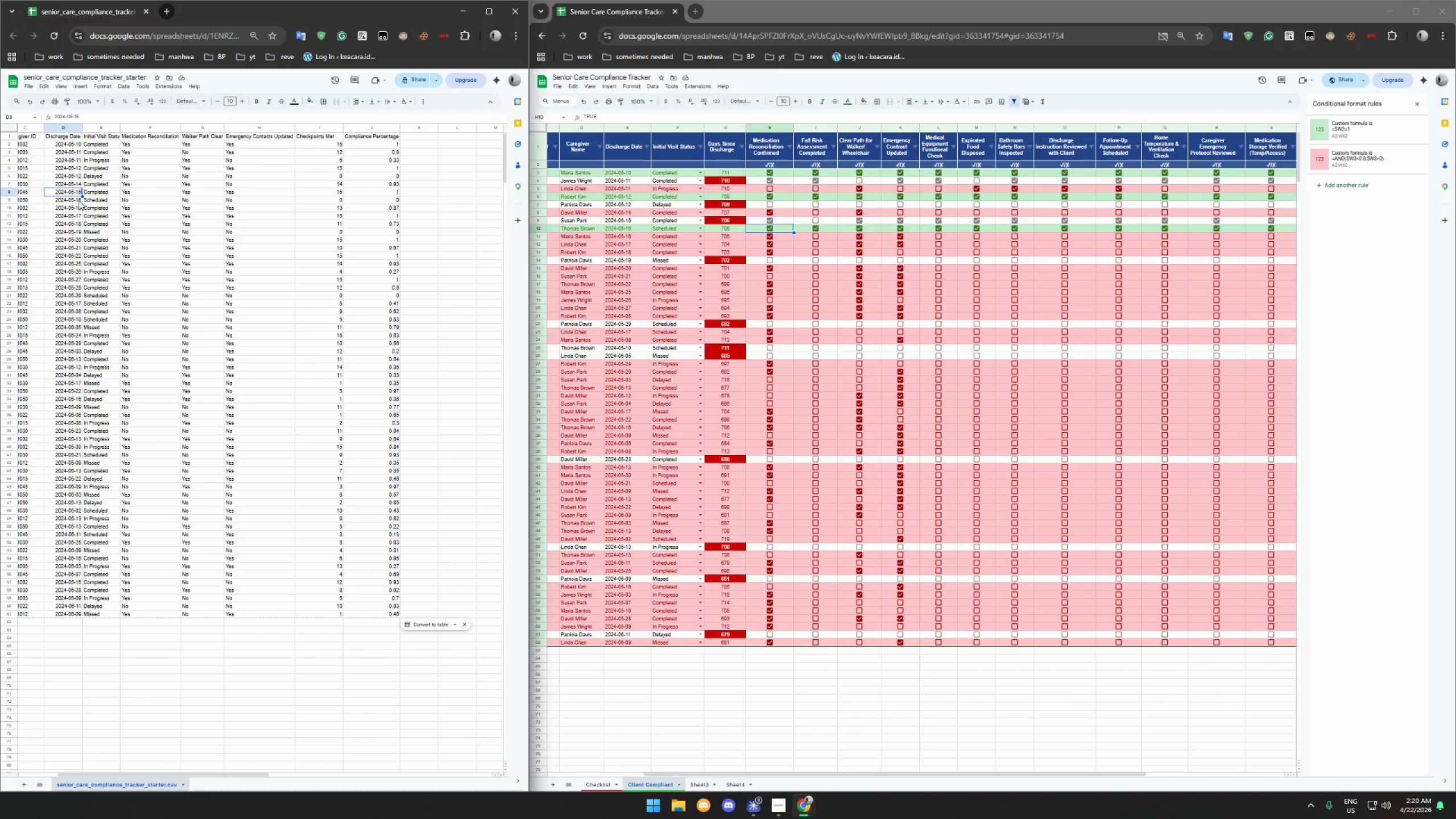 
left_click([77, 201])
 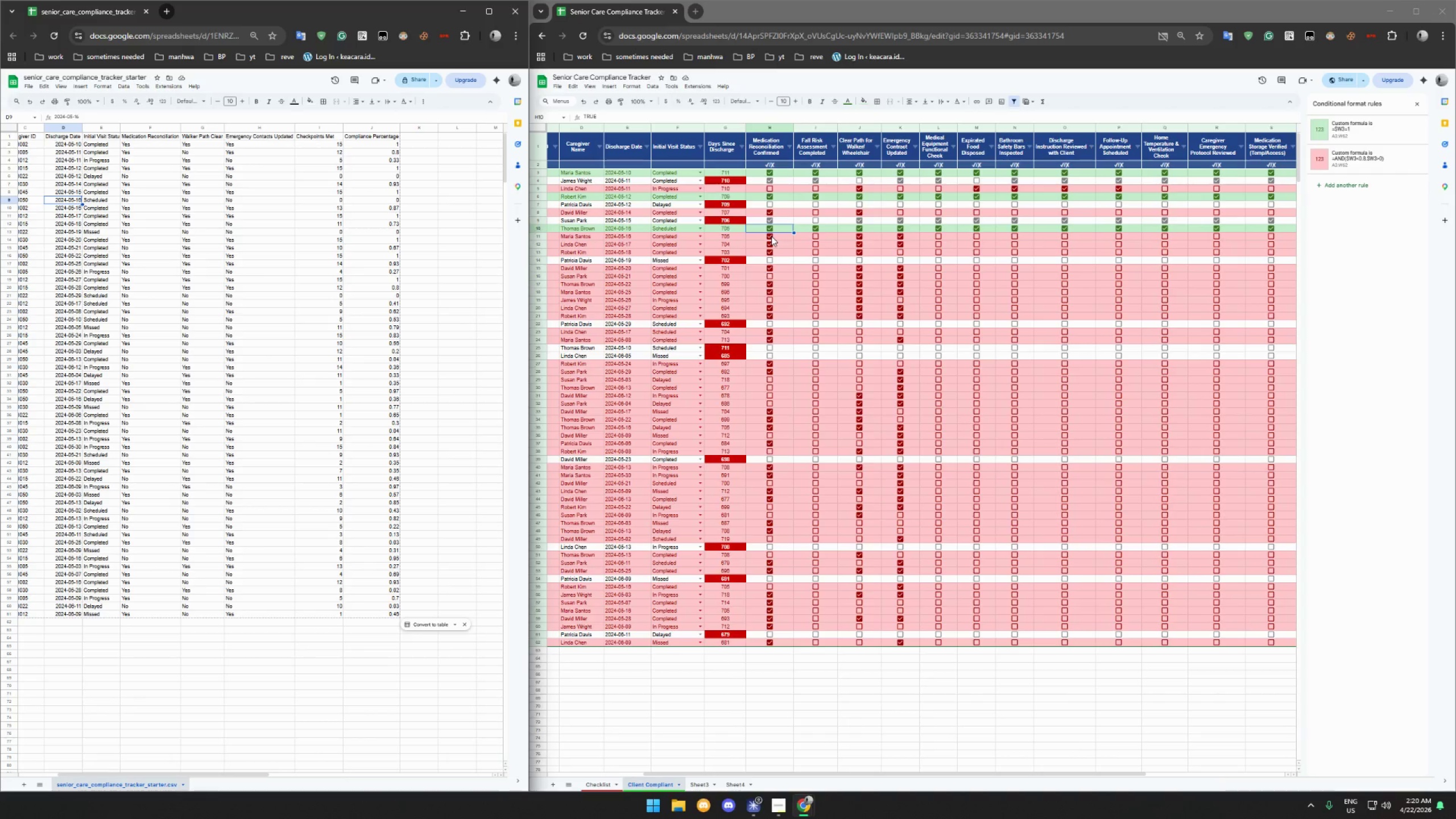 
left_click([771, 236])
 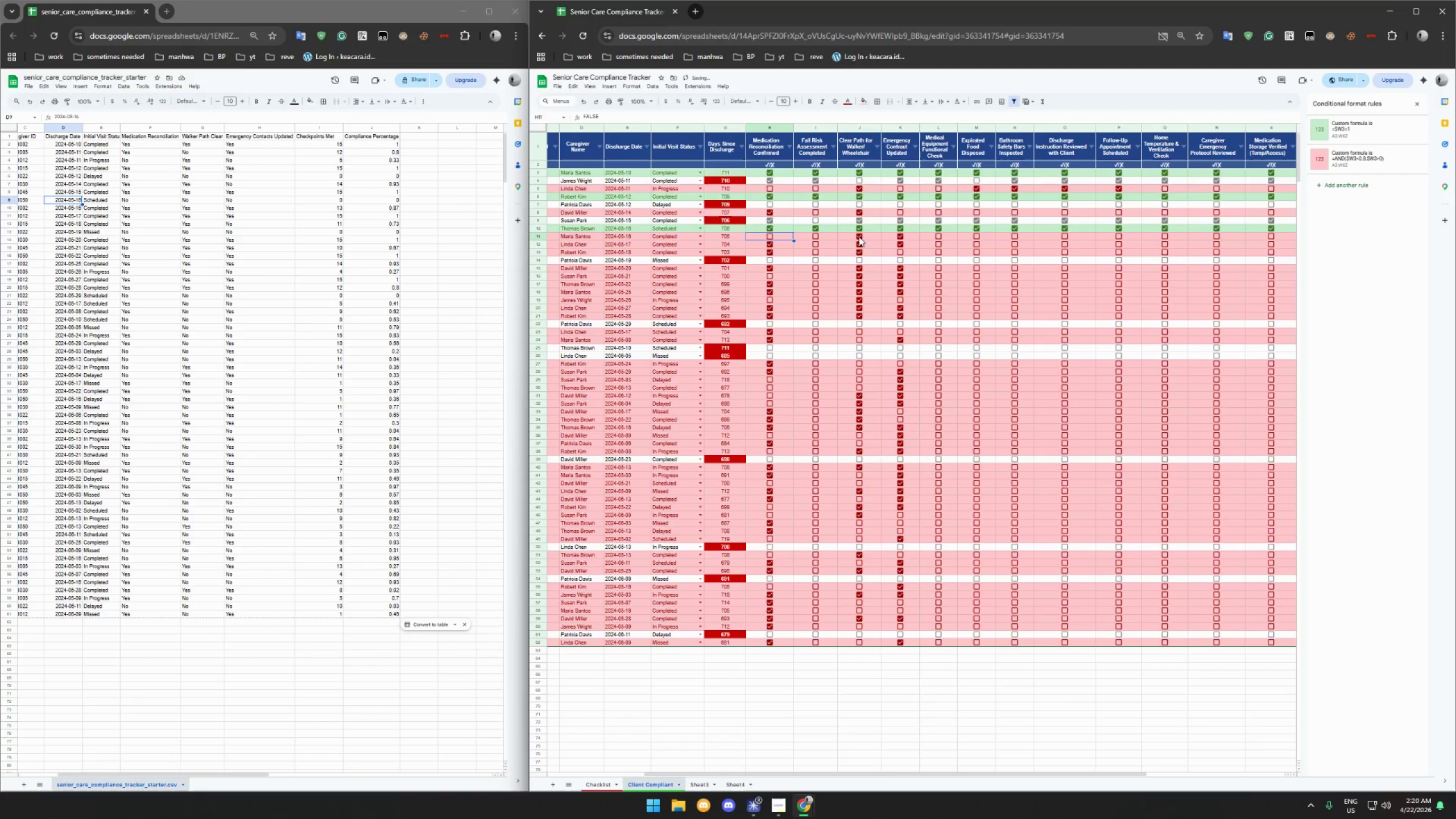 
left_click([859, 237])
 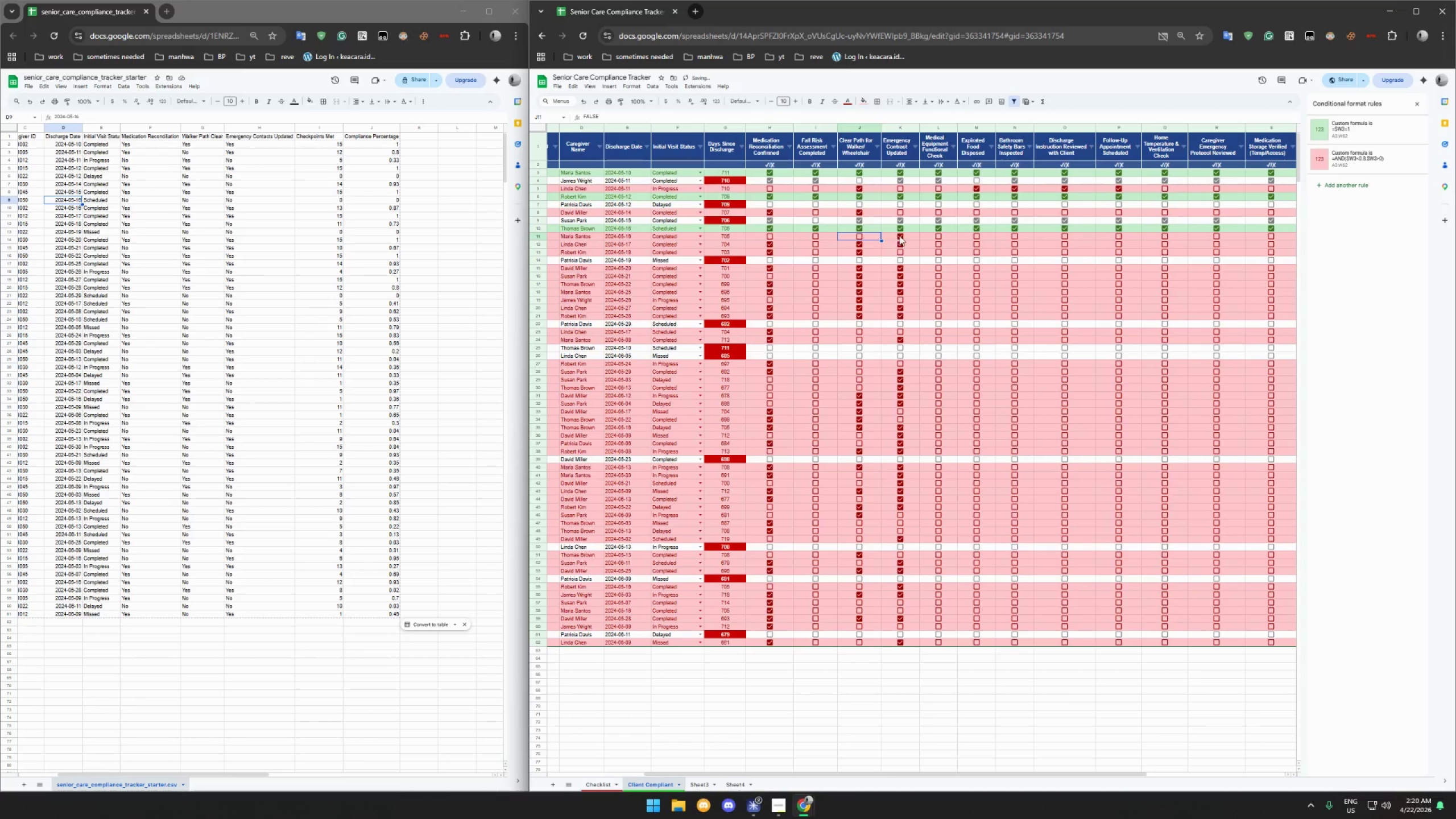 
left_click([903, 235])
 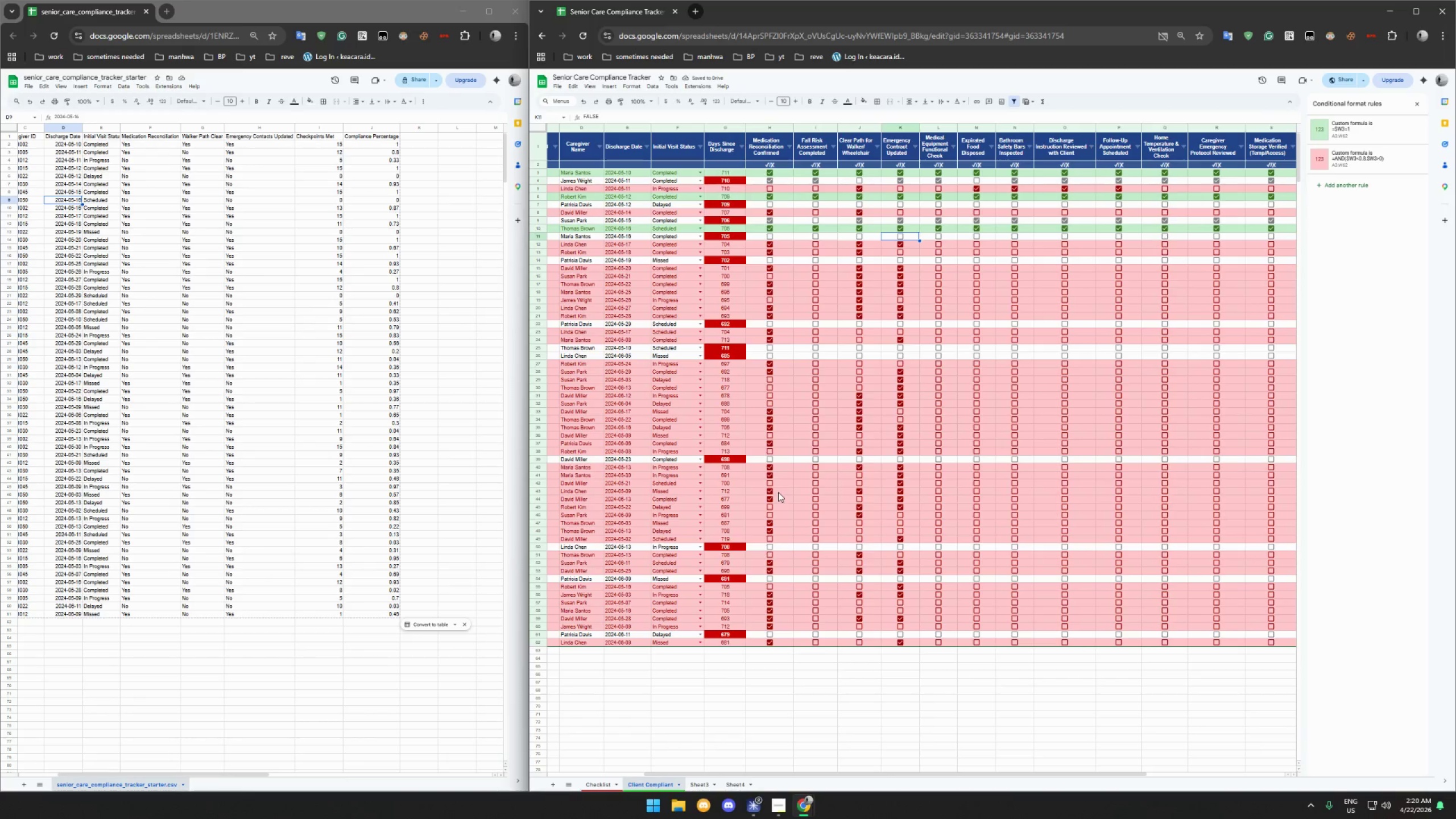 
left_click_drag(start_coordinate=[763, 774], to_coordinate=[874, 783])
 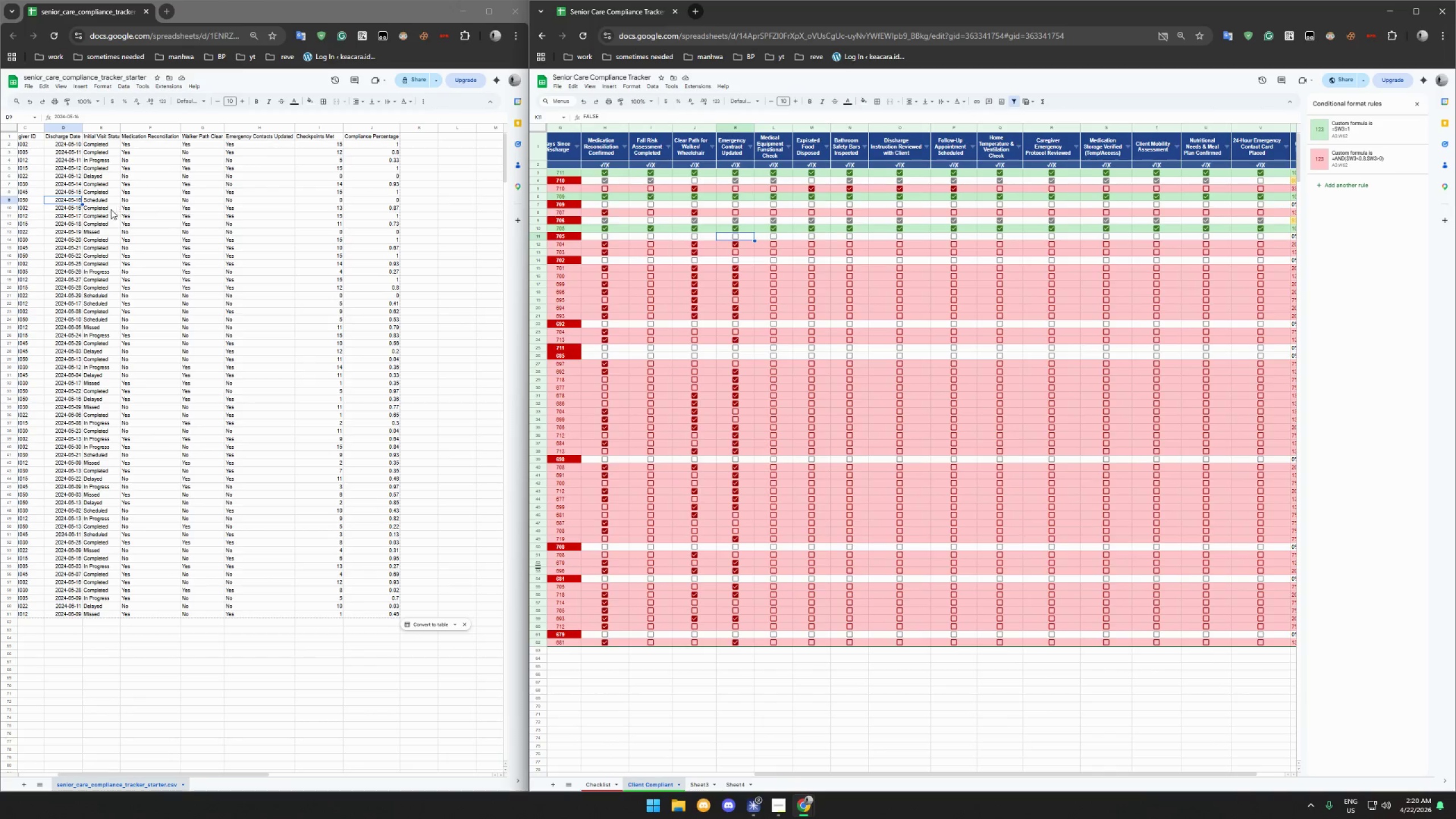 
left_click([48, 211])
 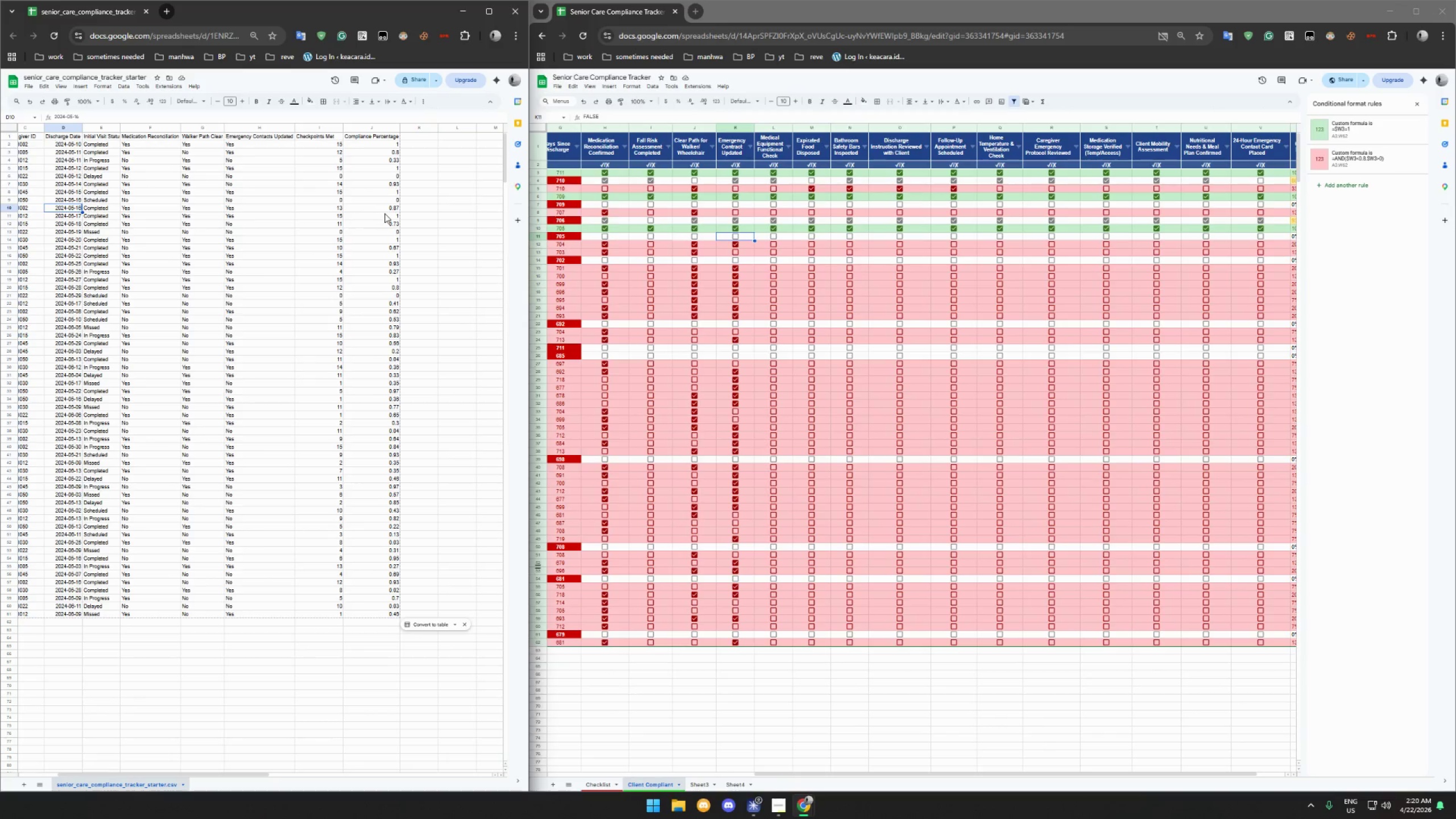 
left_click([388, 208])
 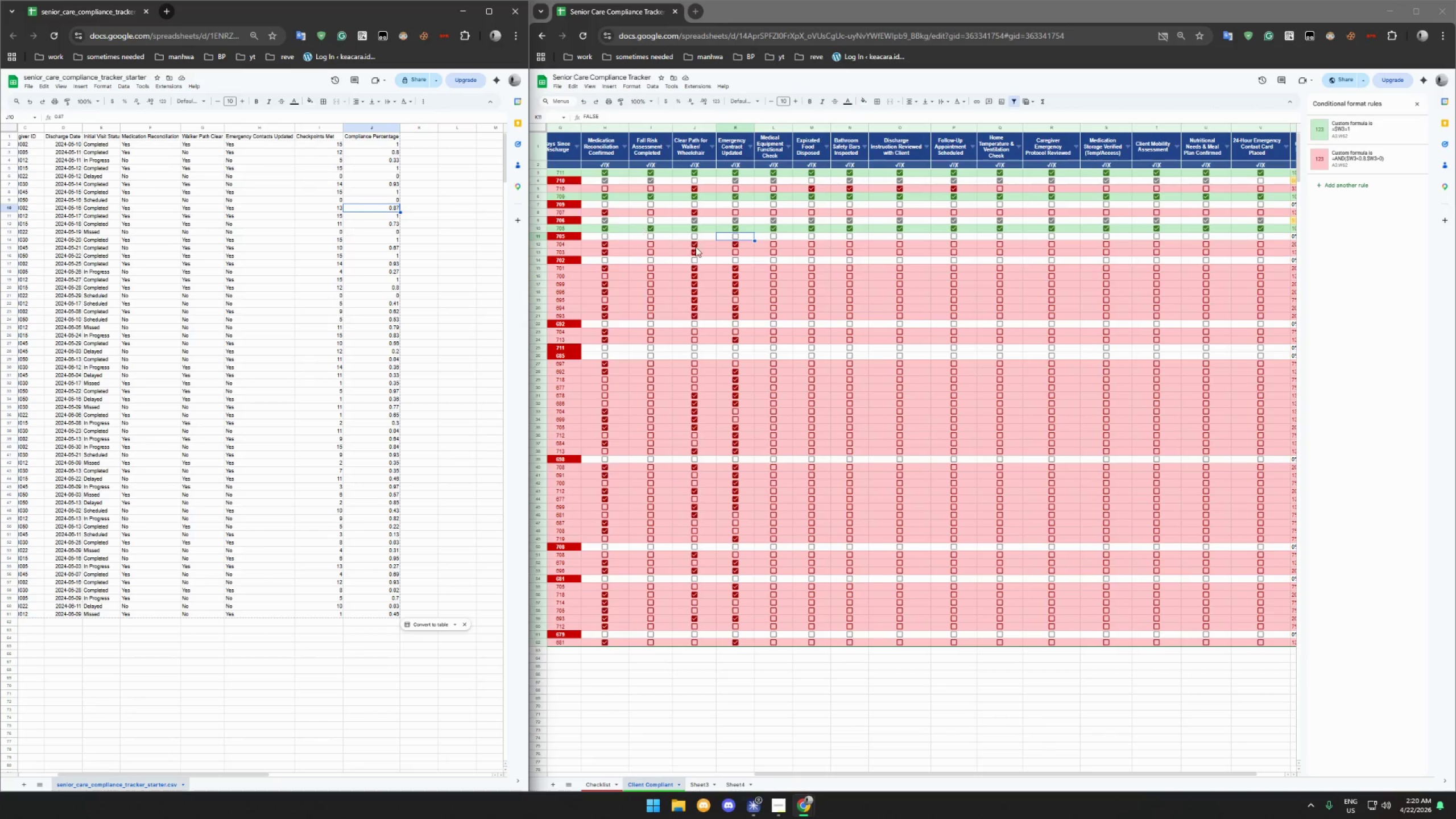 
wait(8.88)
 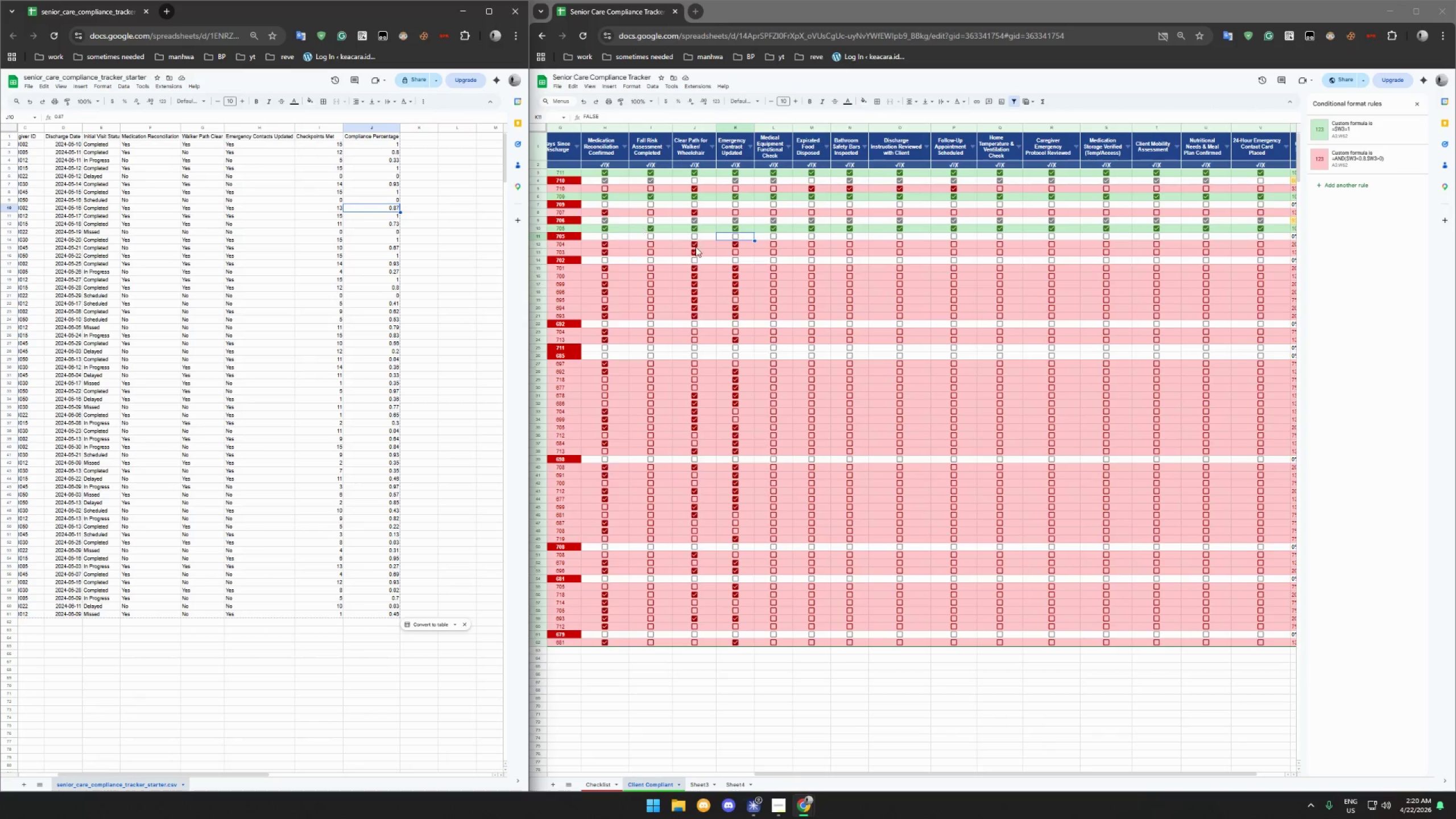 
left_click([810, 243])
 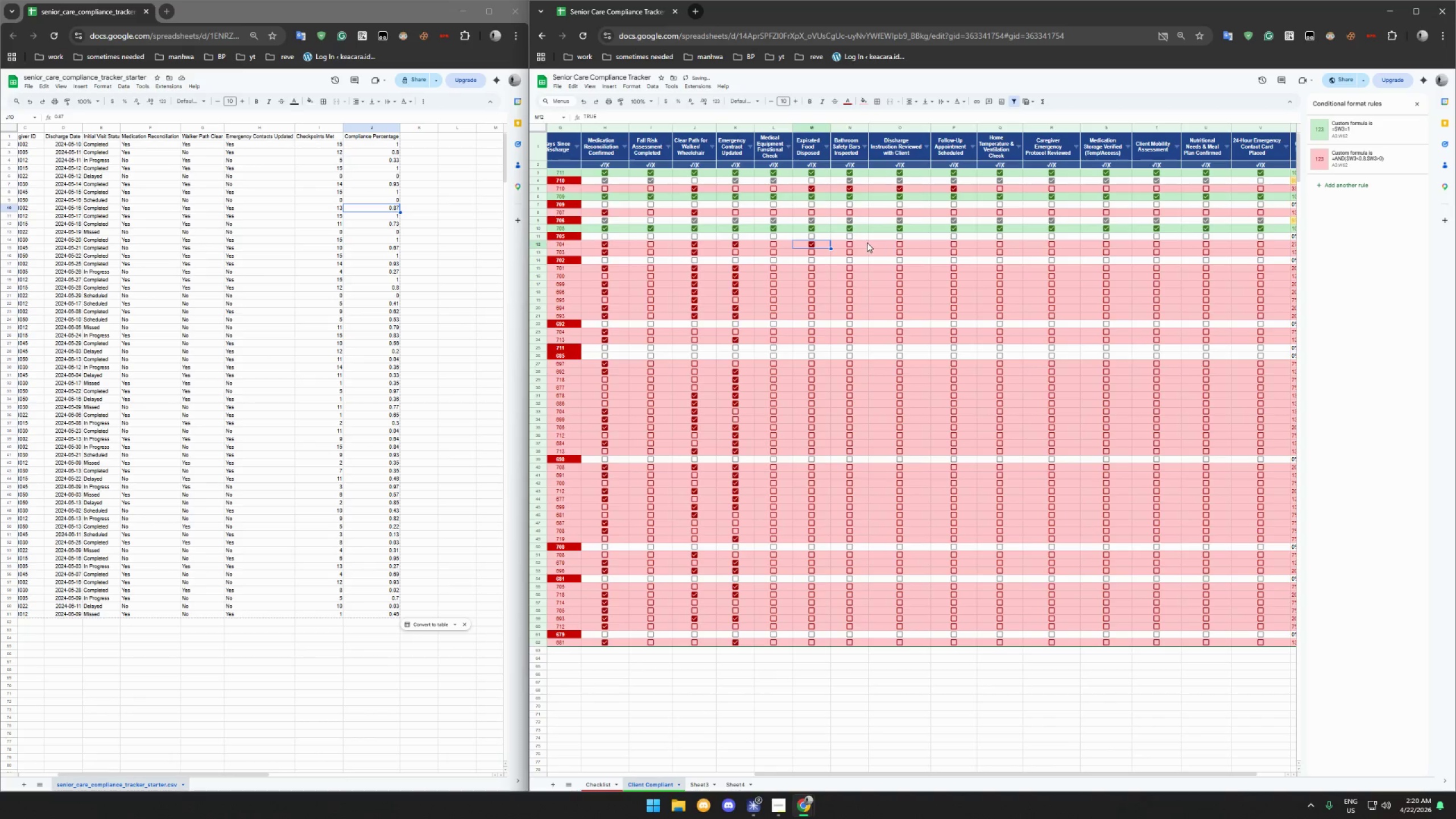 
left_click([851, 244])
 